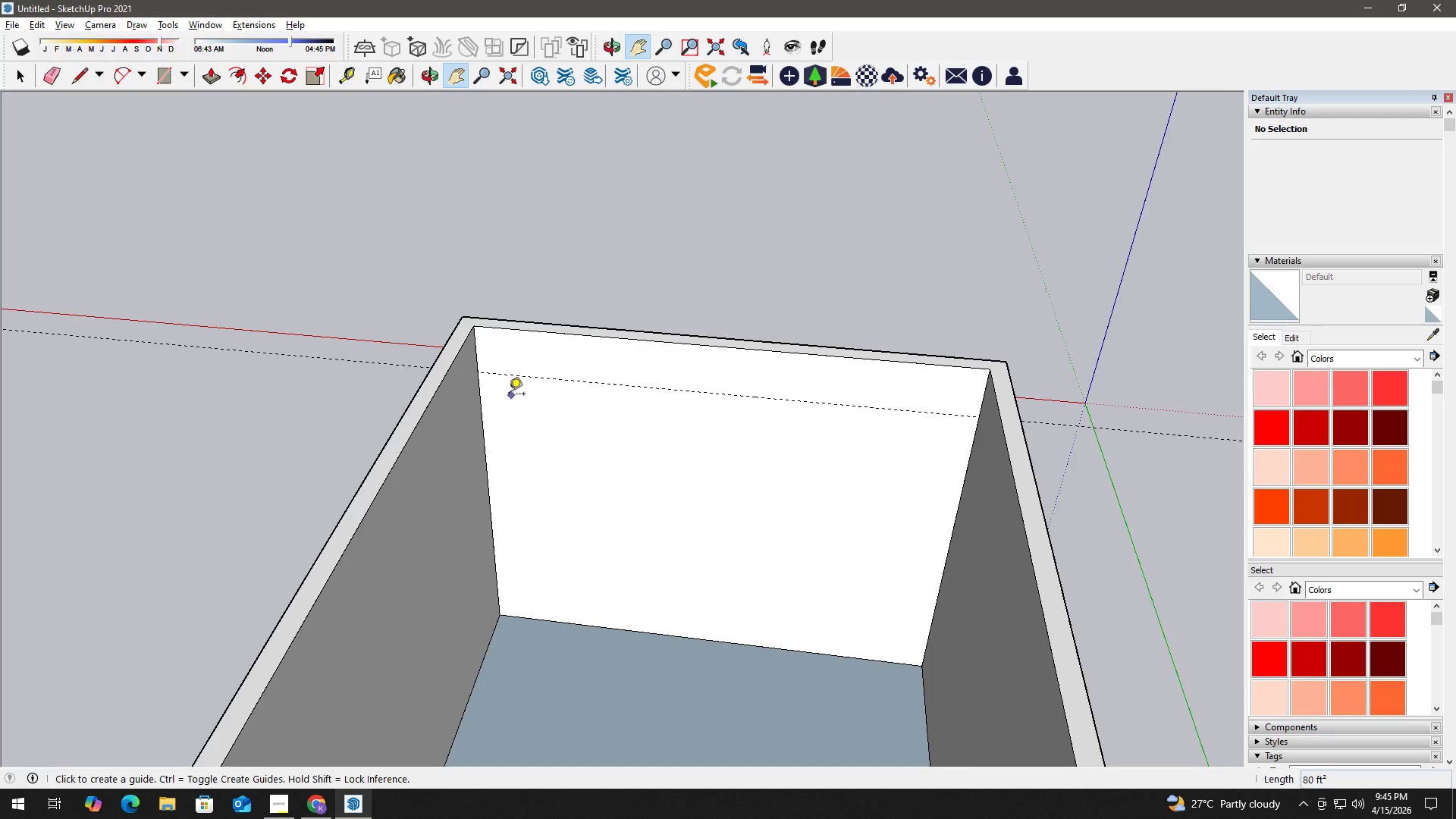 
scroll: coordinate [510, 395], scroll_direction: up, amount: 1.0
 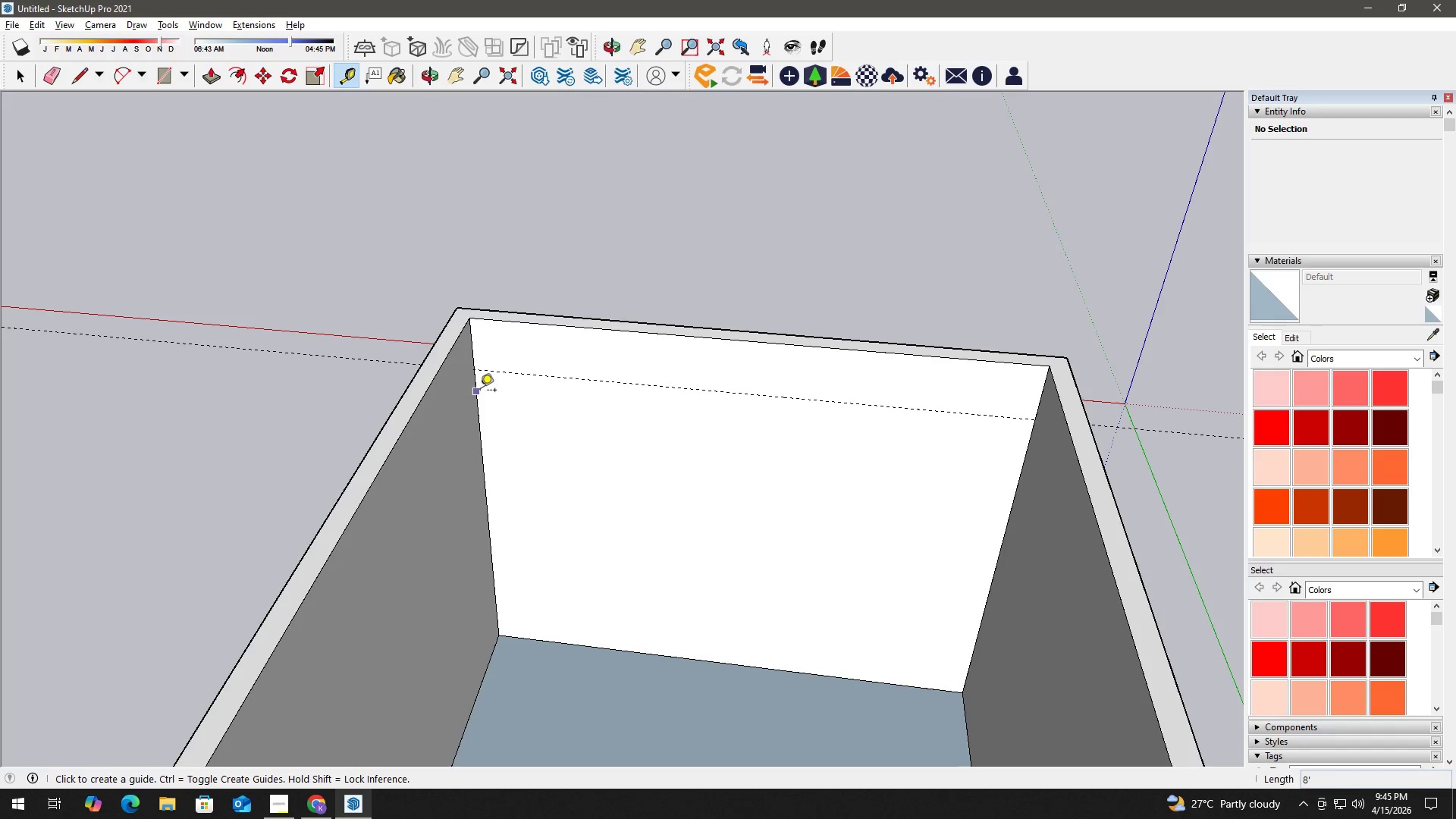 
left_click_drag(start_coordinate=[477, 390], to_coordinate=[483, 389])
 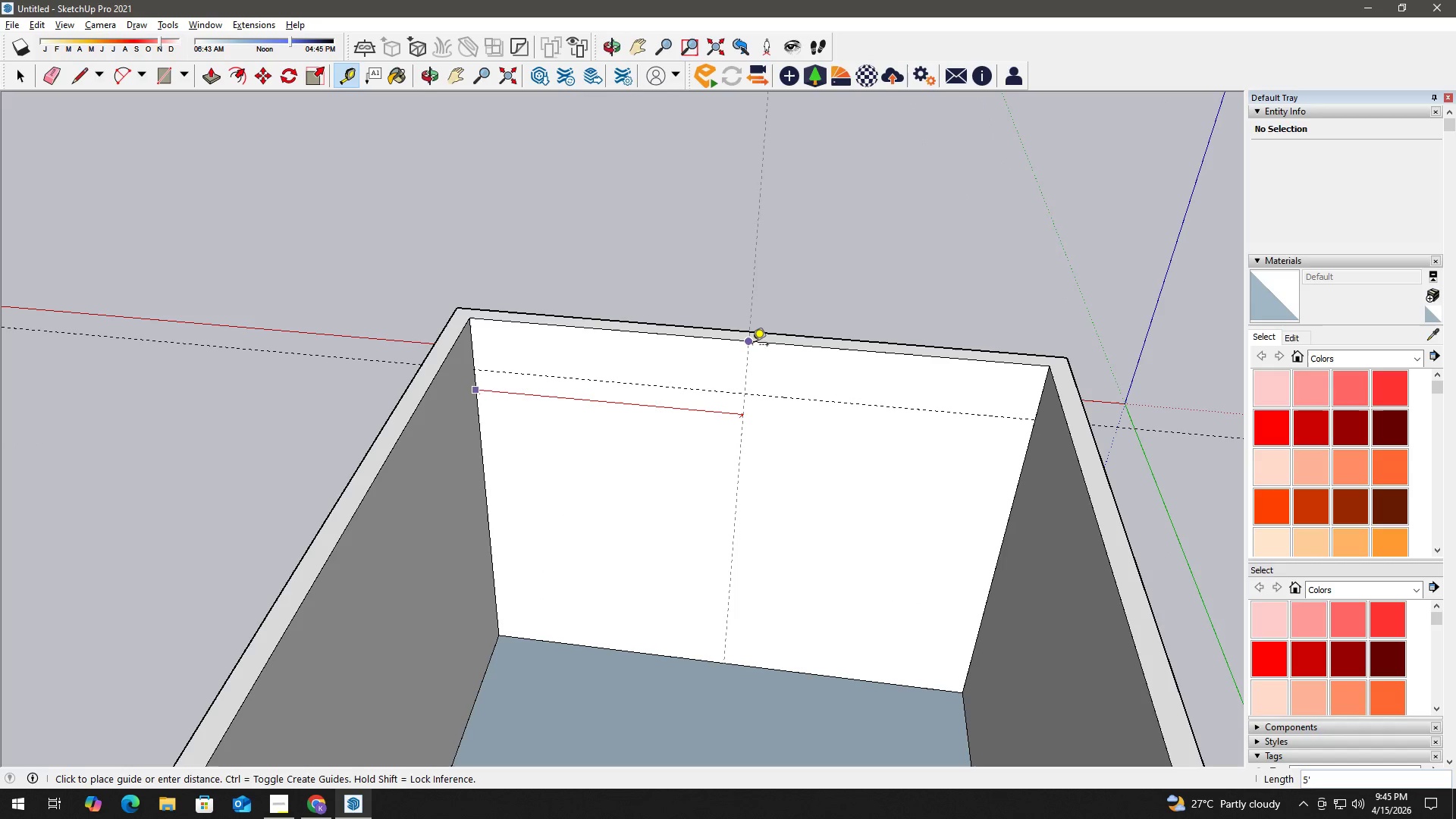 
left_click([752, 345])
 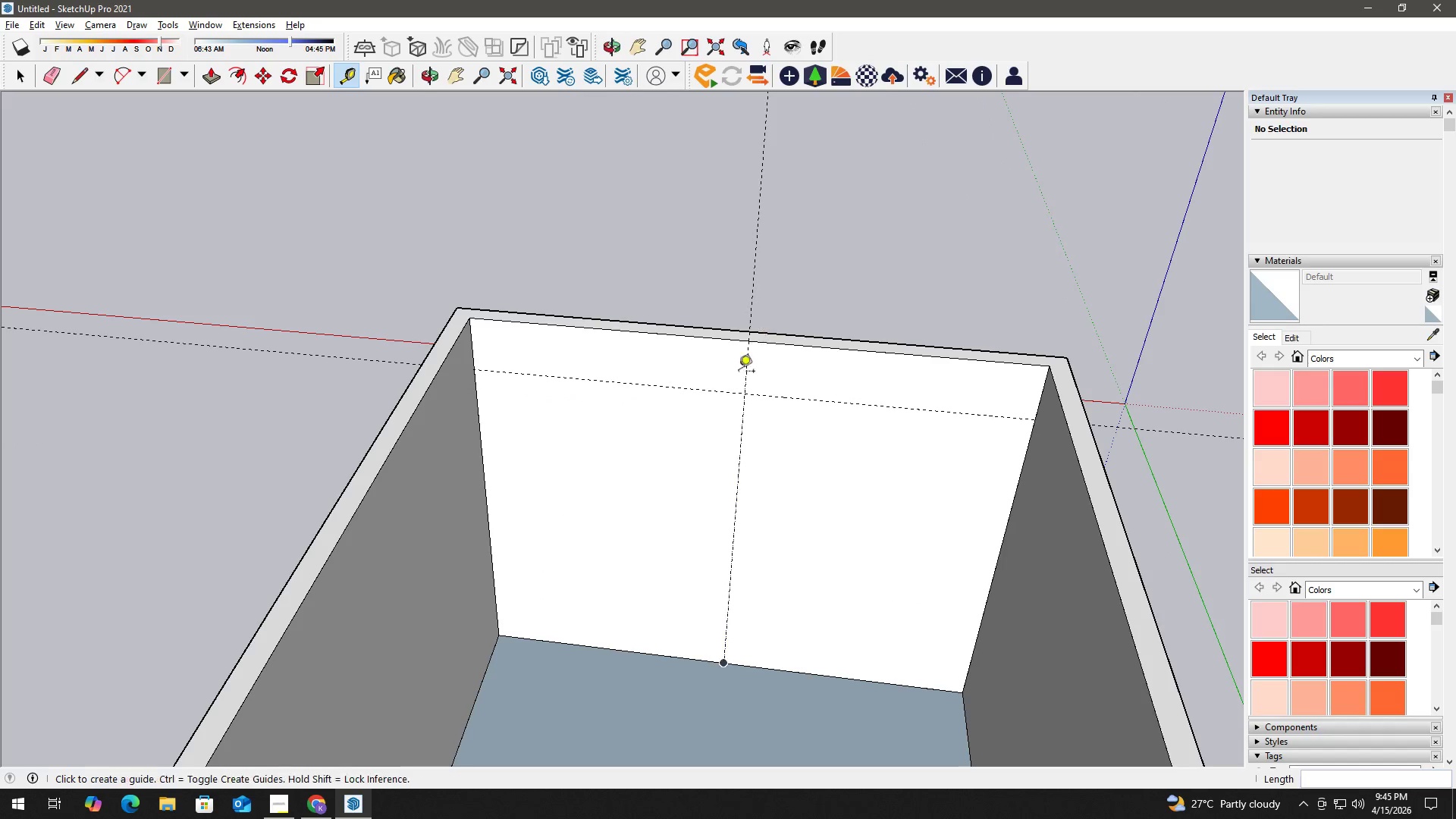 
key(Space)
 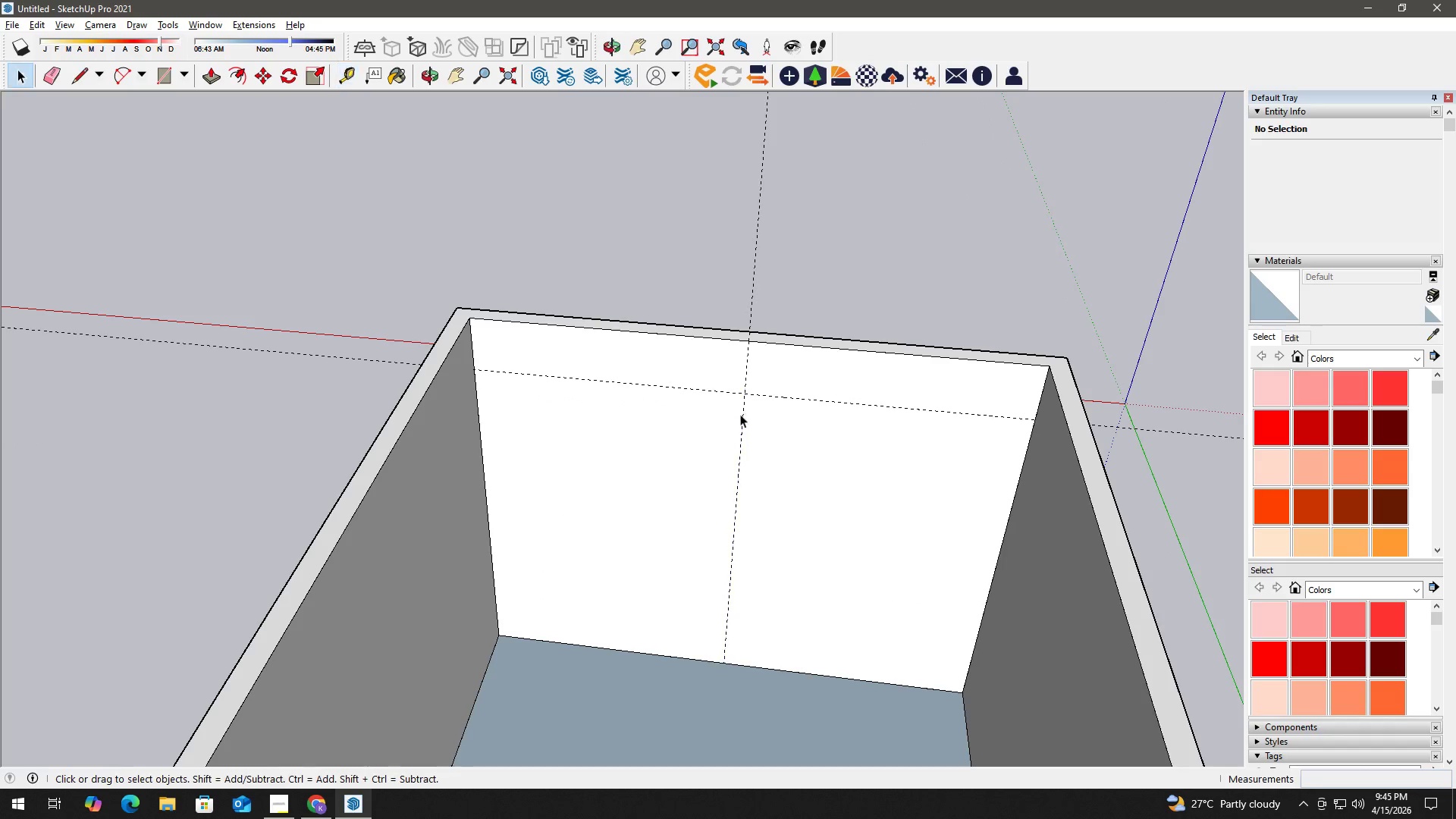 
key(T)
 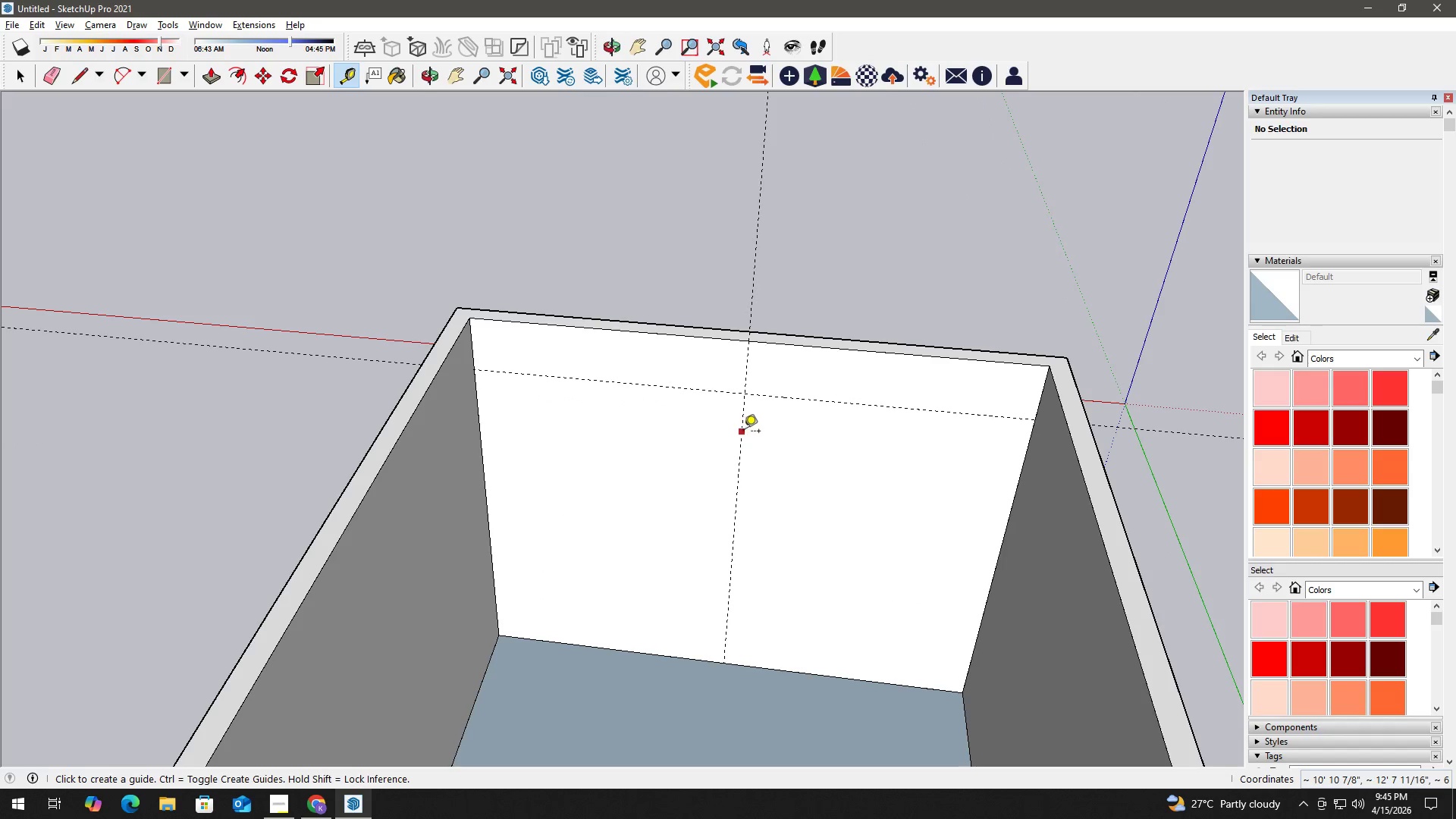 
left_click_drag(start_coordinate=[744, 432], to_coordinate=[731, 423])
 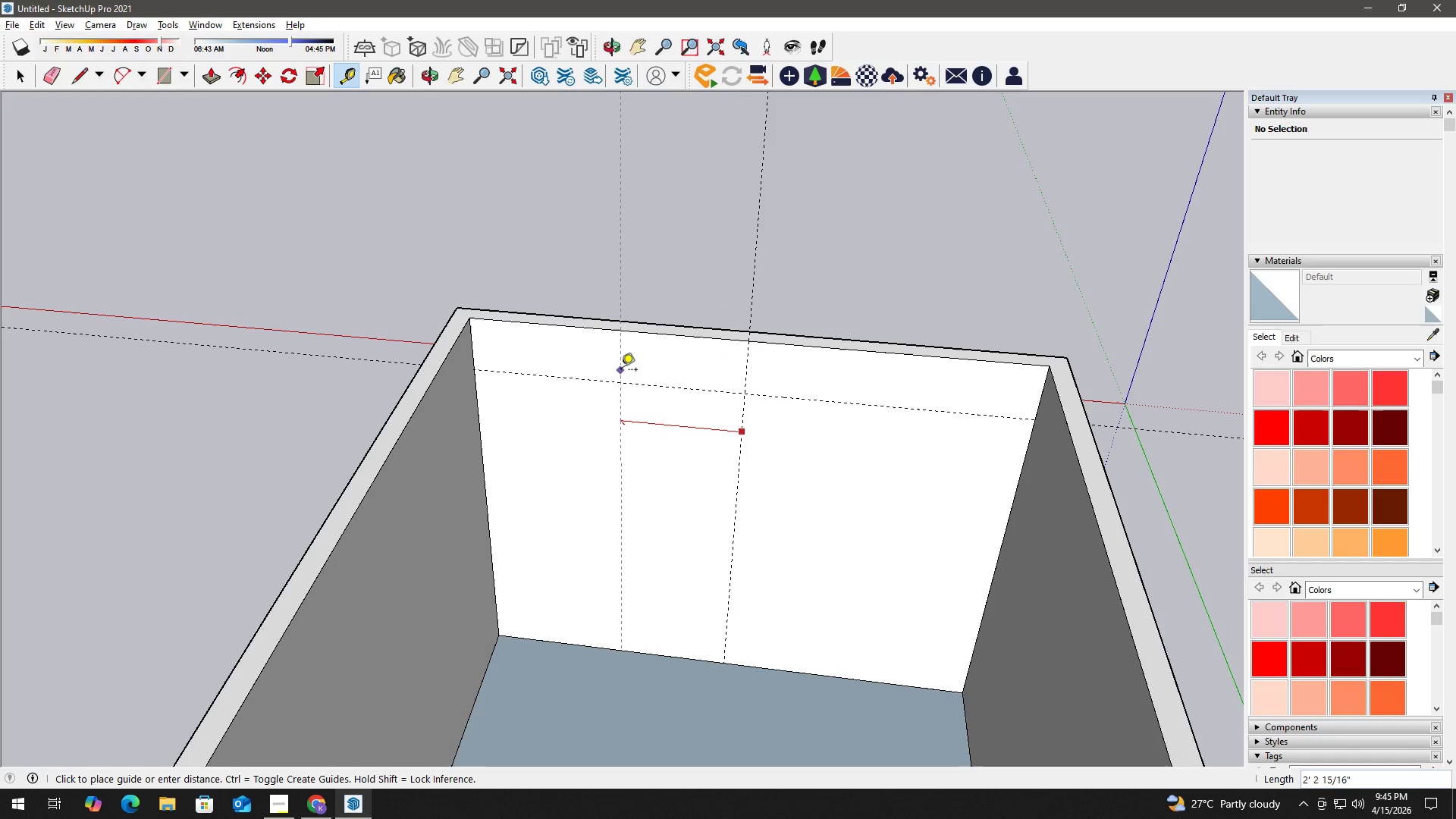 
key(Space)
 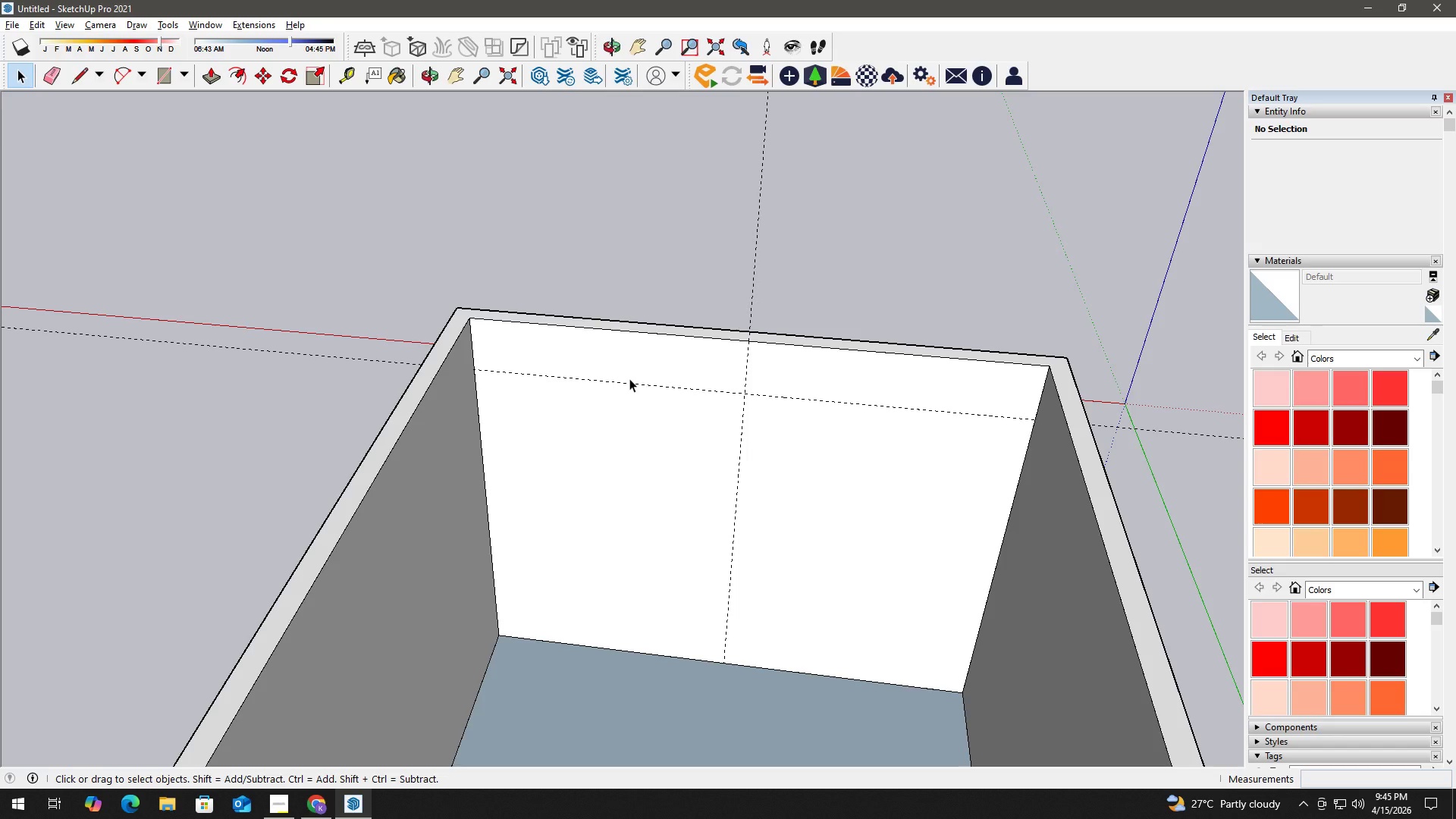 
wait(17.31)
 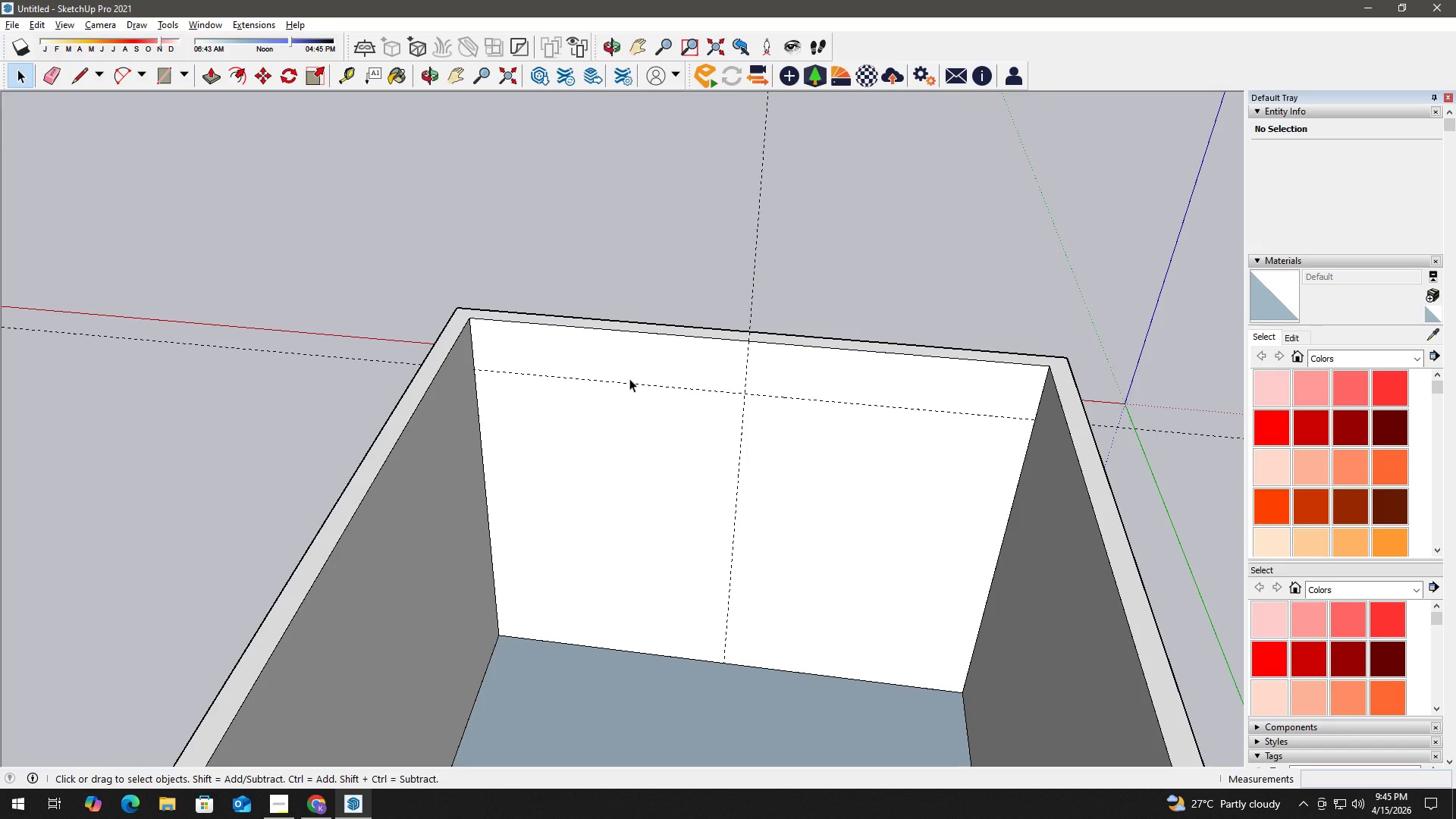 
key(T)
 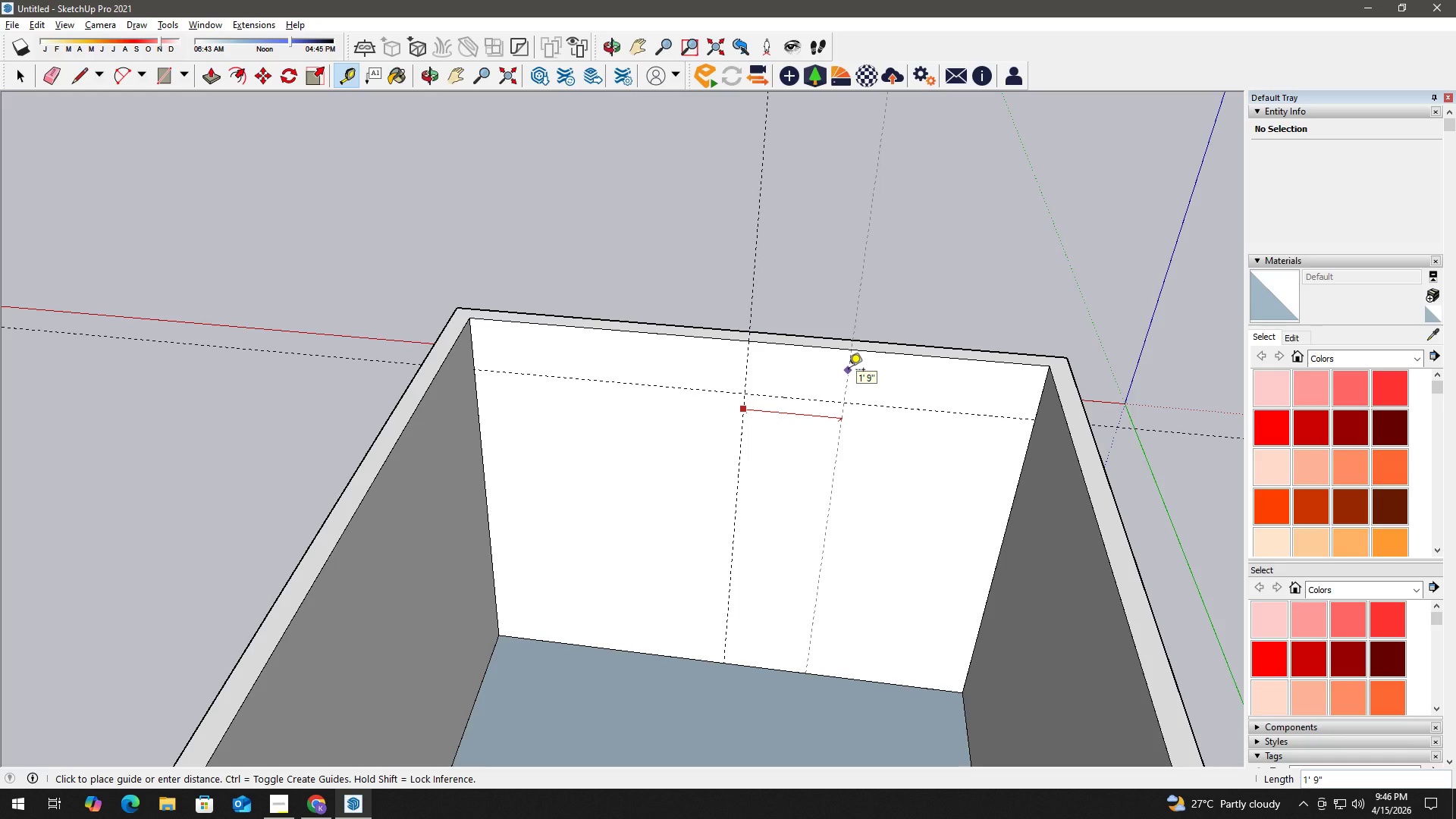 
wait(6.44)
 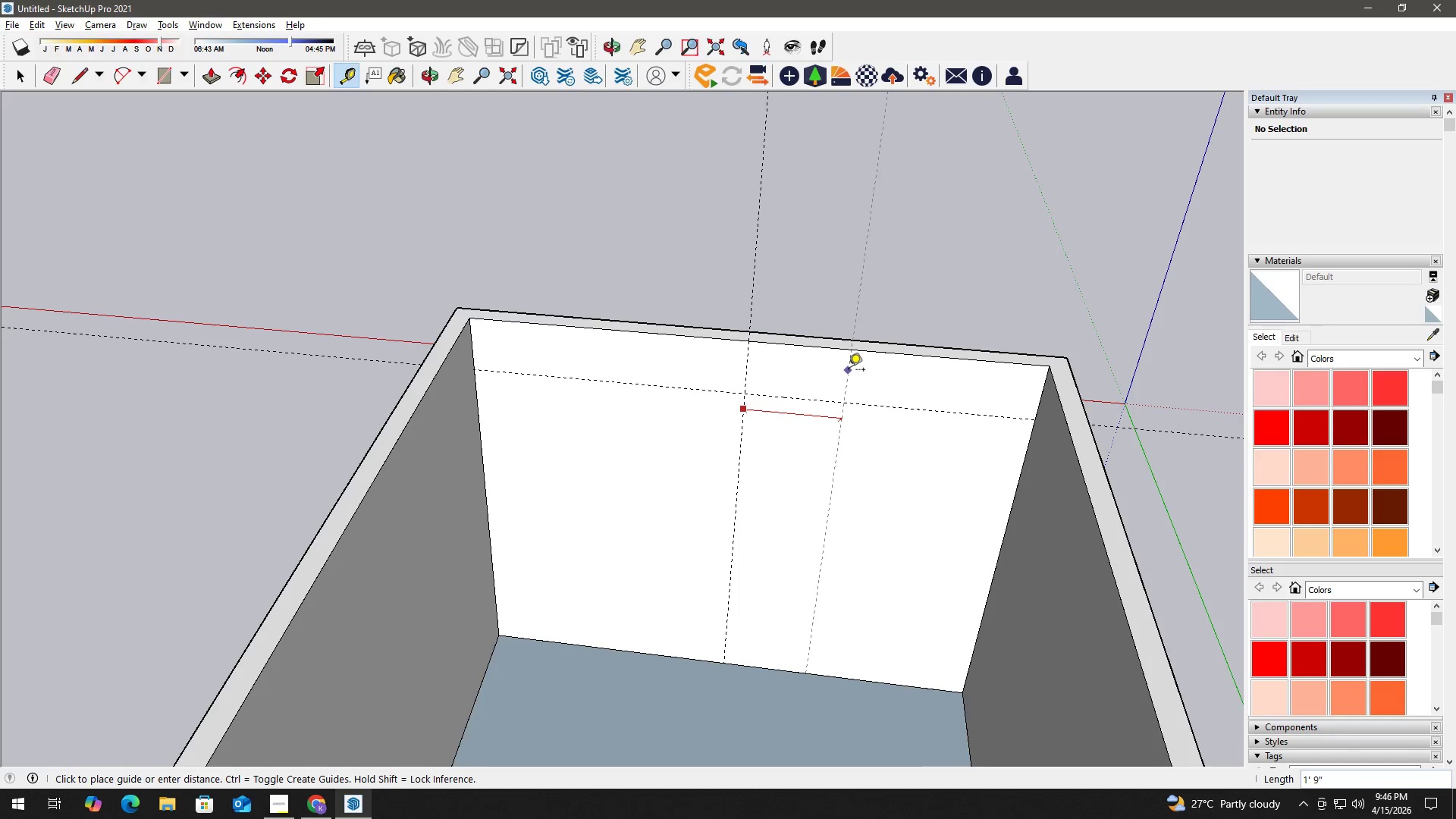 
key(Numpad2)
 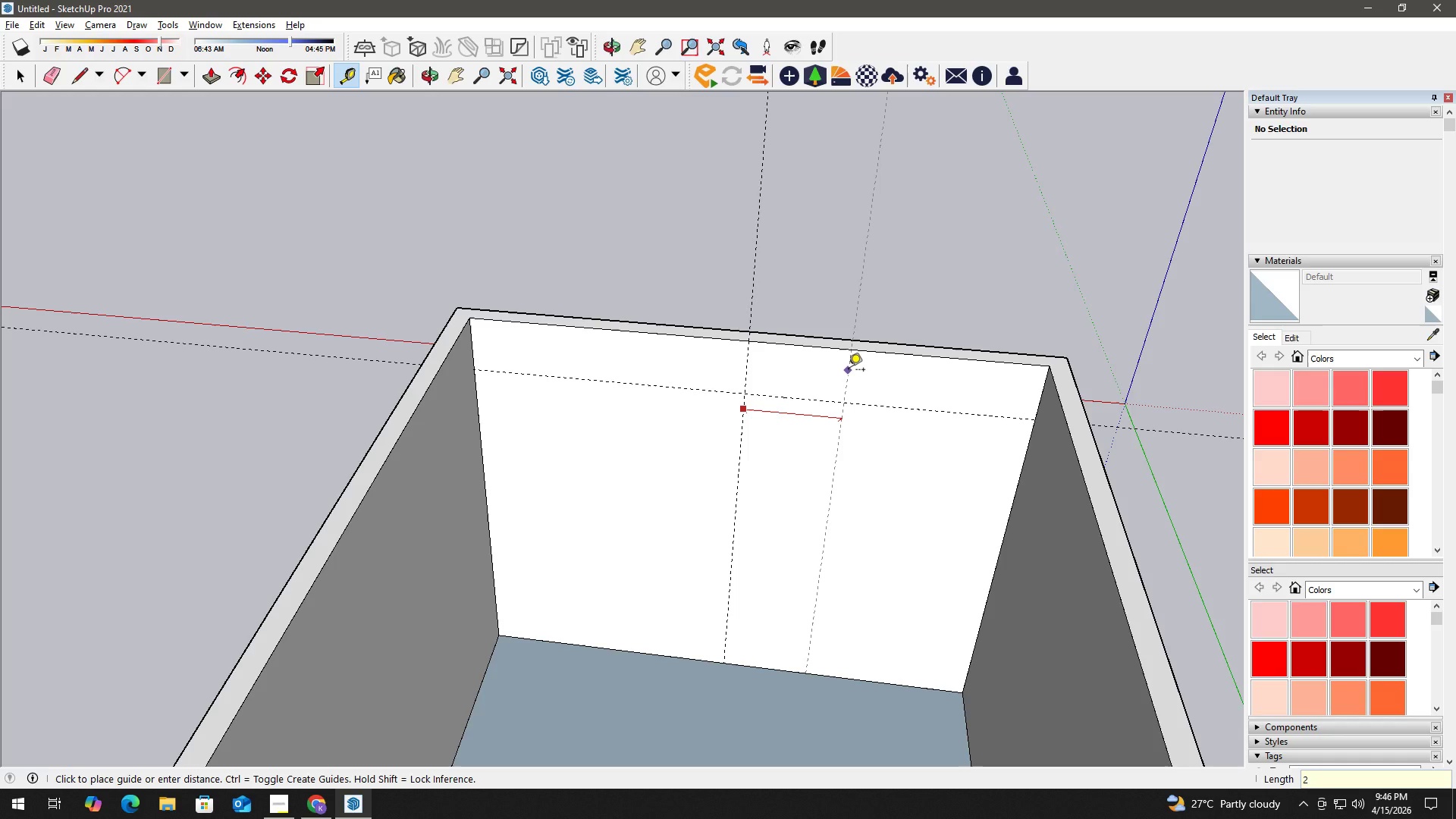 
key(Backspace)
 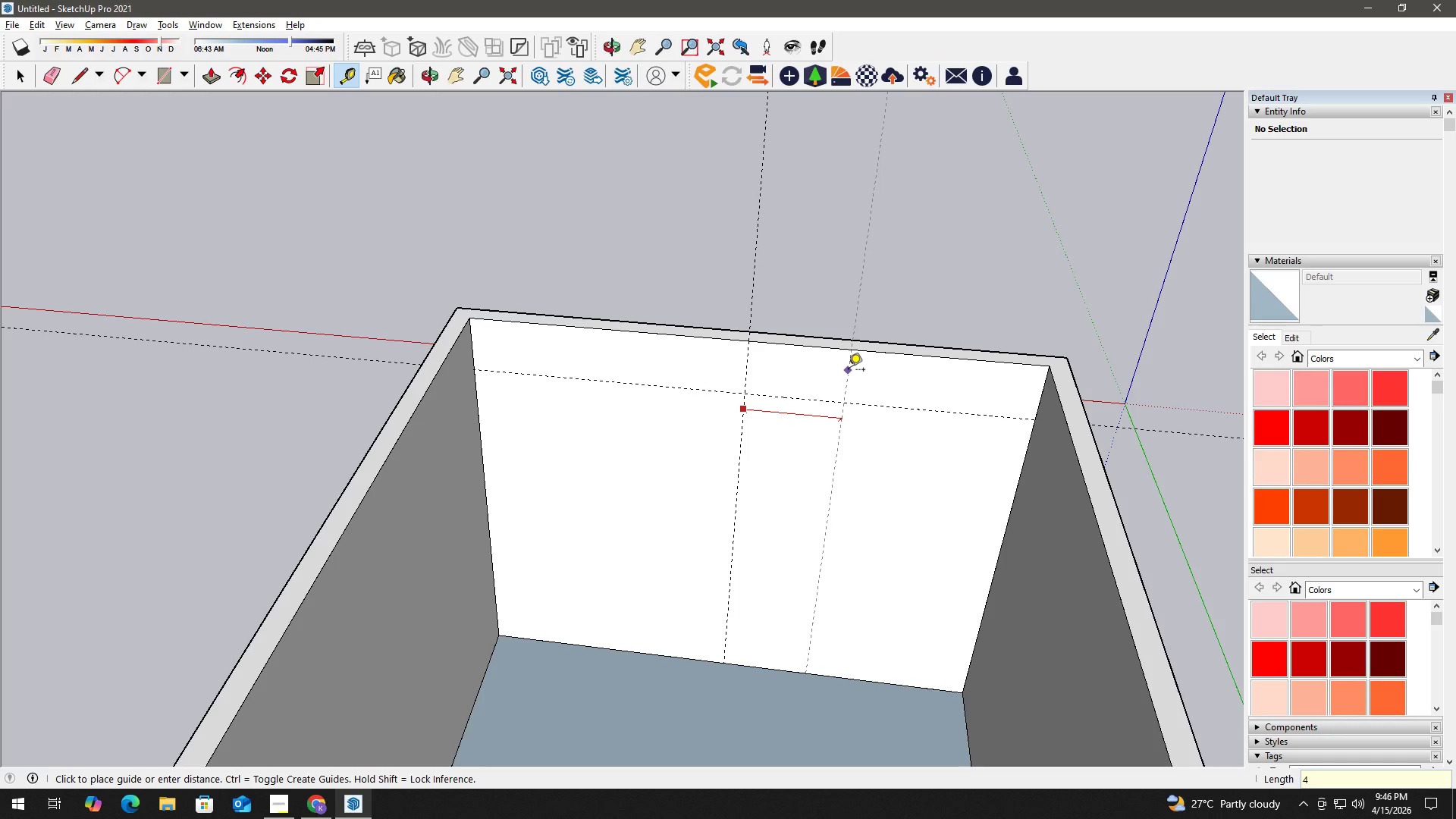 
key(Numpad4)
 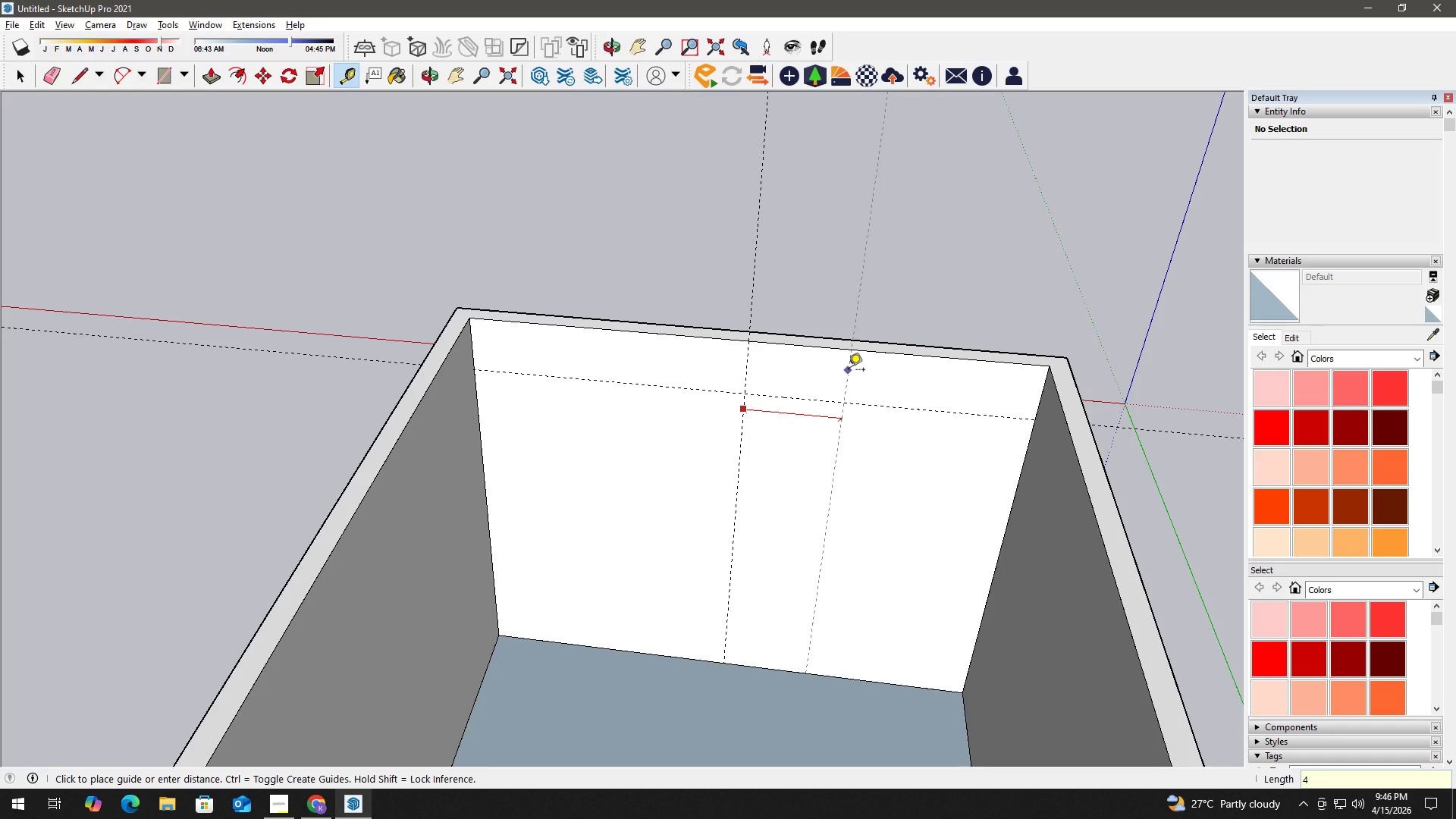 
key(Quote)
 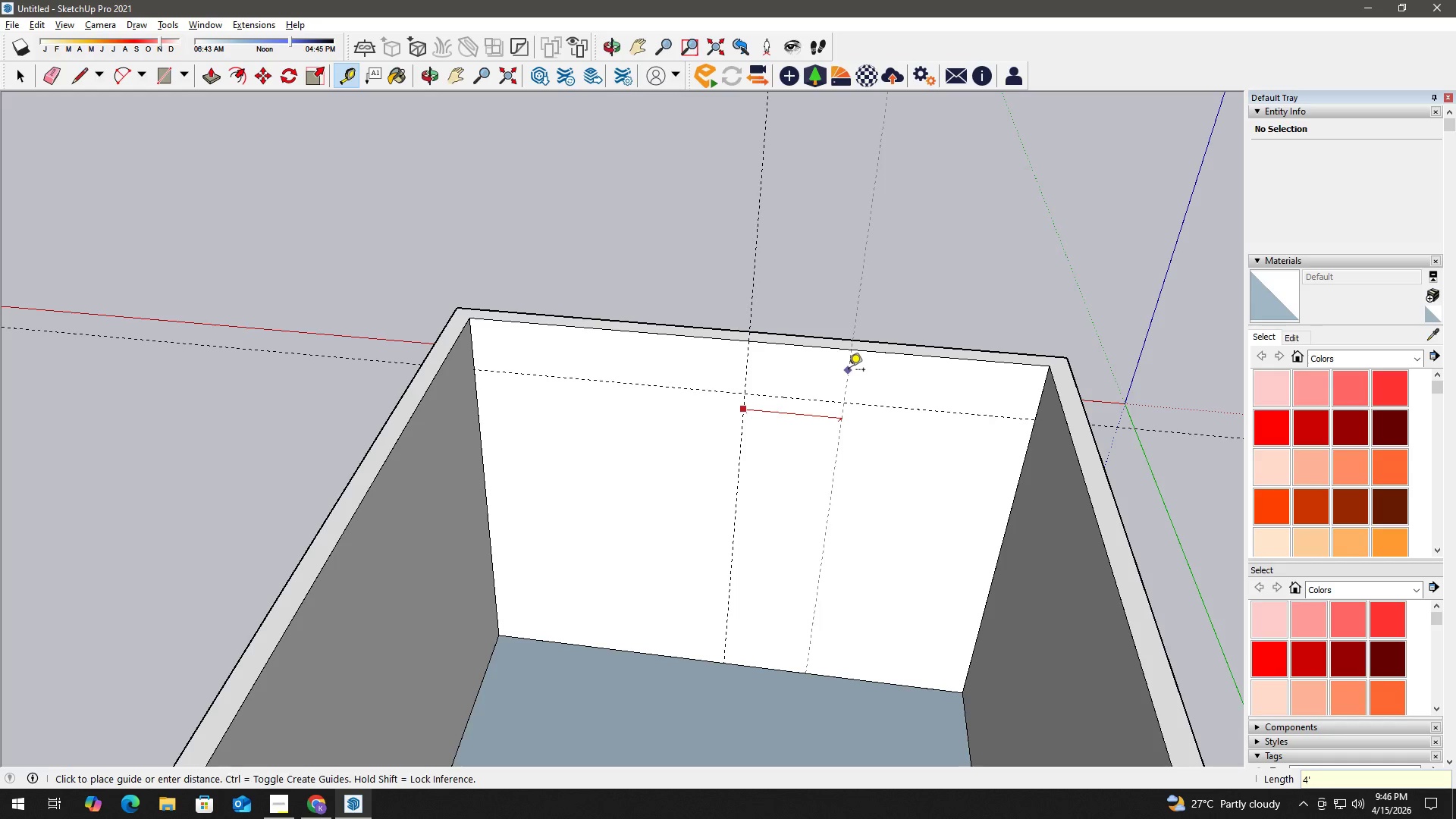 
key(Enter)
 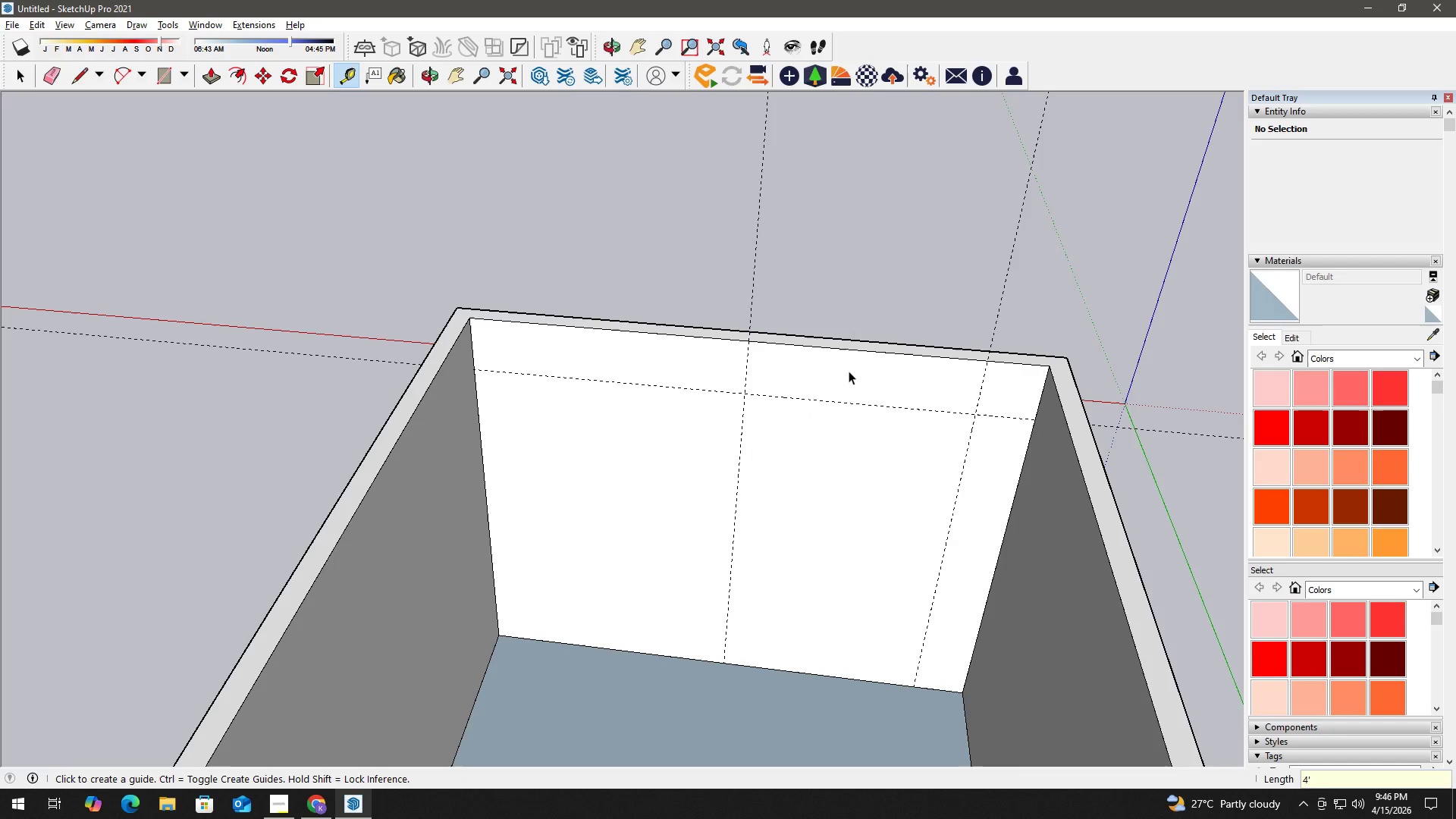 
key(Space)
 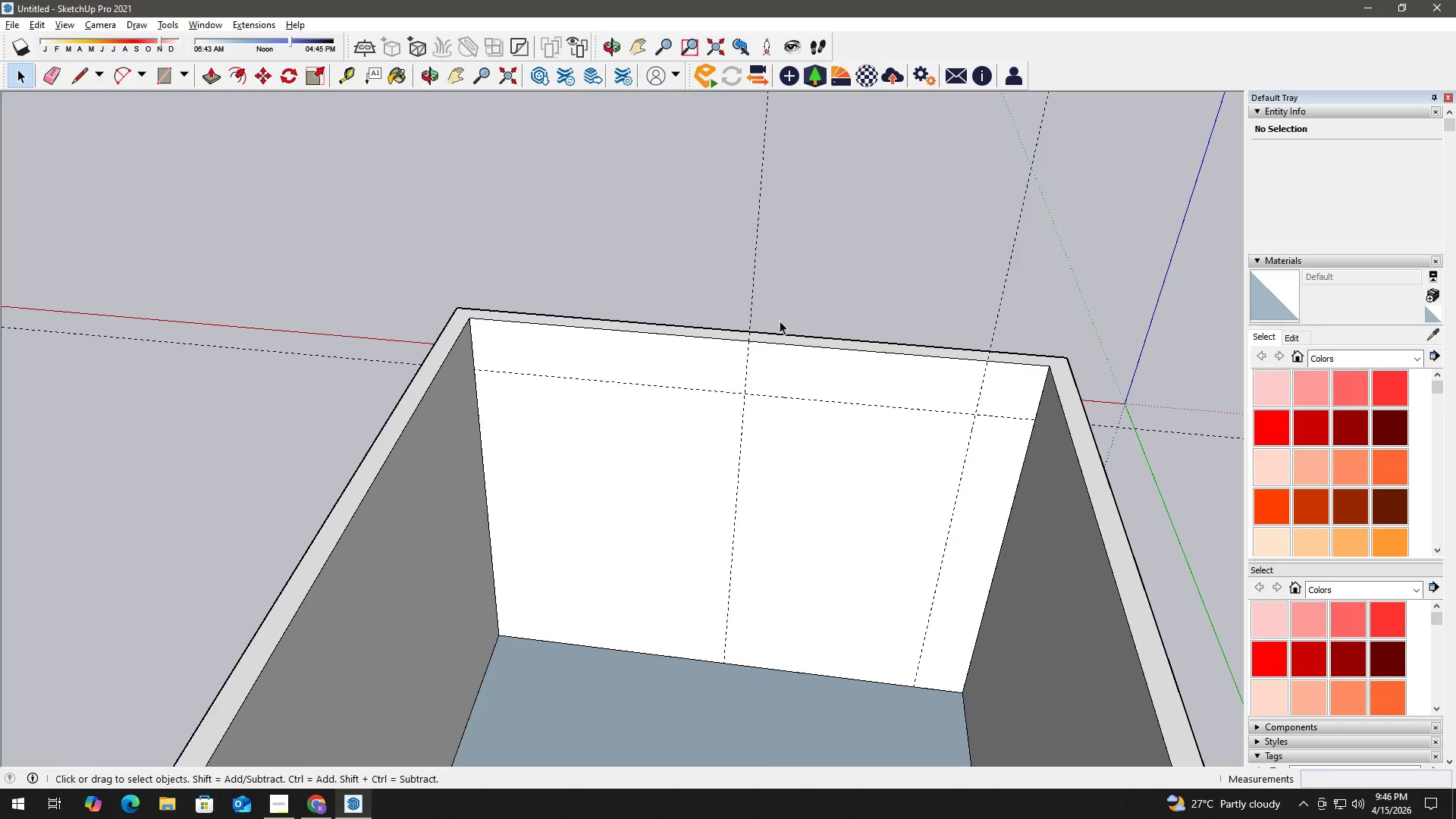 
key(T)
 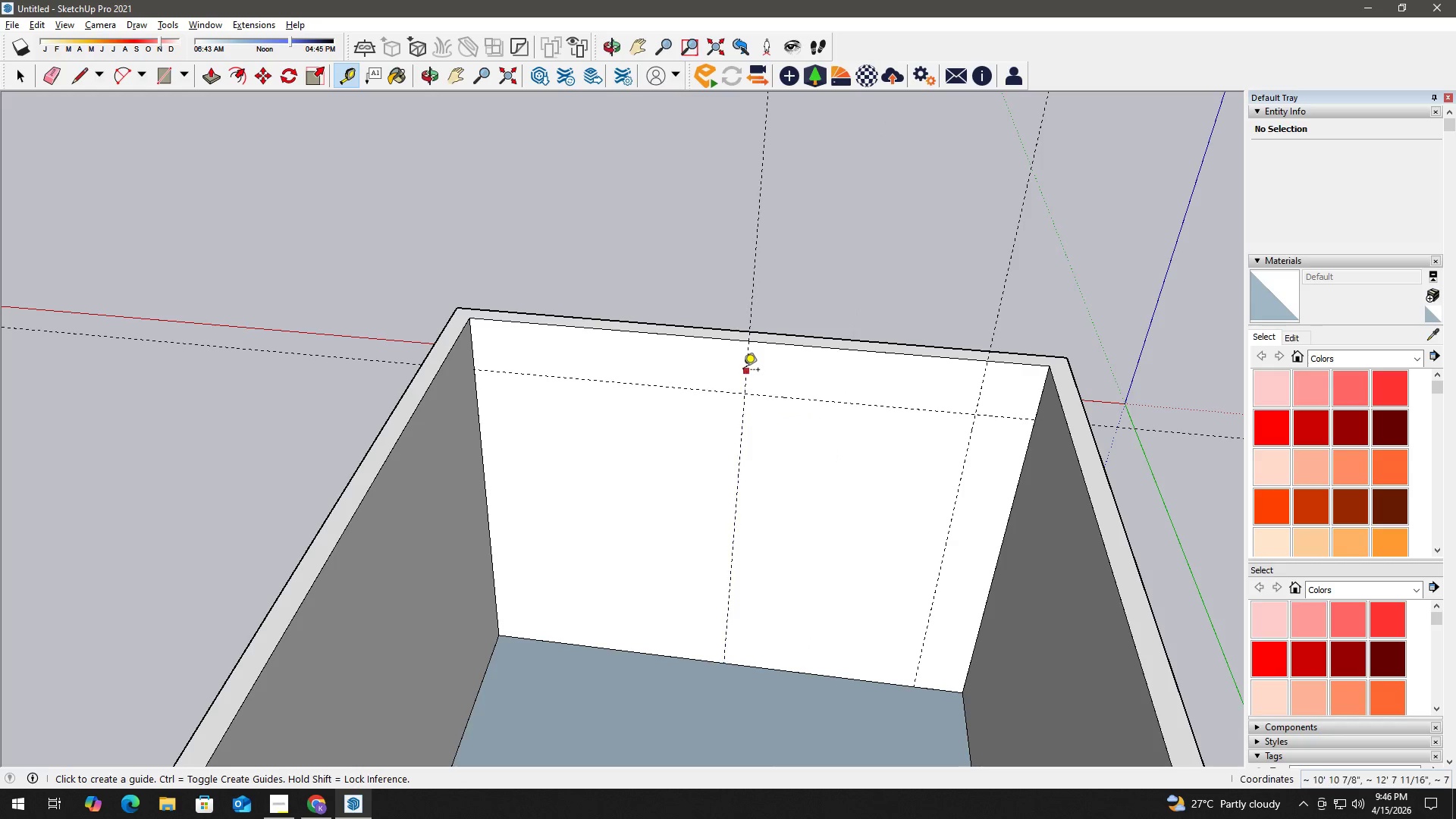 
left_click_drag(start_coordinate=[743, 370], to_coordinate=[733, 366])
 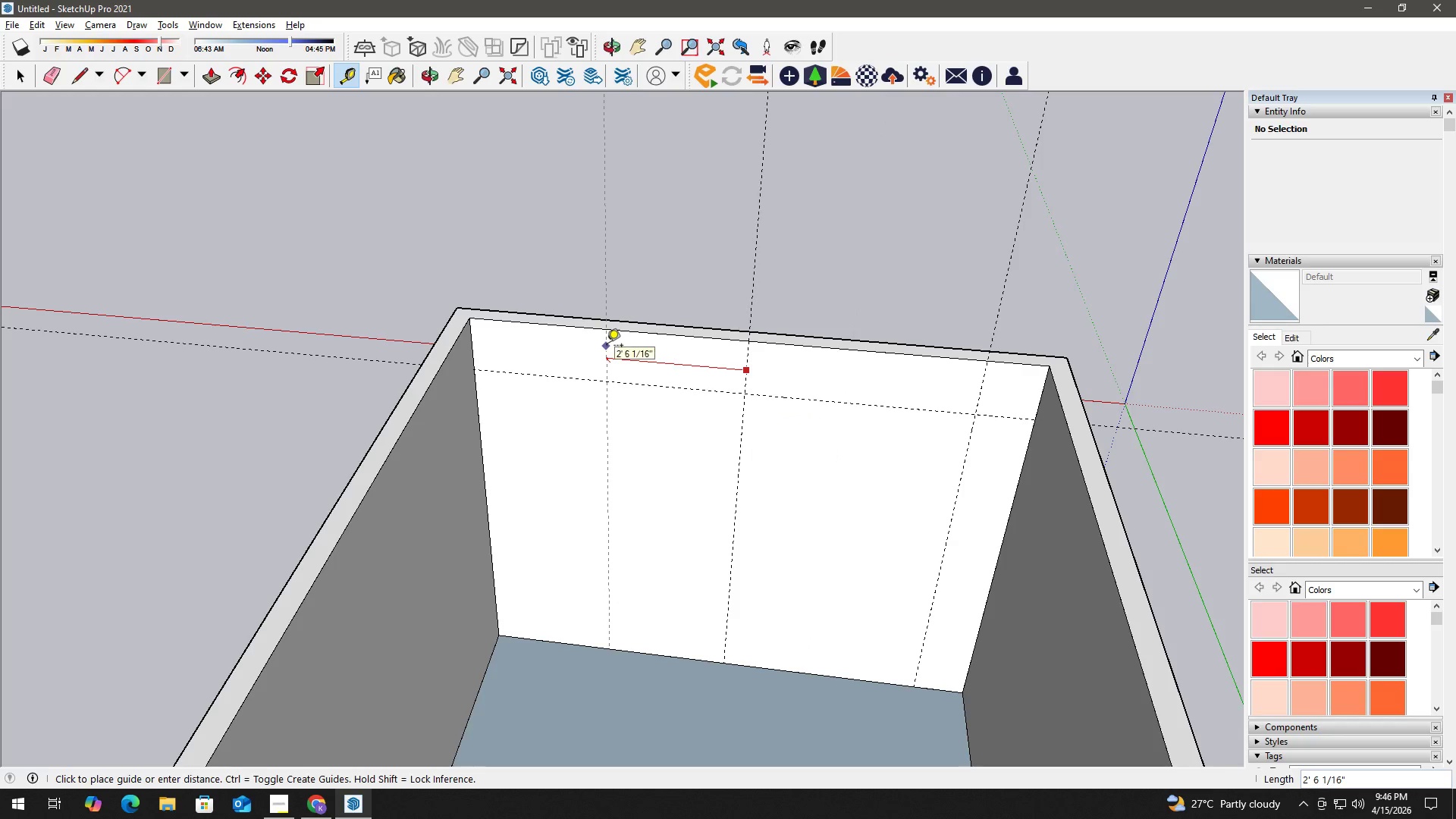 
key(Numpad4)
 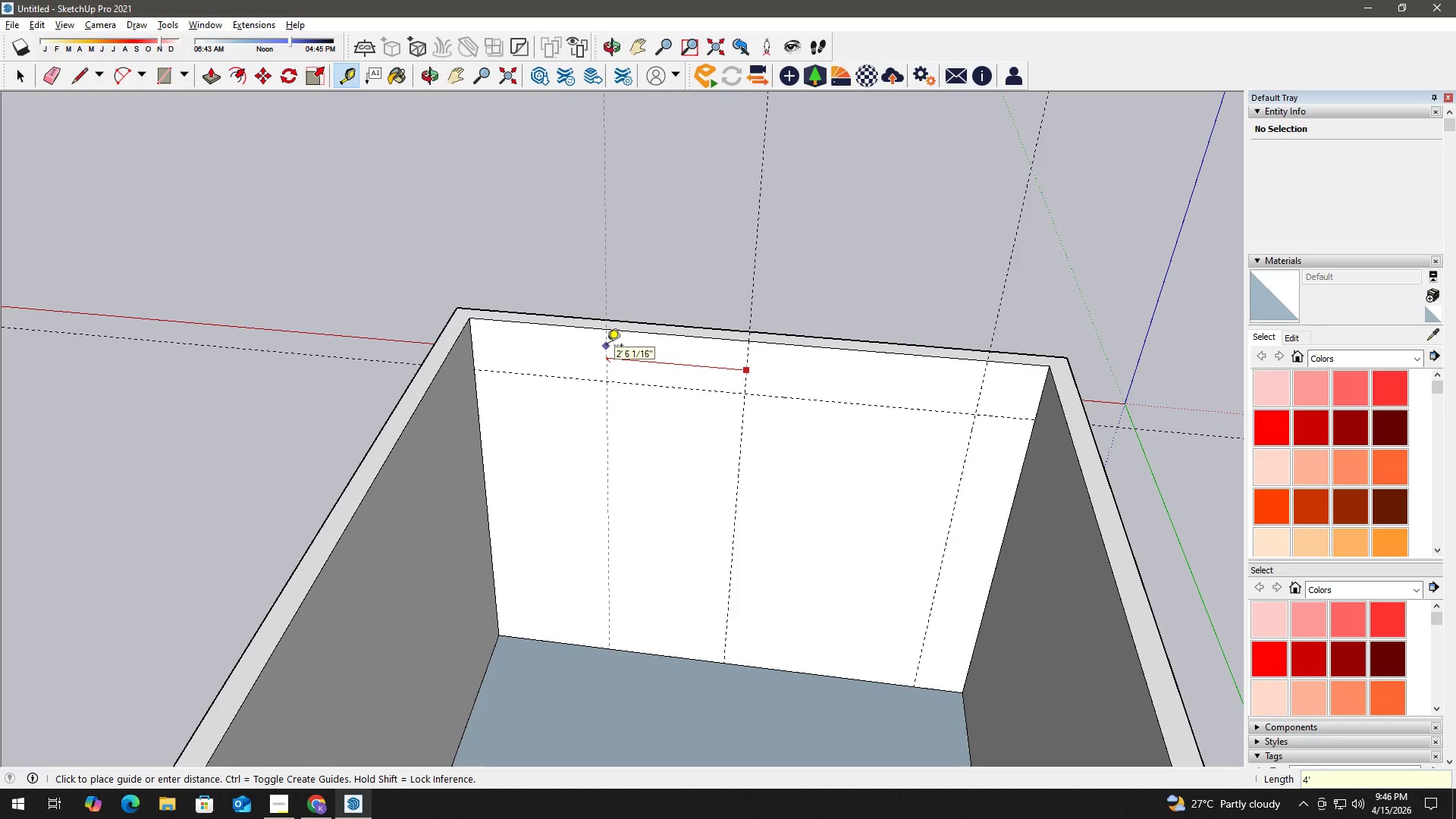 
key(Quote)
 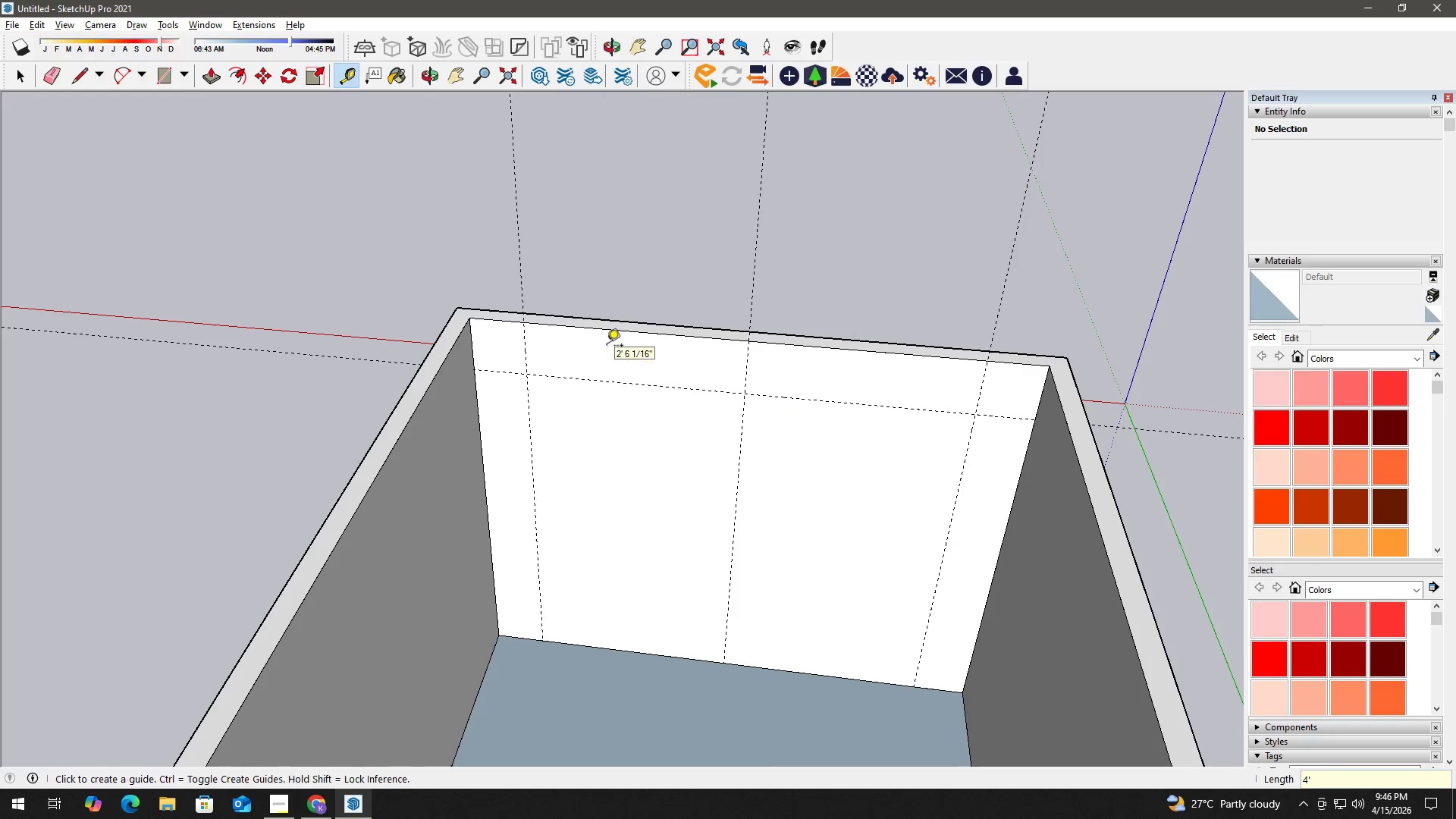 
key(Enter)
 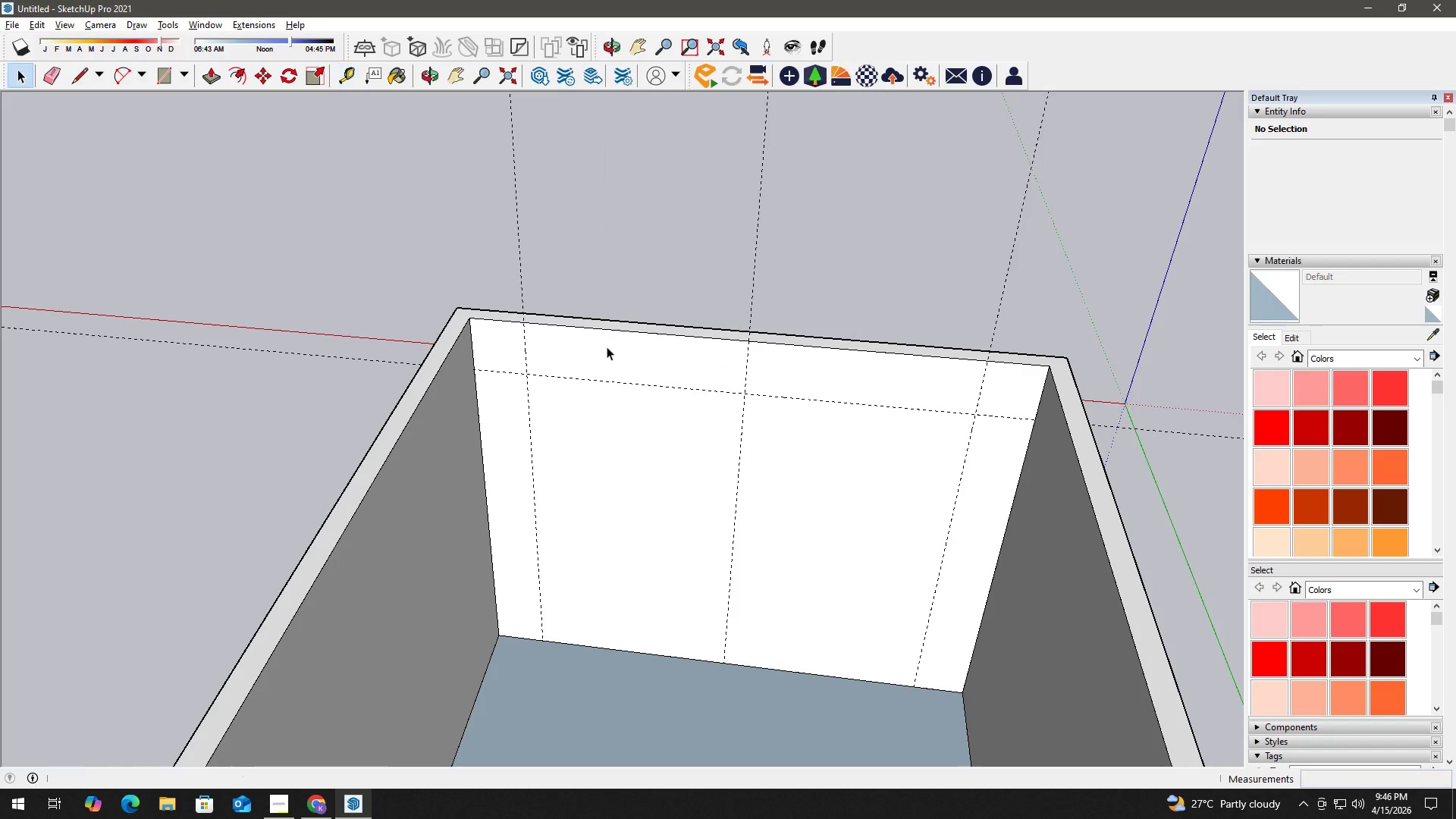 
key(Space)
 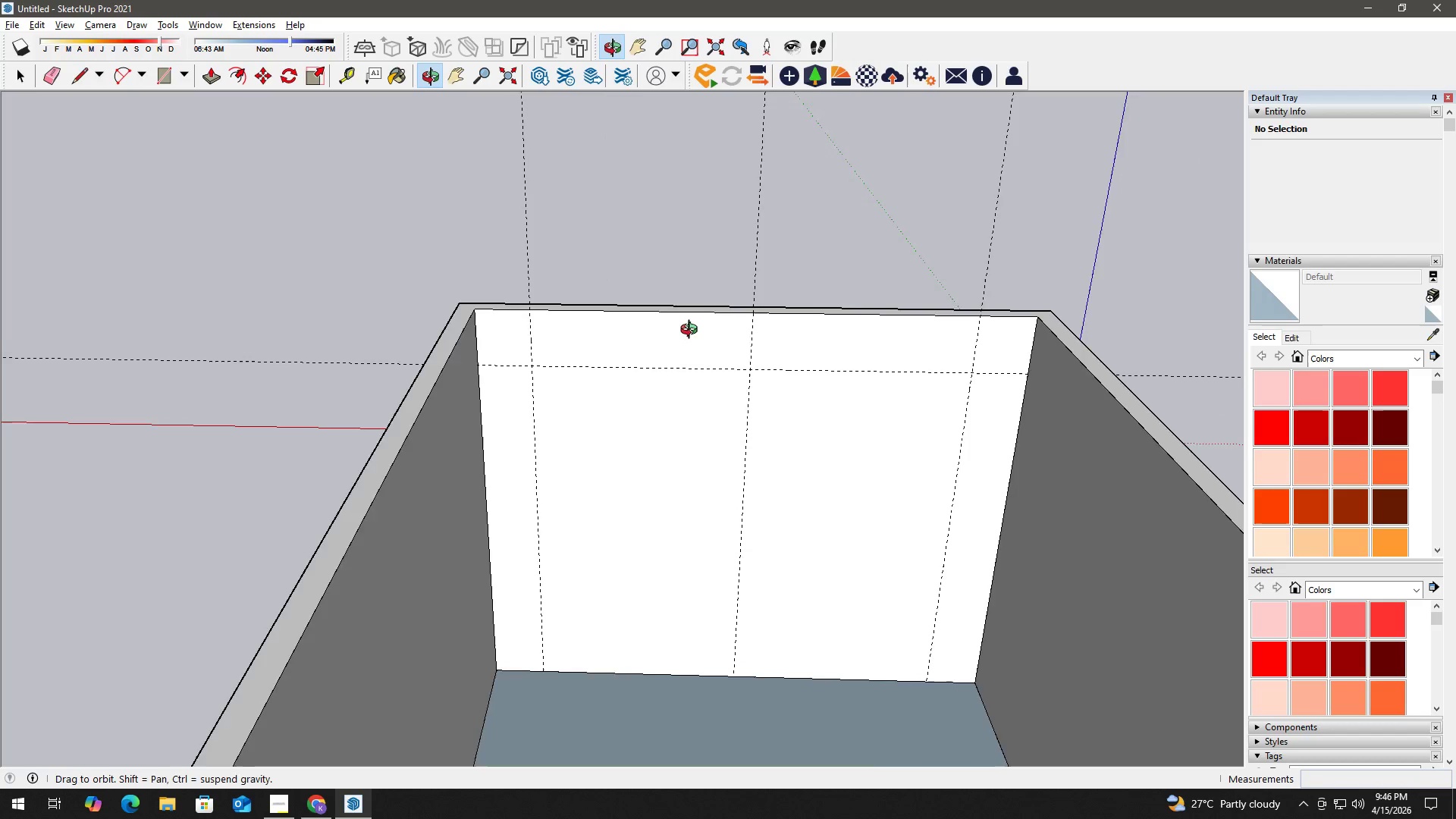 
left_click([568, 339])
 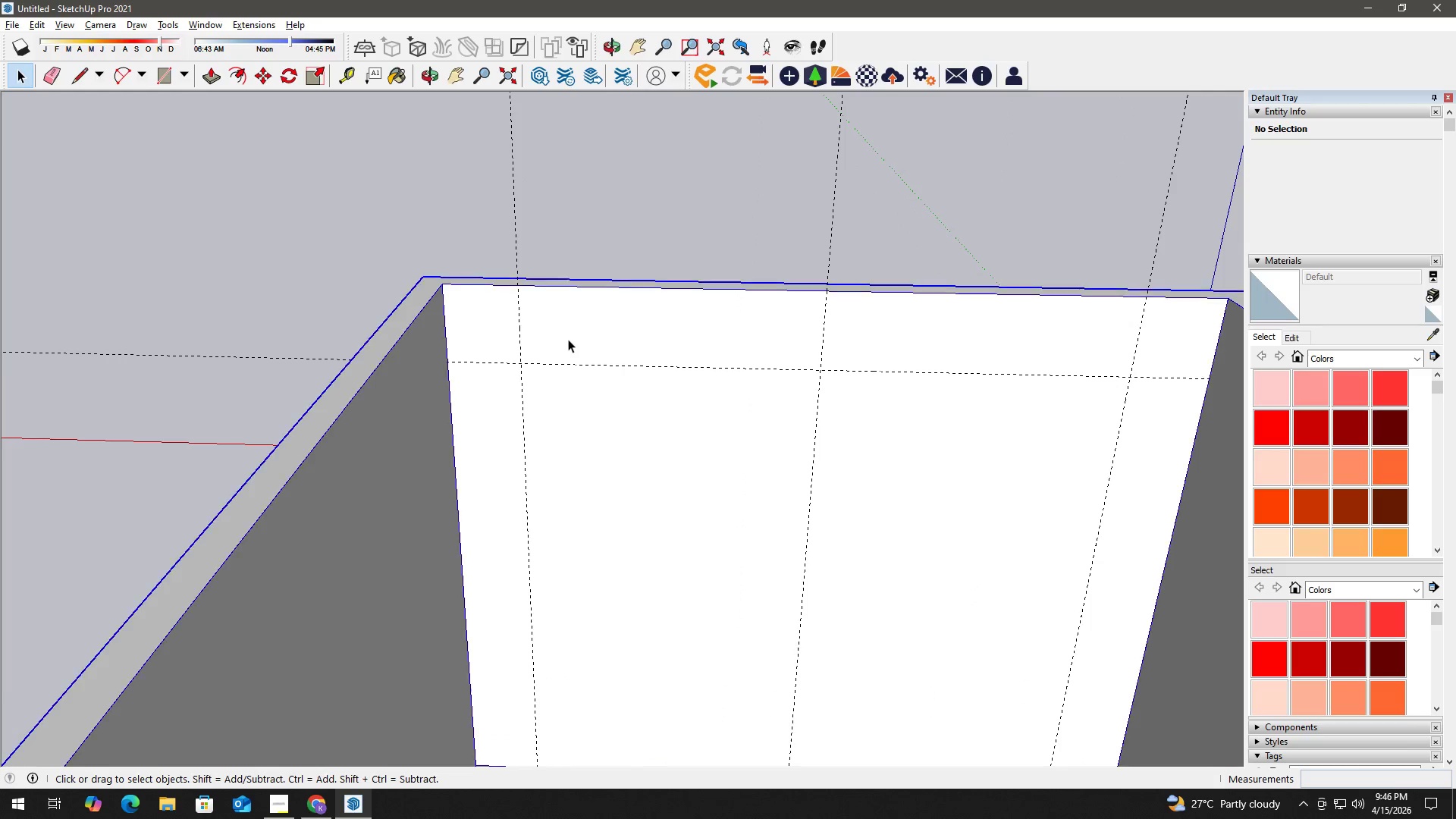 
scroll: coordinate [558, 368], scroll_direction: up, amount: 3.0
 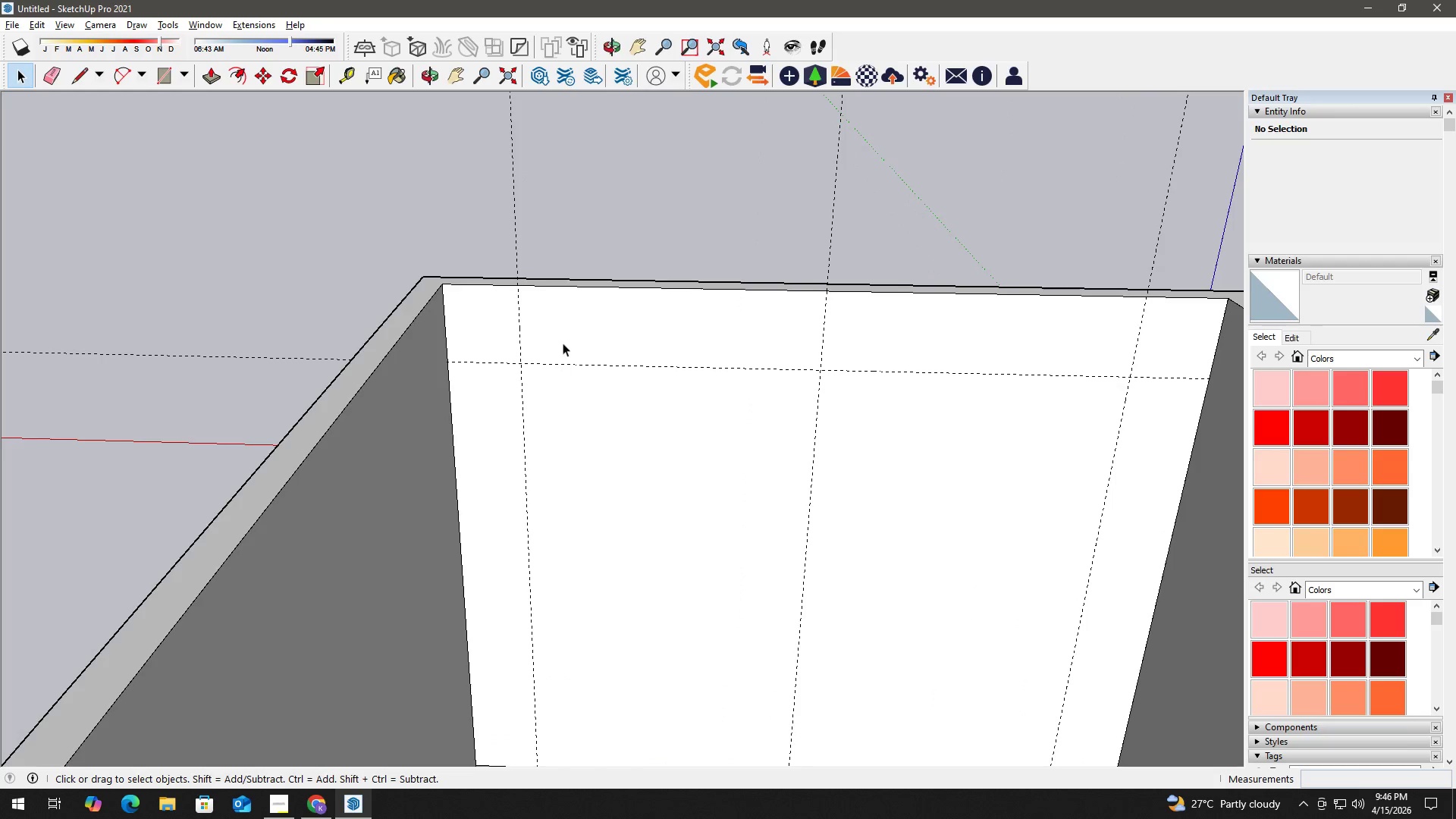 
double_click([568, 339])
 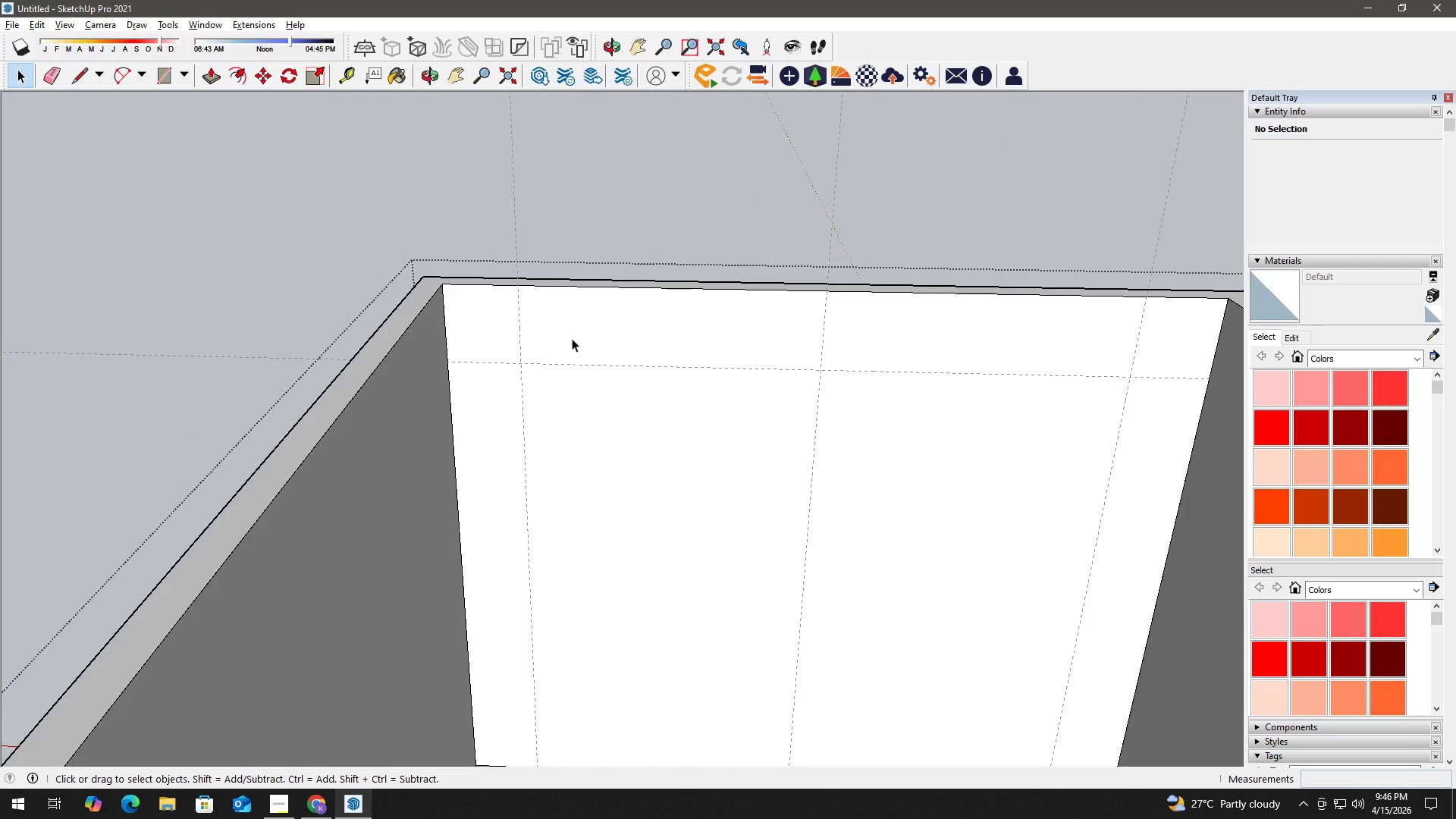 
key(H)
 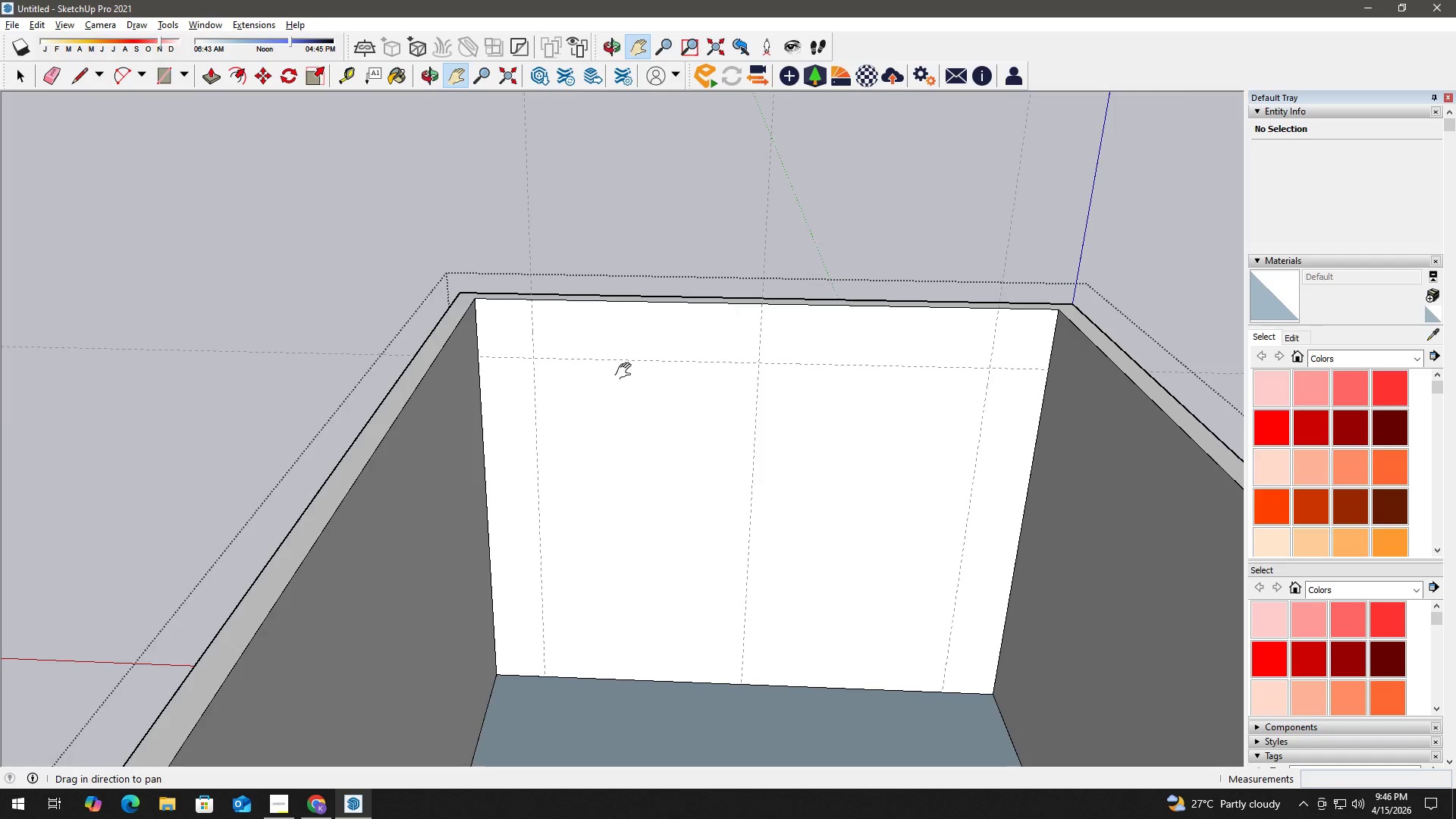 
left_click_drag(start_coordinate=[641, 375], to_coordinate=[601, 317])
 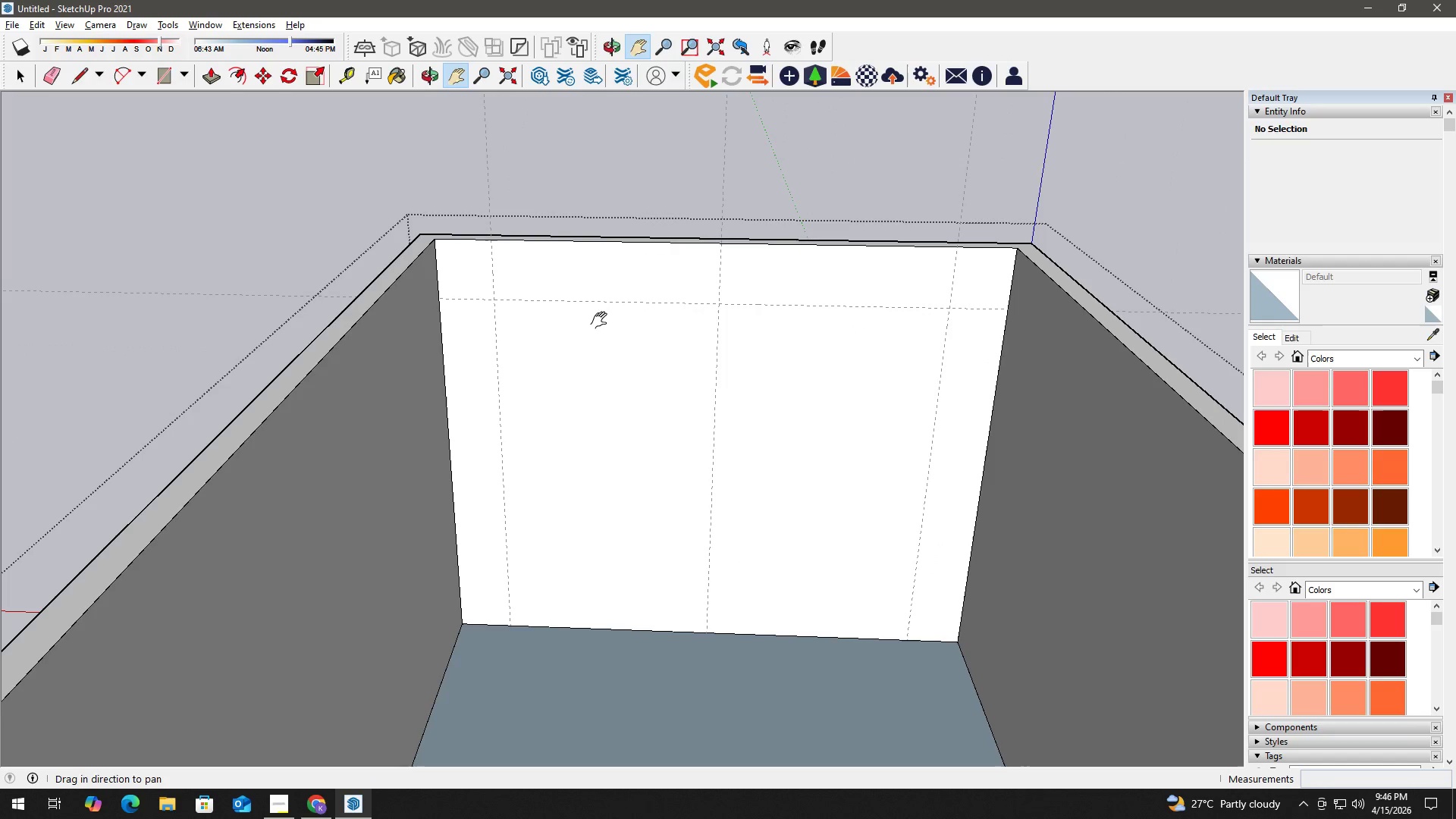 
scroll: coordinate [573, 342], scroll_direction: down, amount: 3.0
 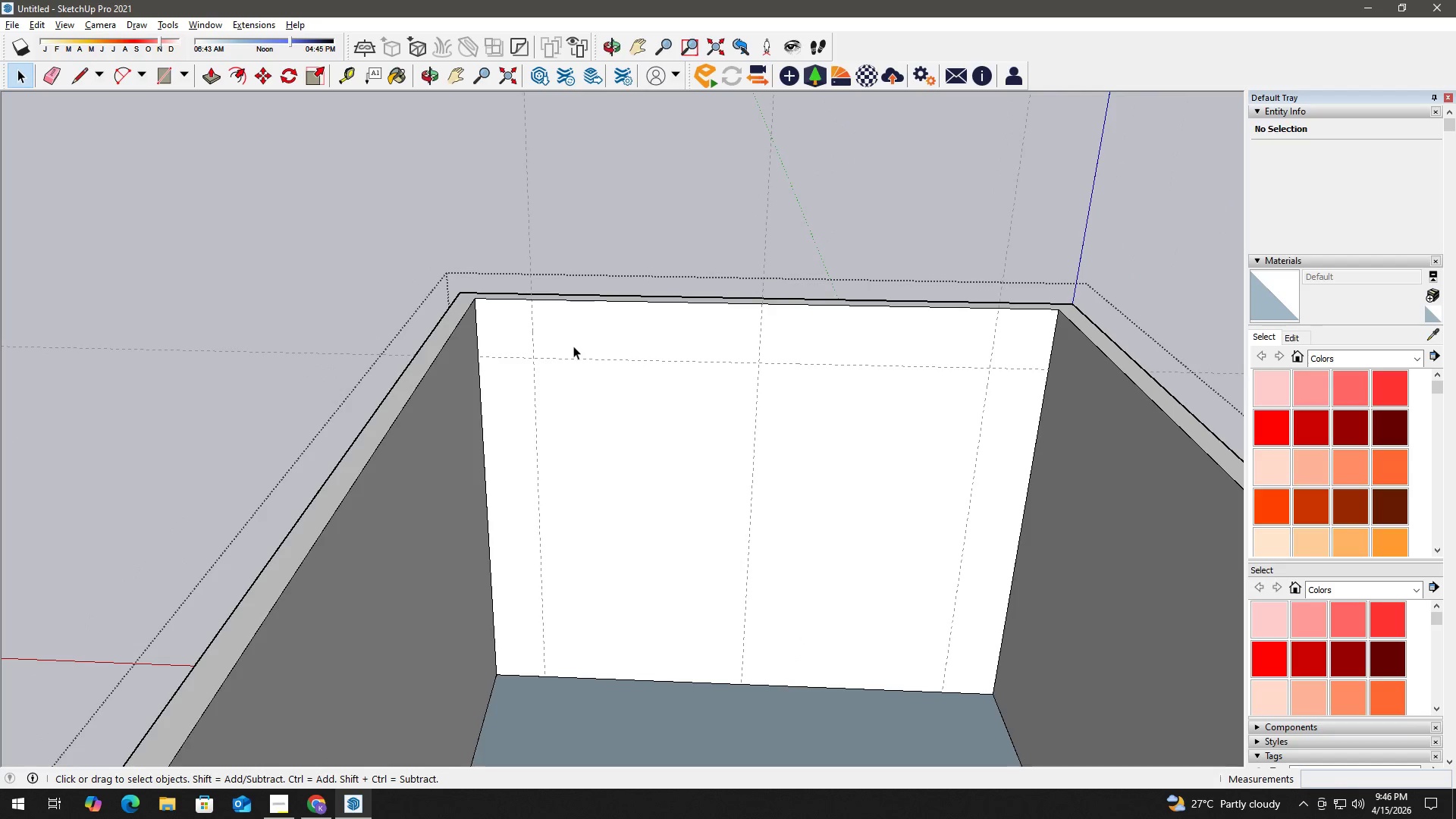 
key(Space)
 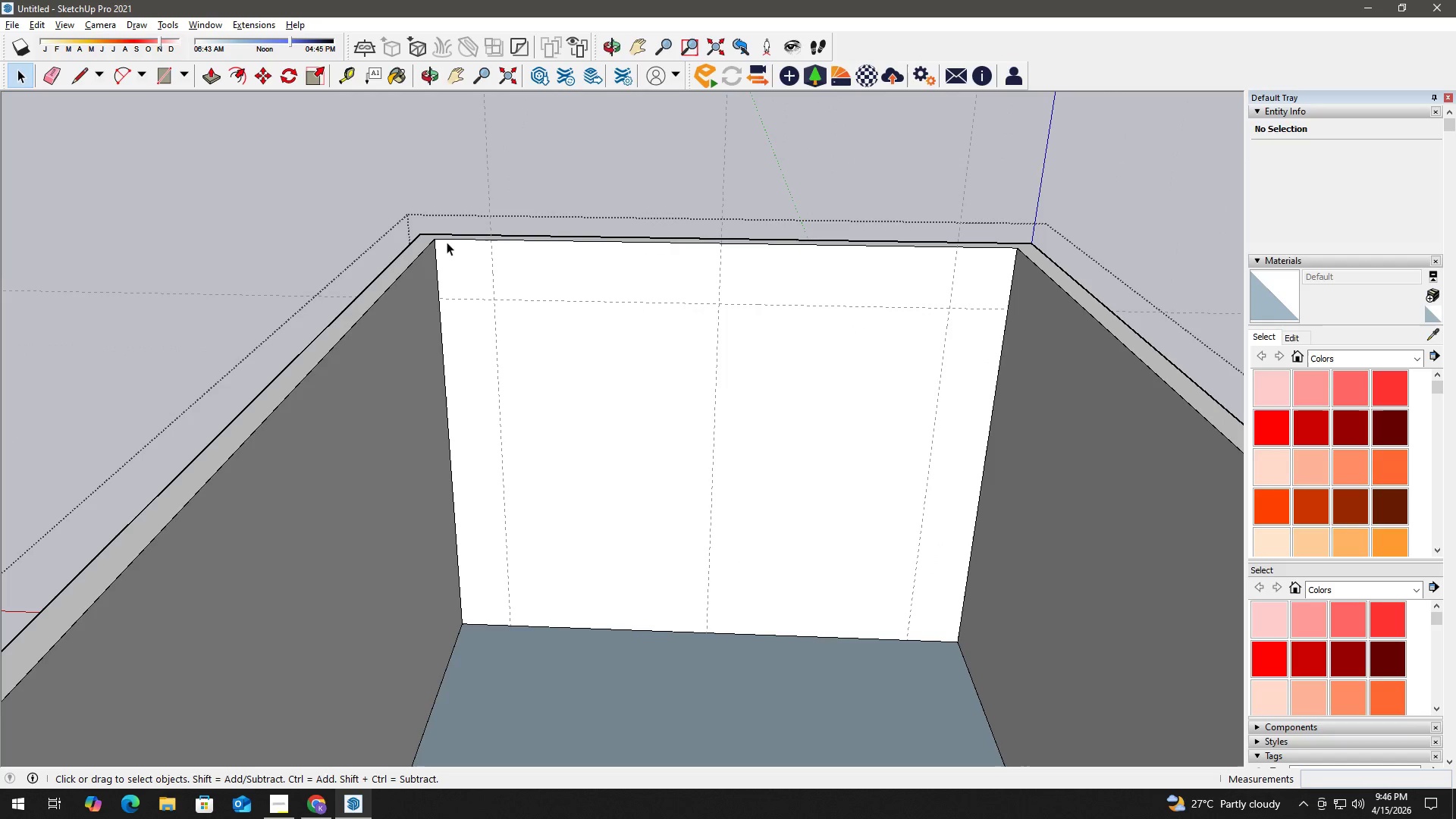 
key(R)
 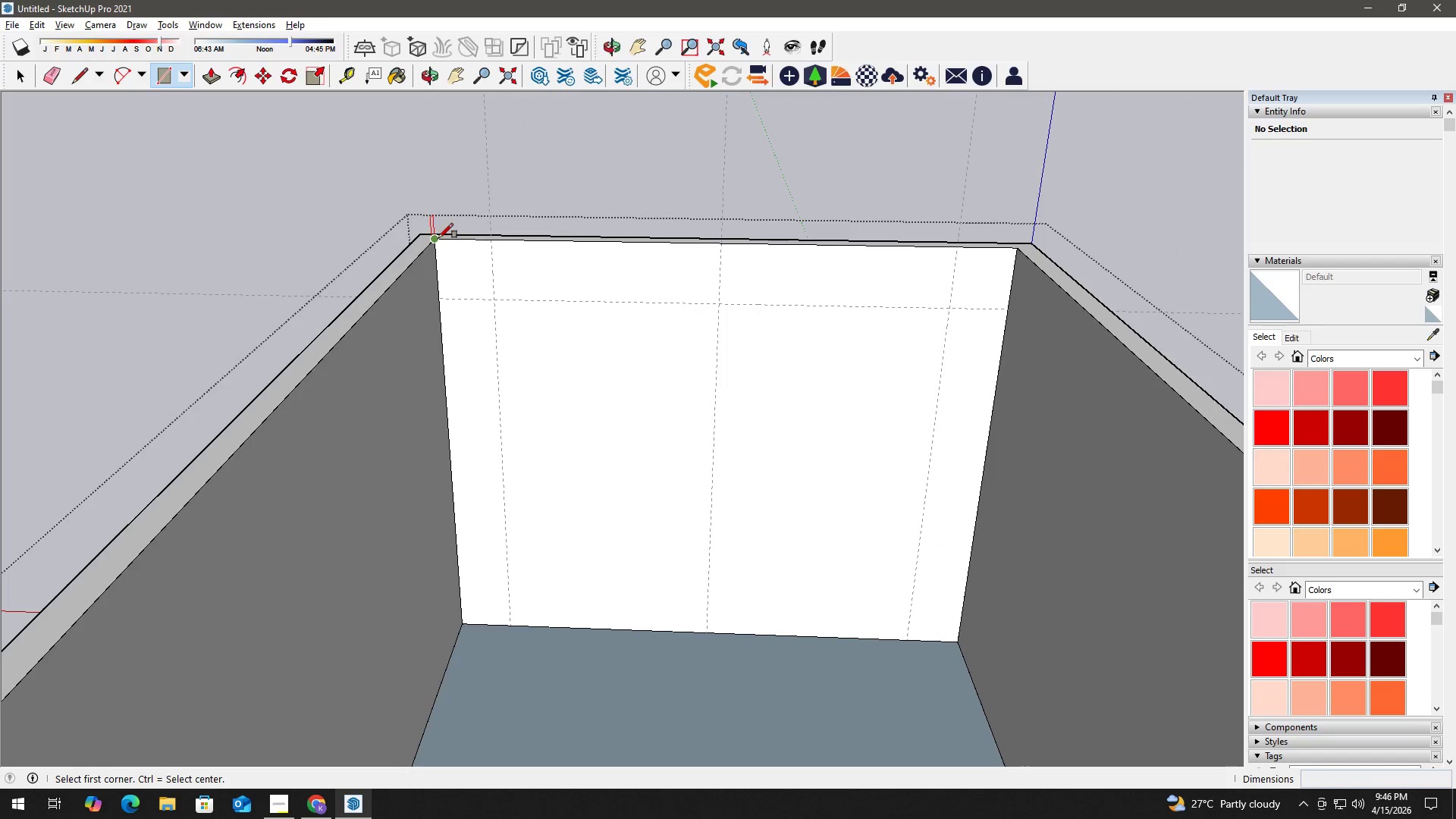 
key(Space)
 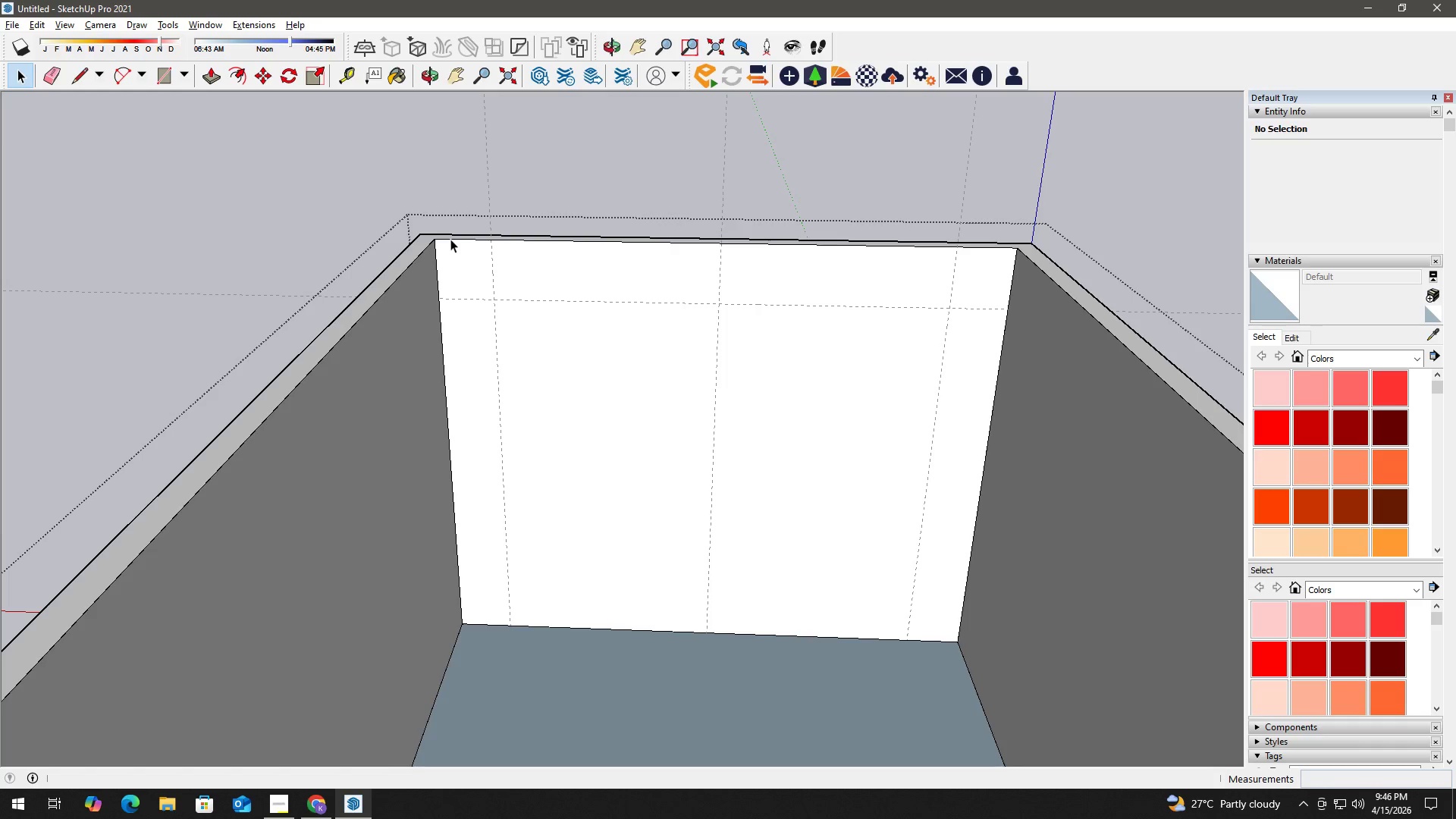 
wait(17.67)
 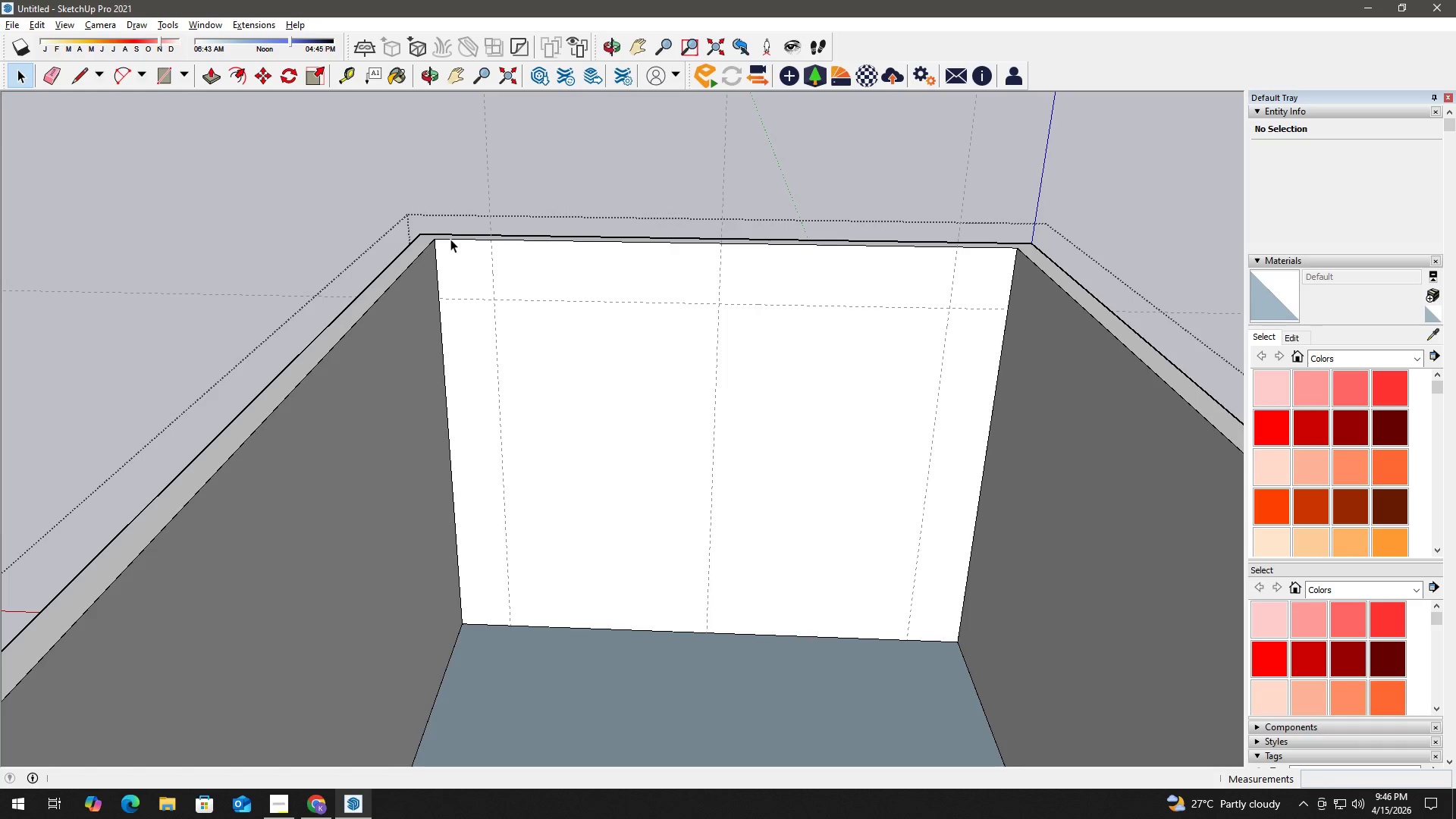 
key(Space)
 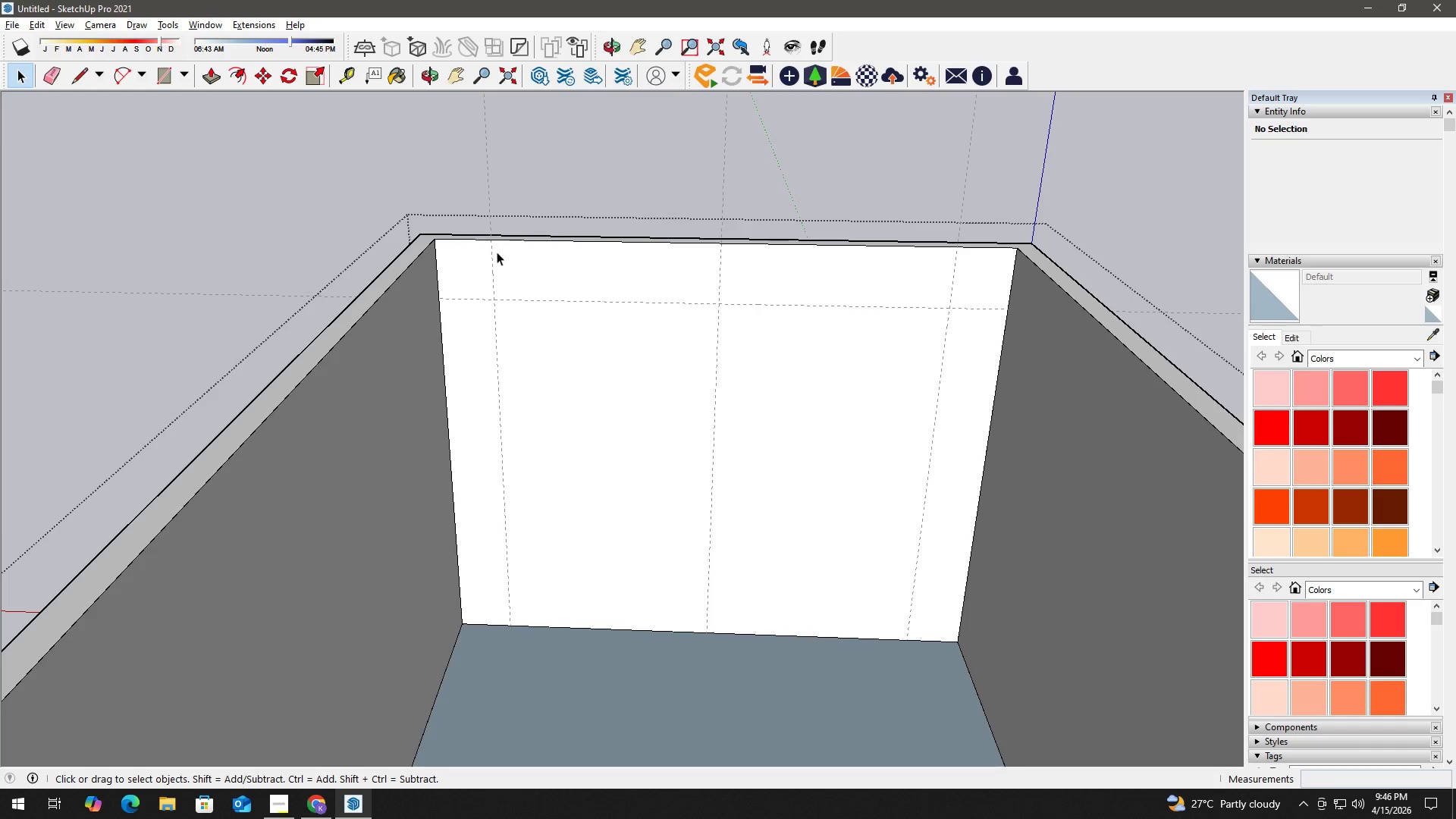 
key(R)
 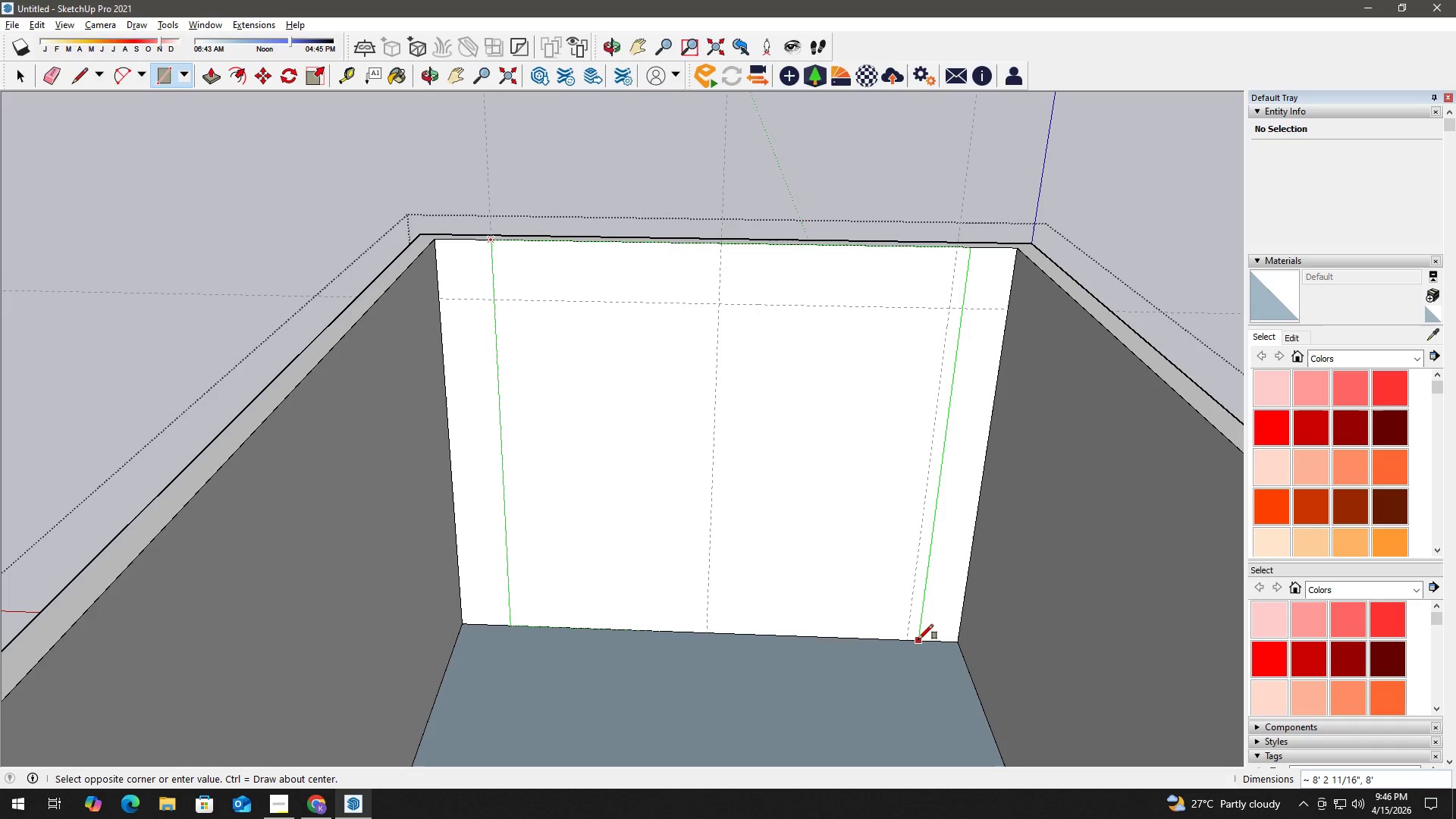 
left_click([911, 636])
 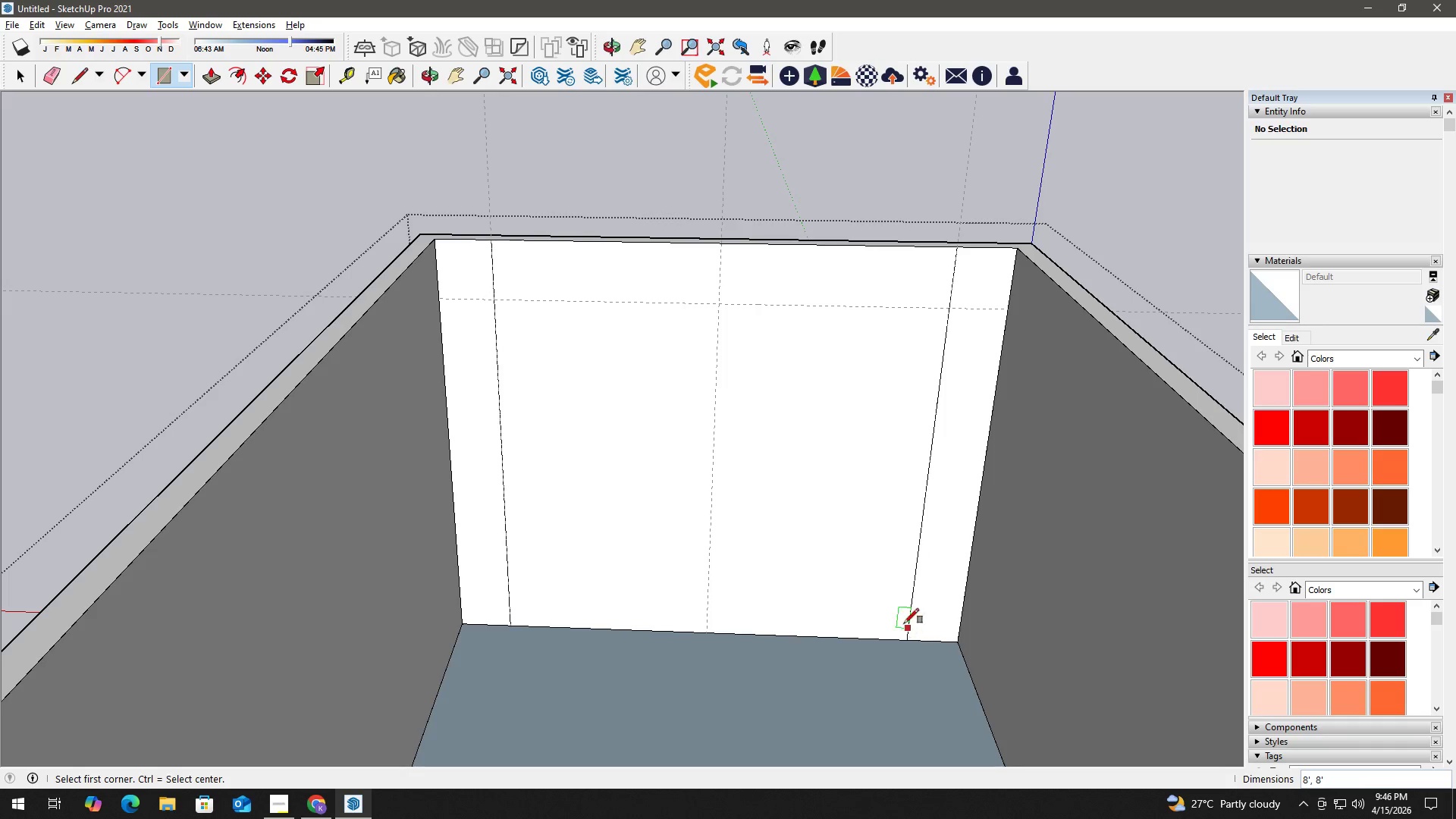 
key(Space)
 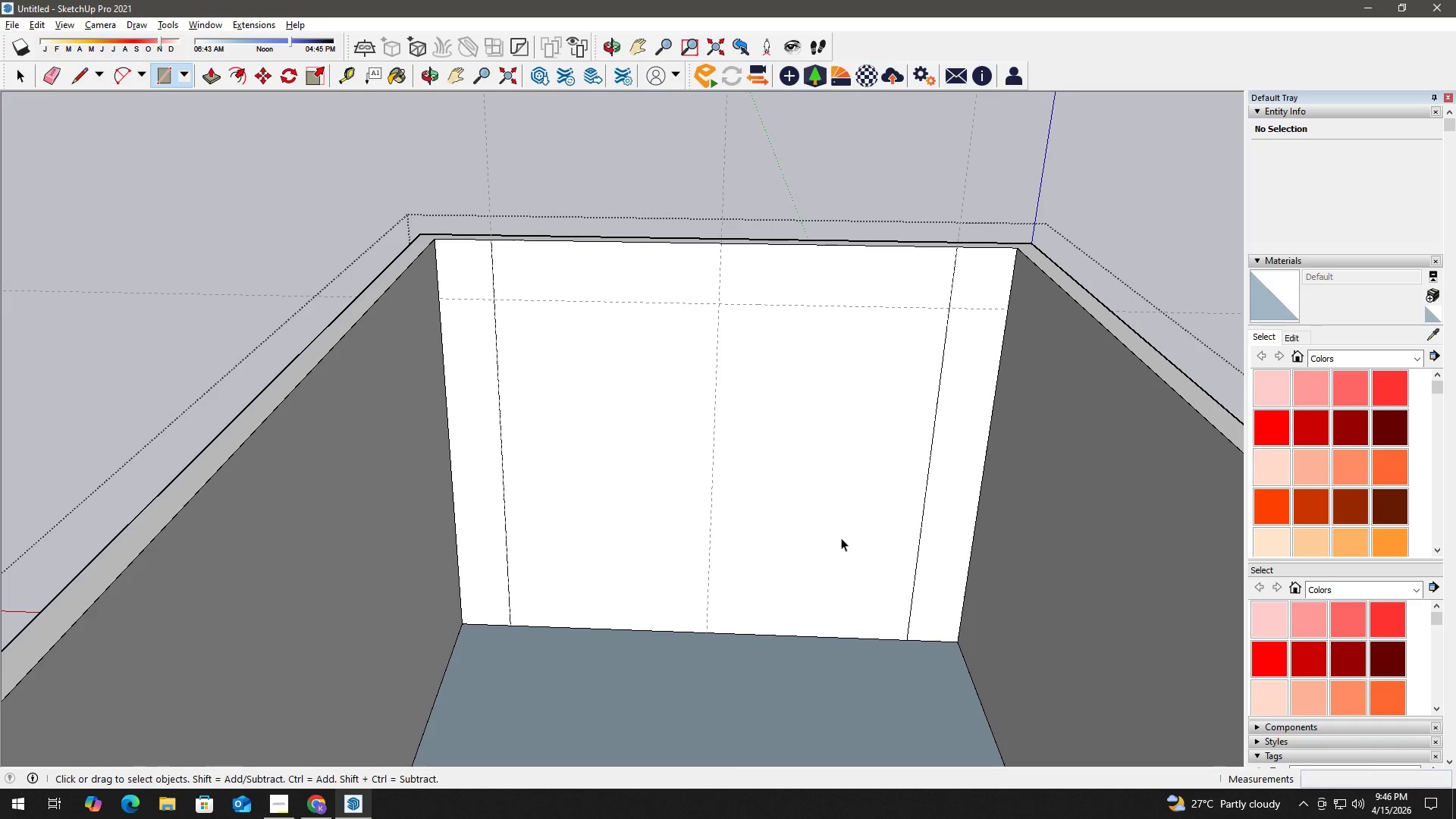 
double_click([839, 535])
 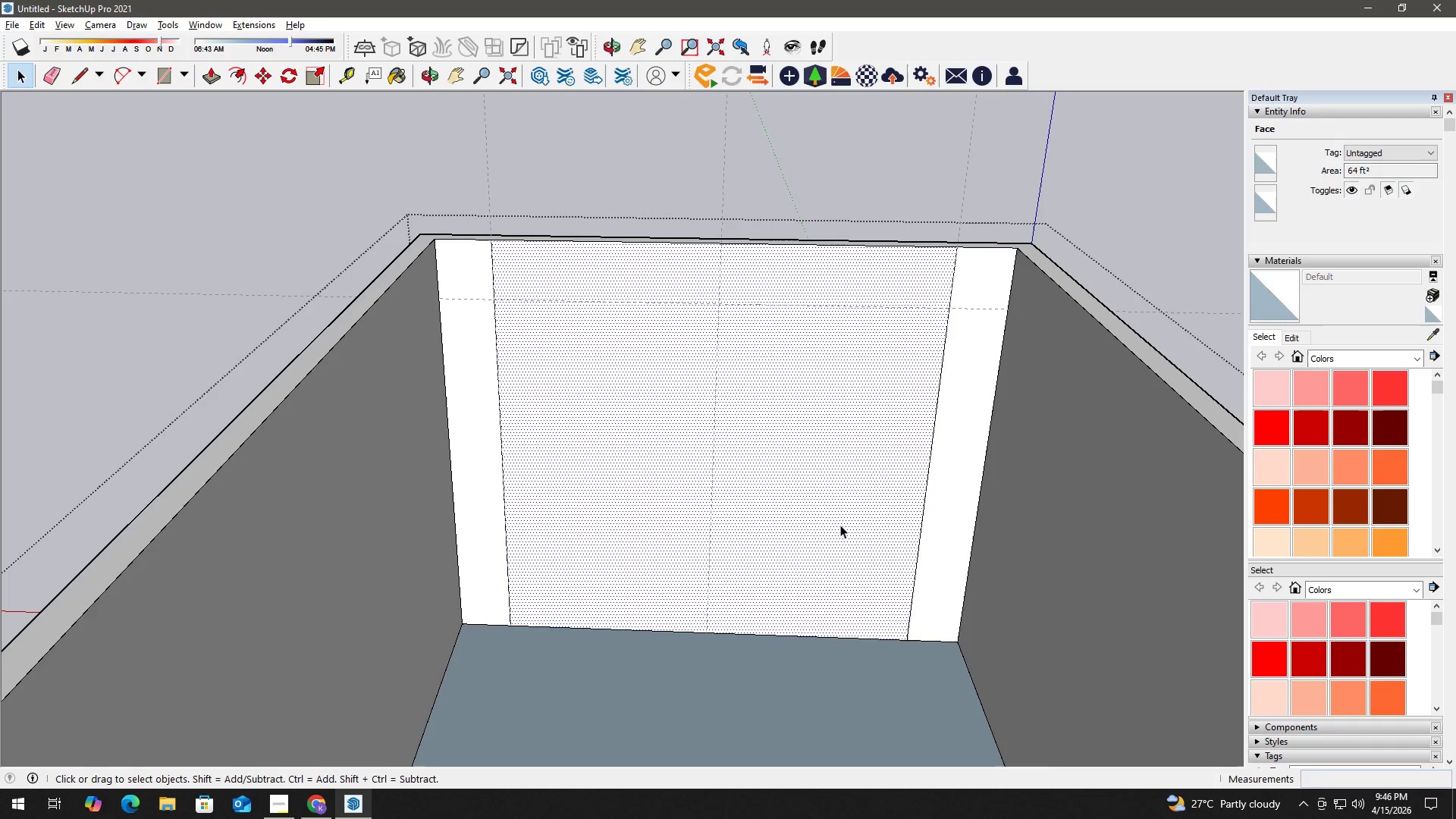 
key(P)
 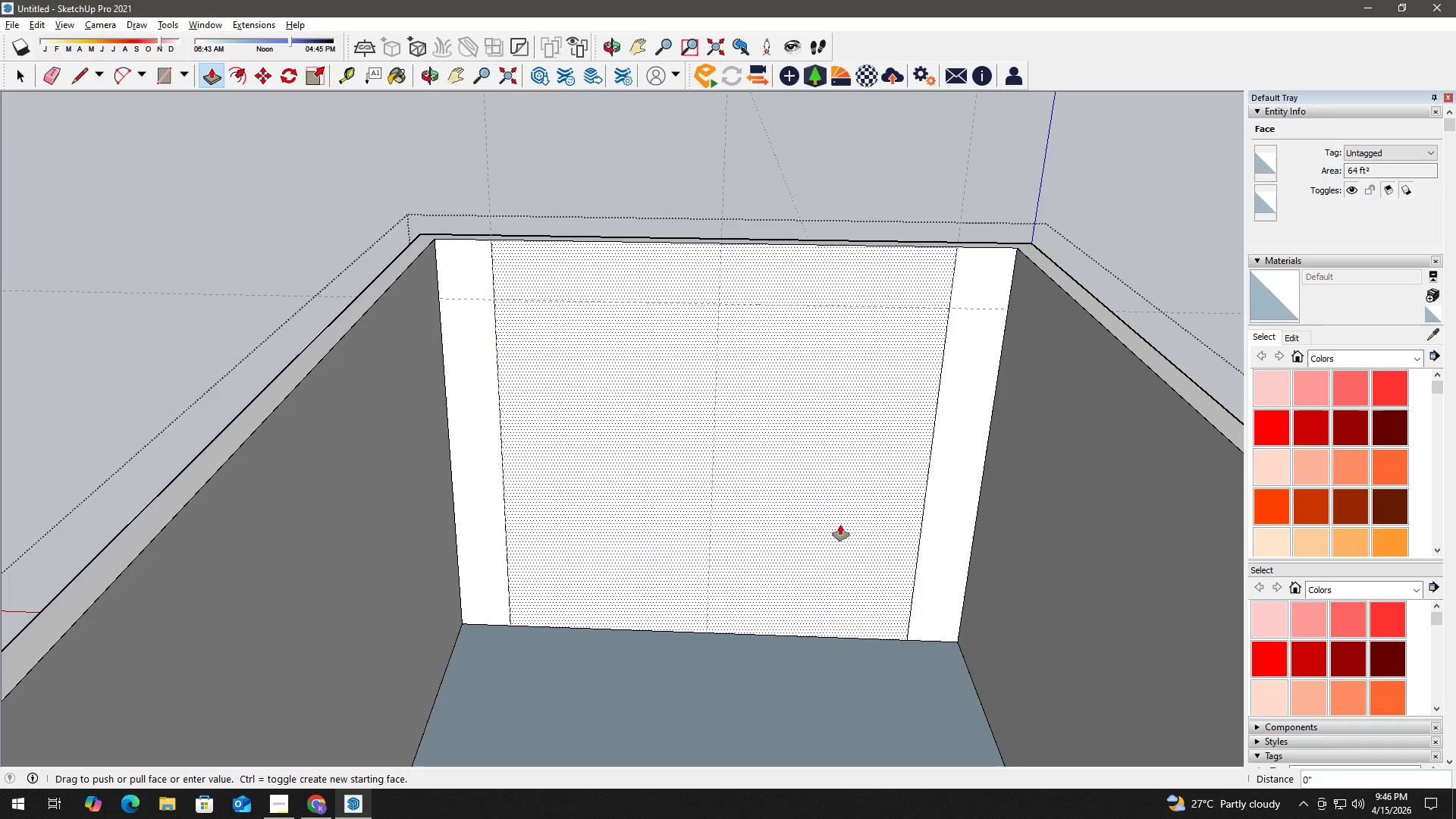 
left_click_drag(start_coordinate=[840, 525], to_coordinate=[770, 400])
 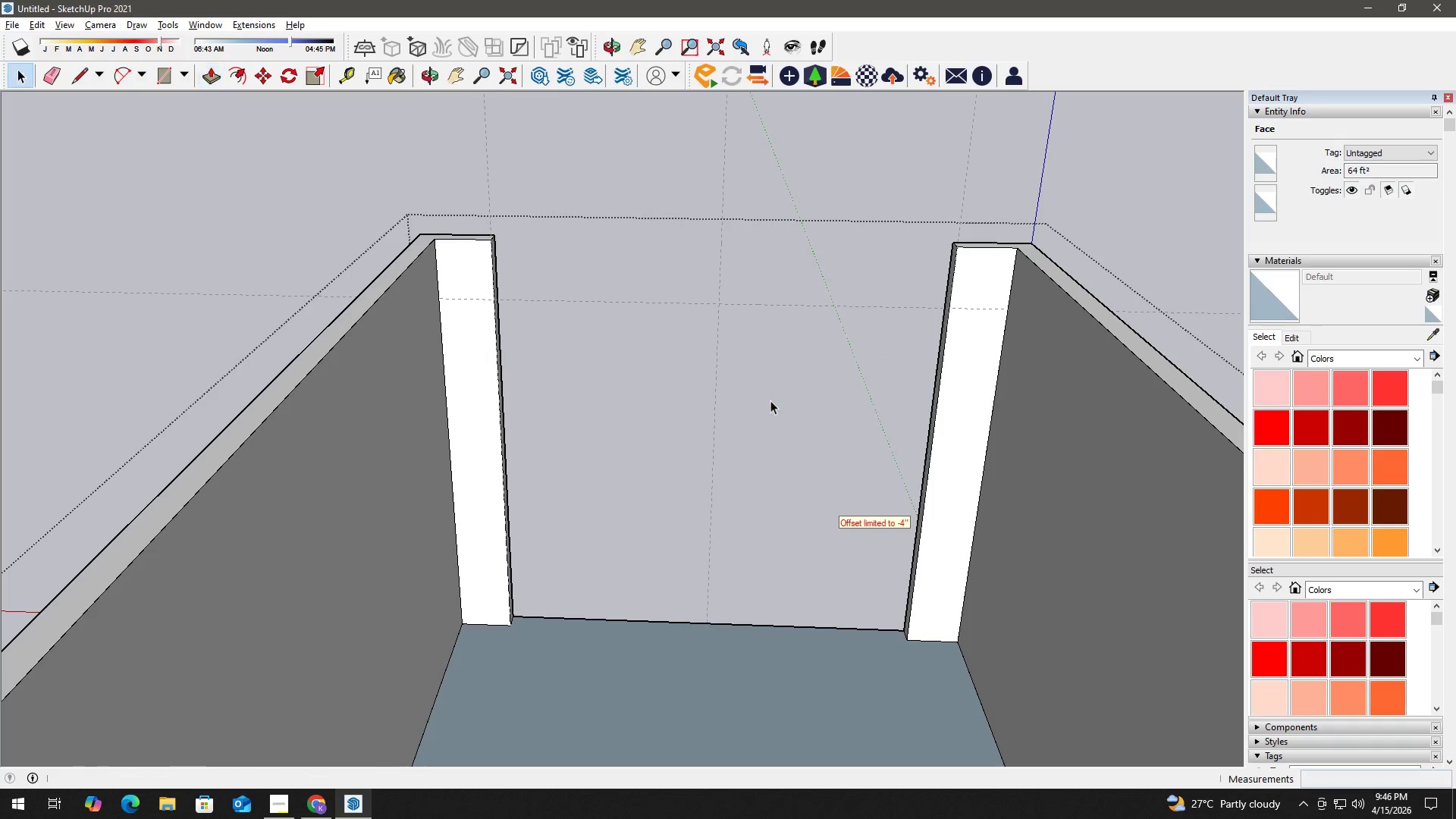 
key(Space)
 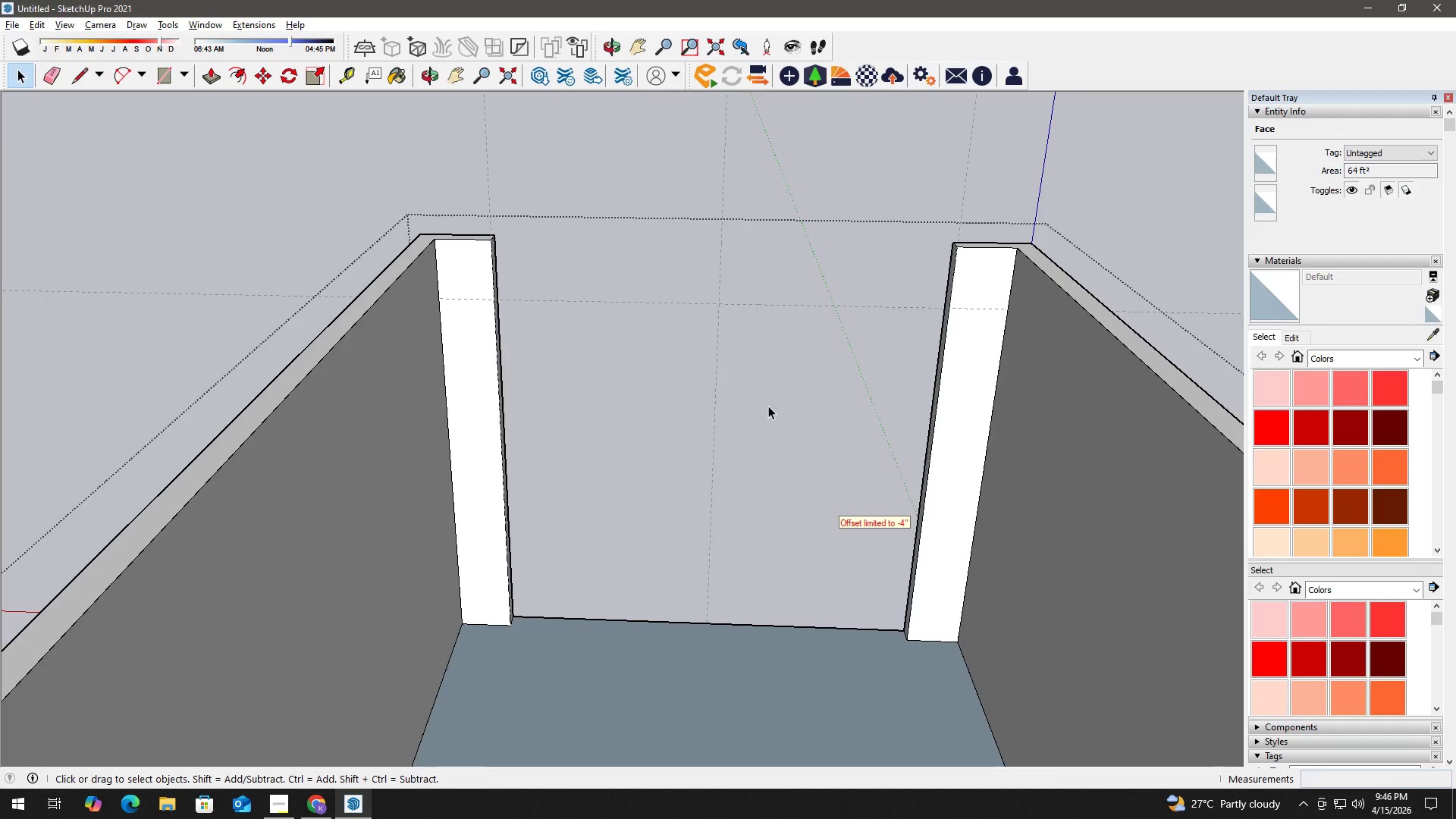 
key(Escape)
 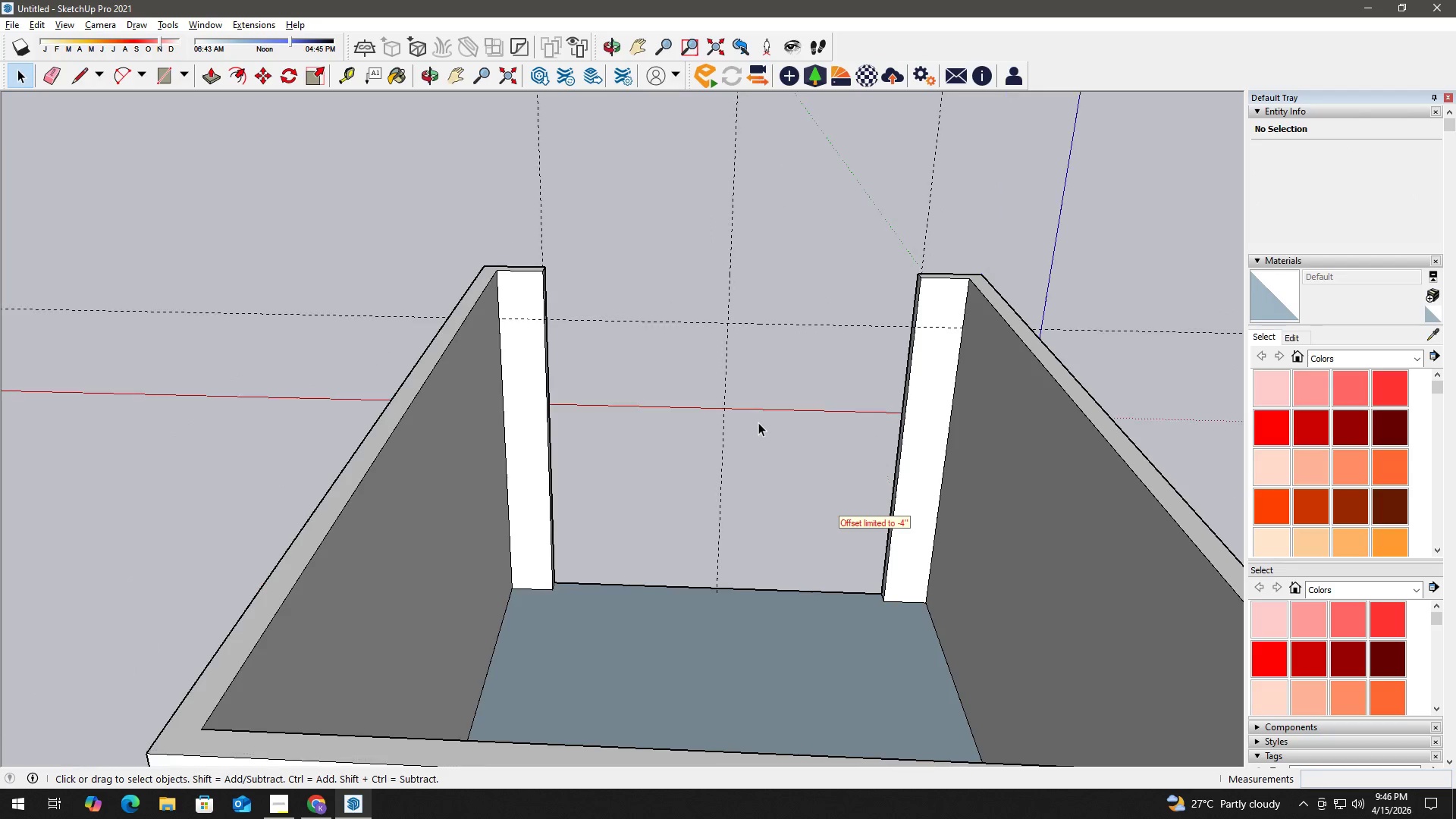 
key(Escape)
 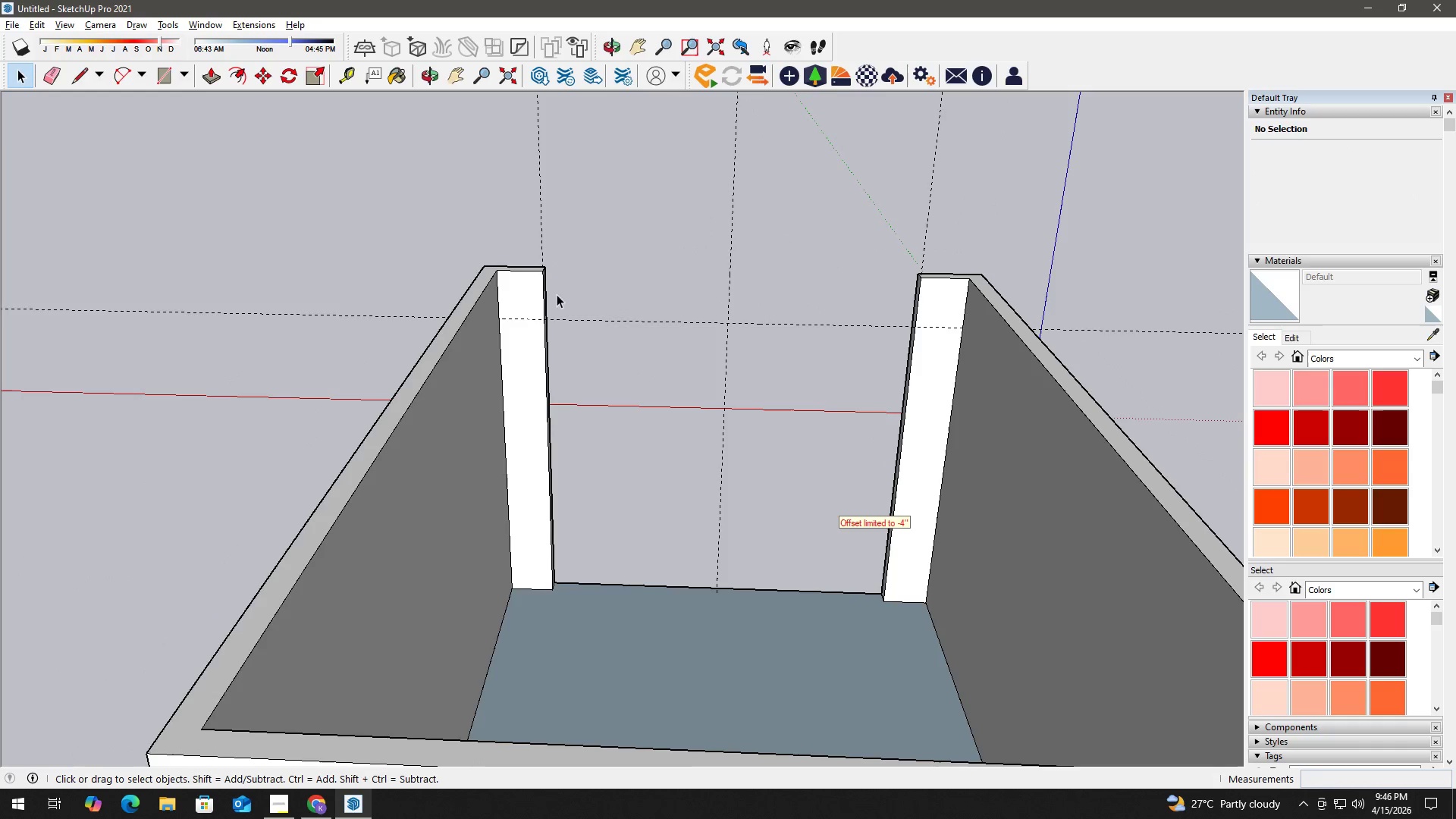 
scroll: coordinate [767, 409], scroll_direction: down, amount: 3.0
 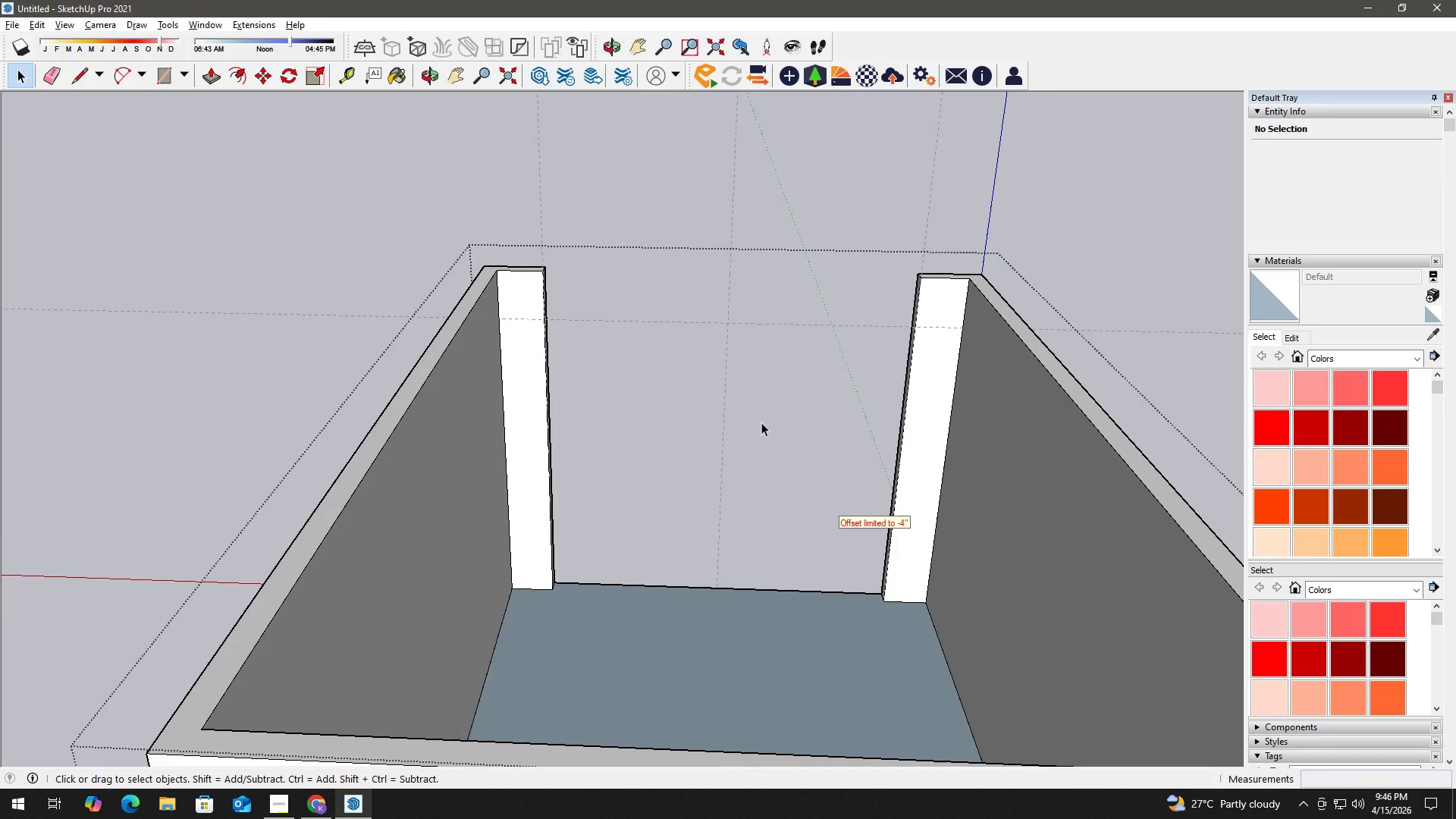 
key(R)
 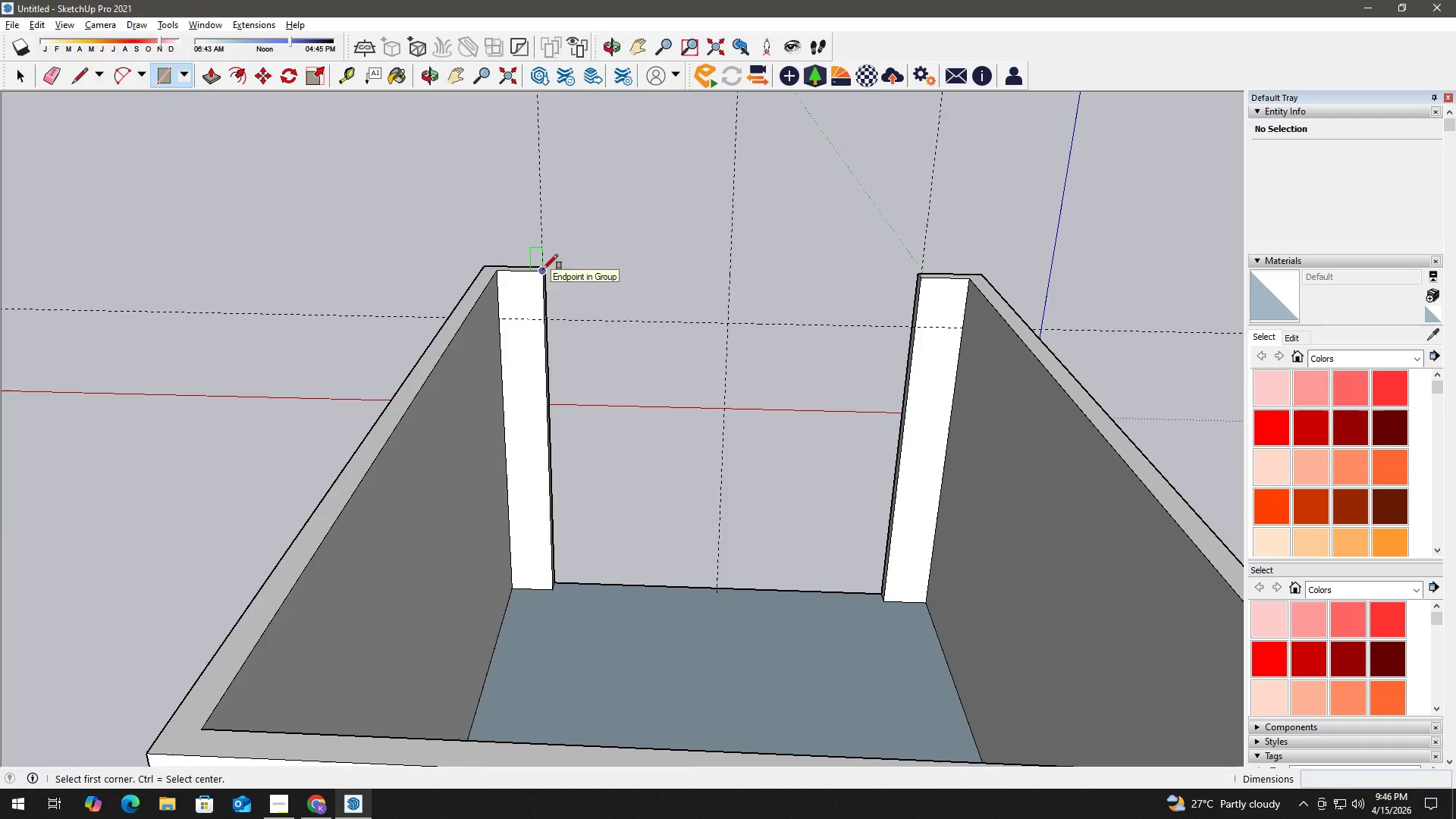 
left_click_drag(start_coordinate=[543, 269], to_coordinate=[560, 281])
 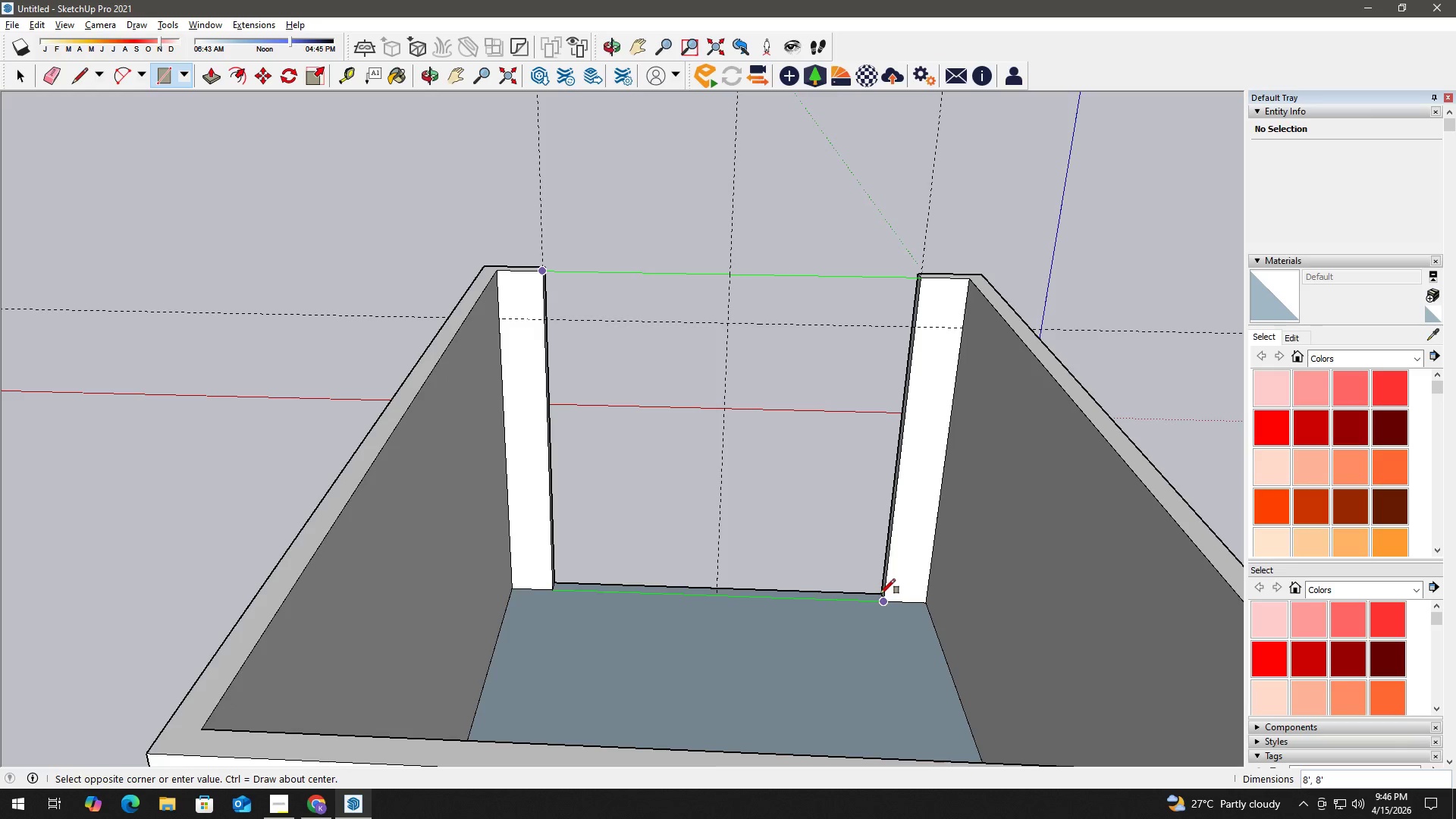 
left_click([882, 596])
 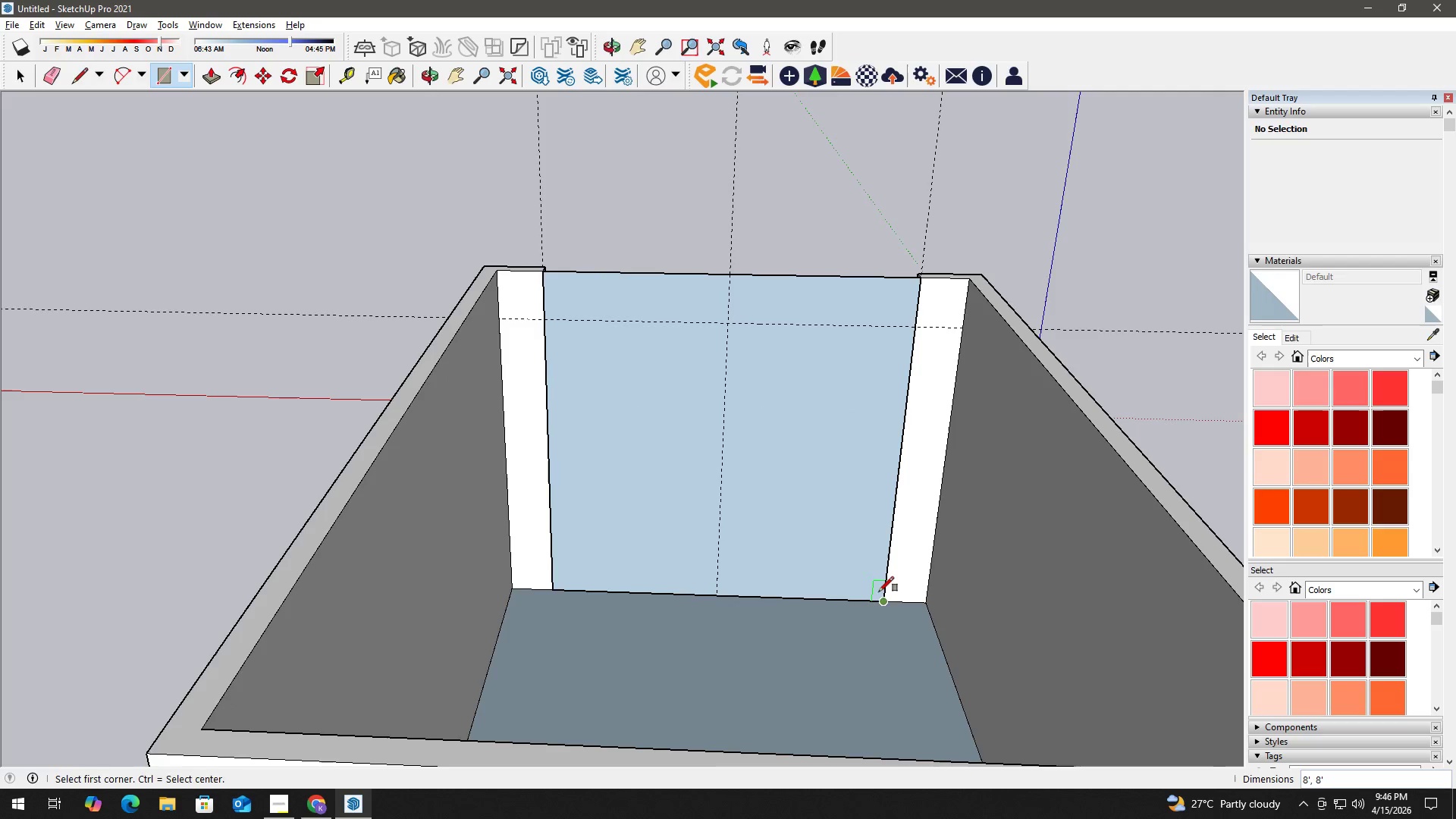 
key(Space)
 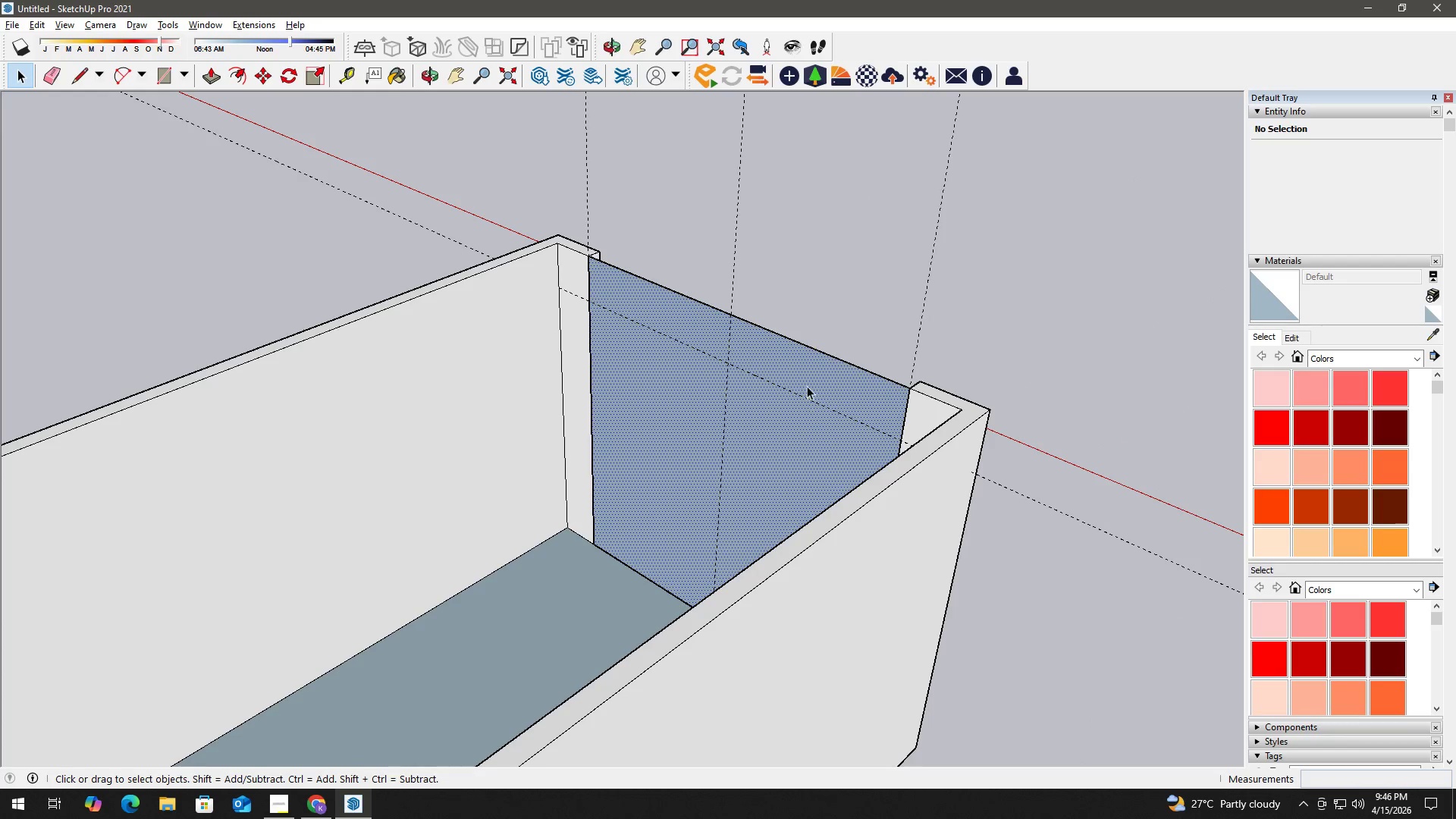 
scroll: coordinate [757, 390], scroll_direction: up, amount: 2.0
 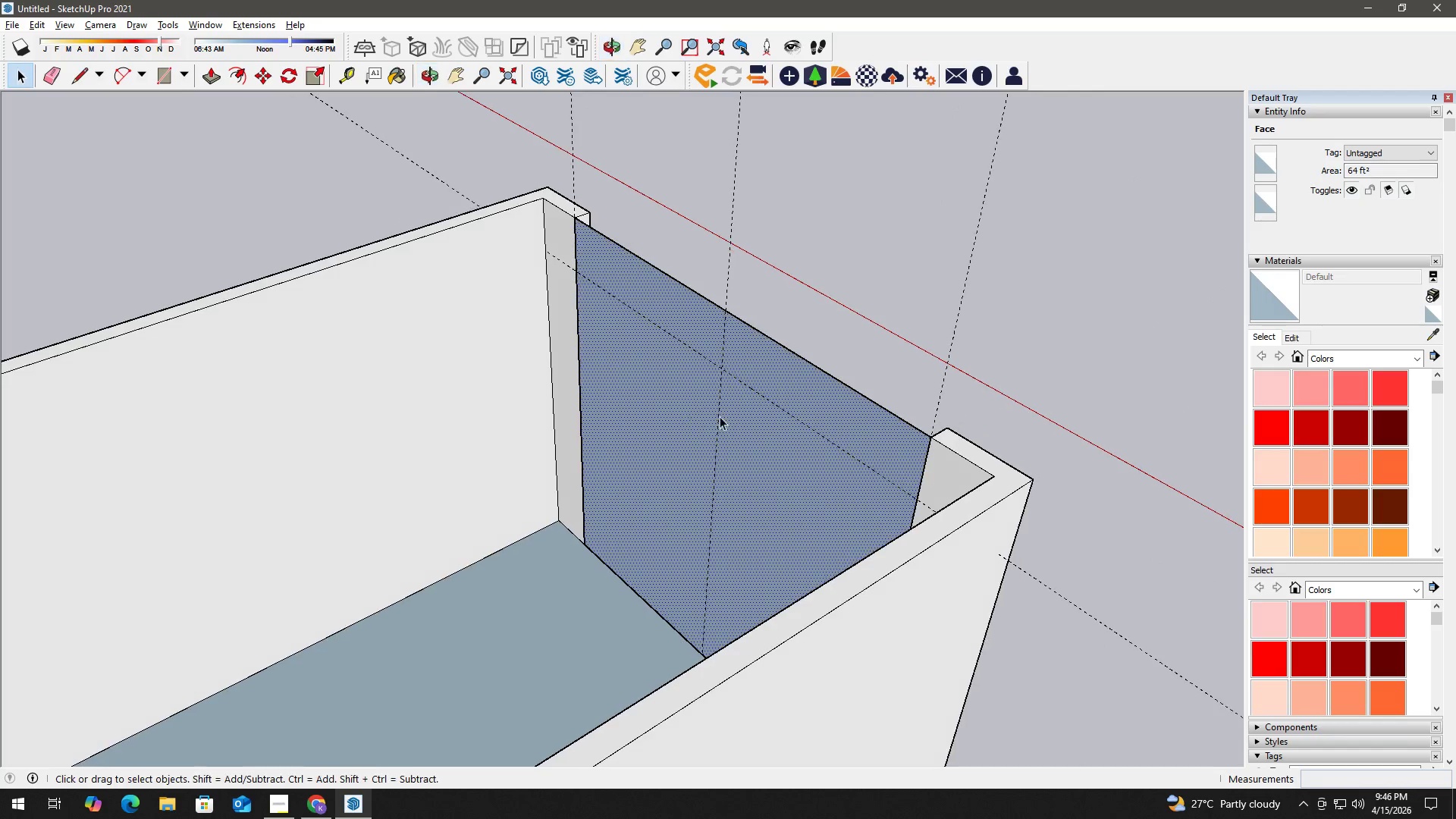 
key(P)
 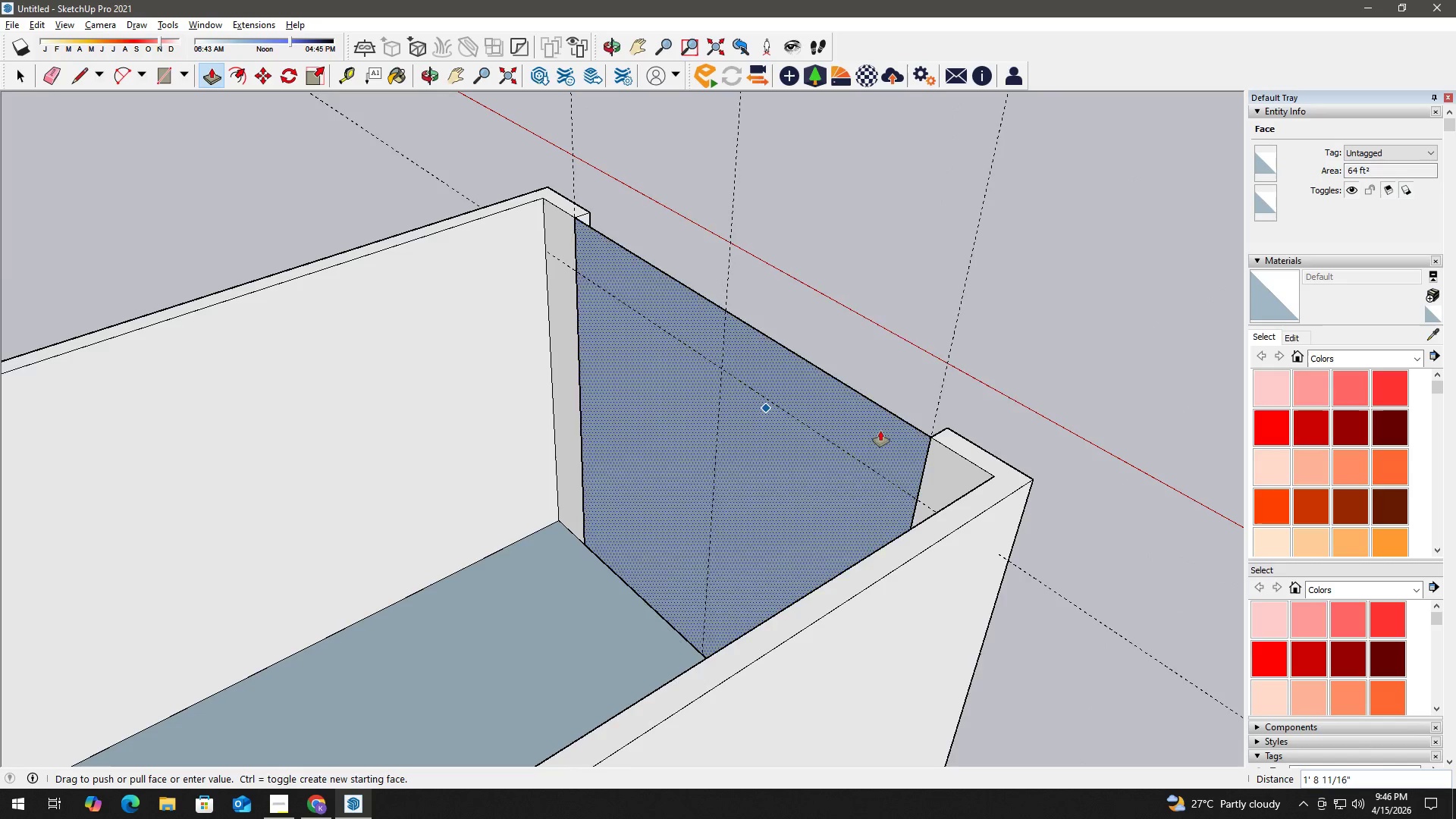 
scroll: coordinate [902, 425], scroll_direction: up, amount: 2.0
 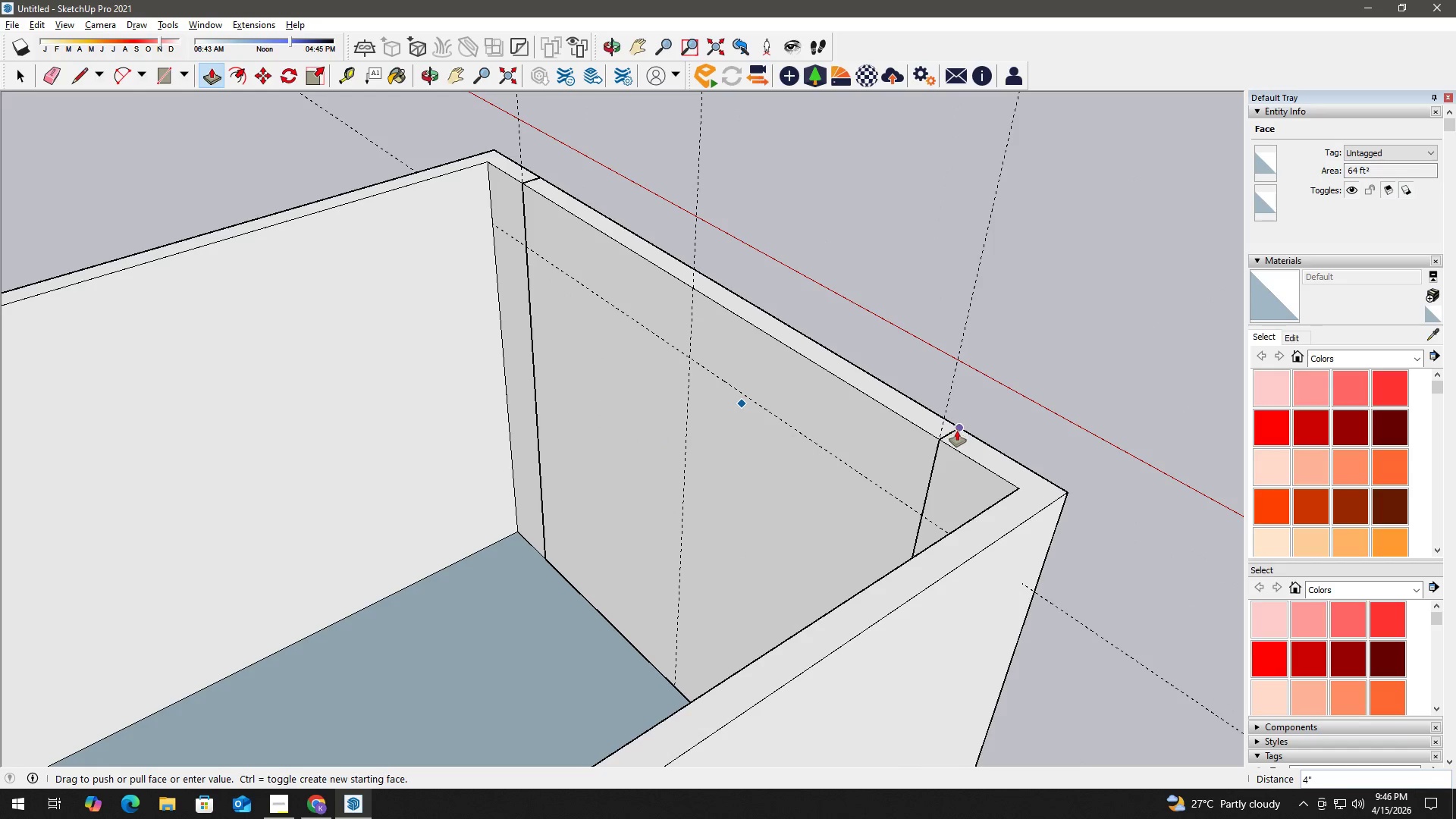 
left_click([957, 431])
 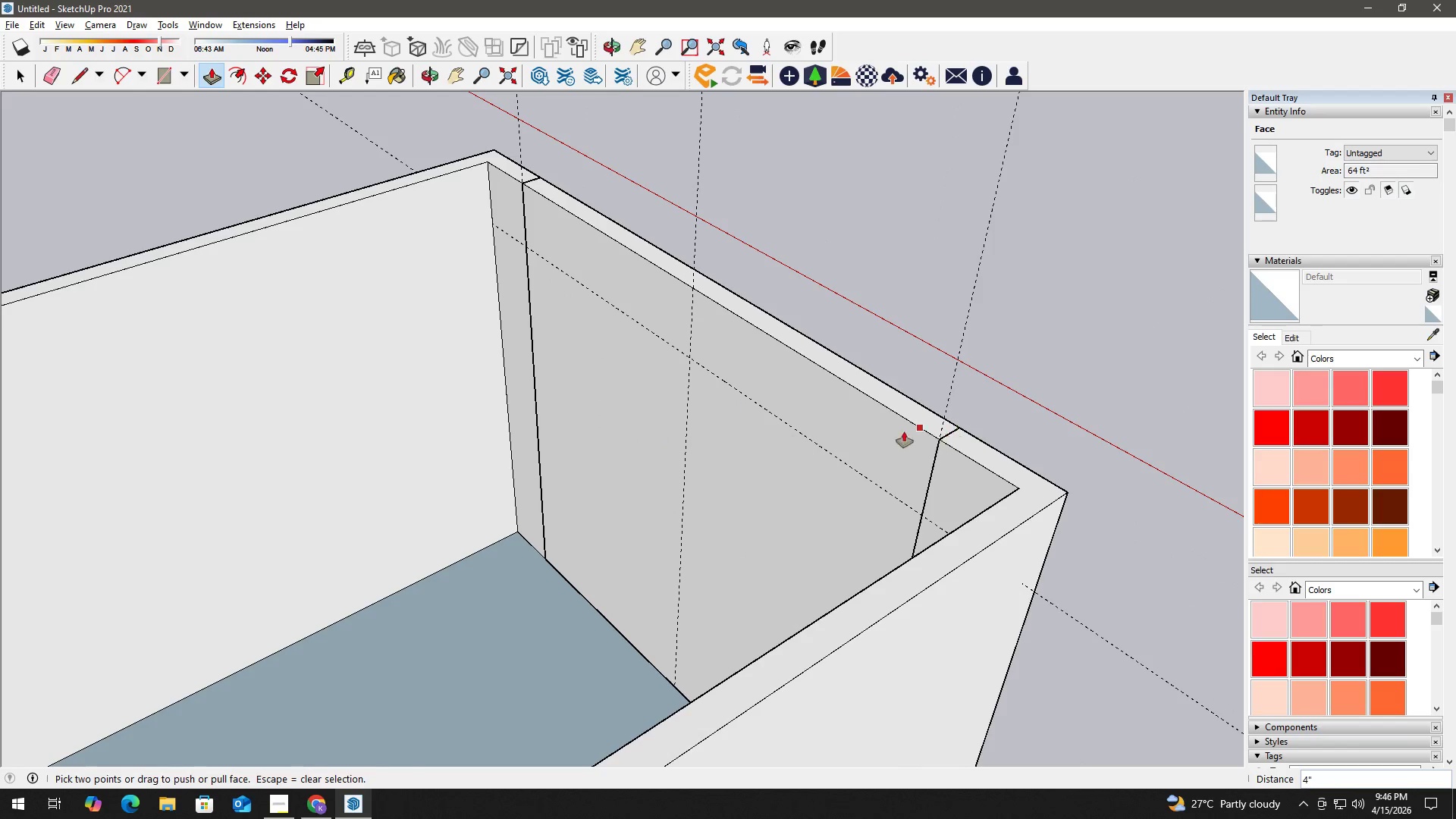 
key(Space)
 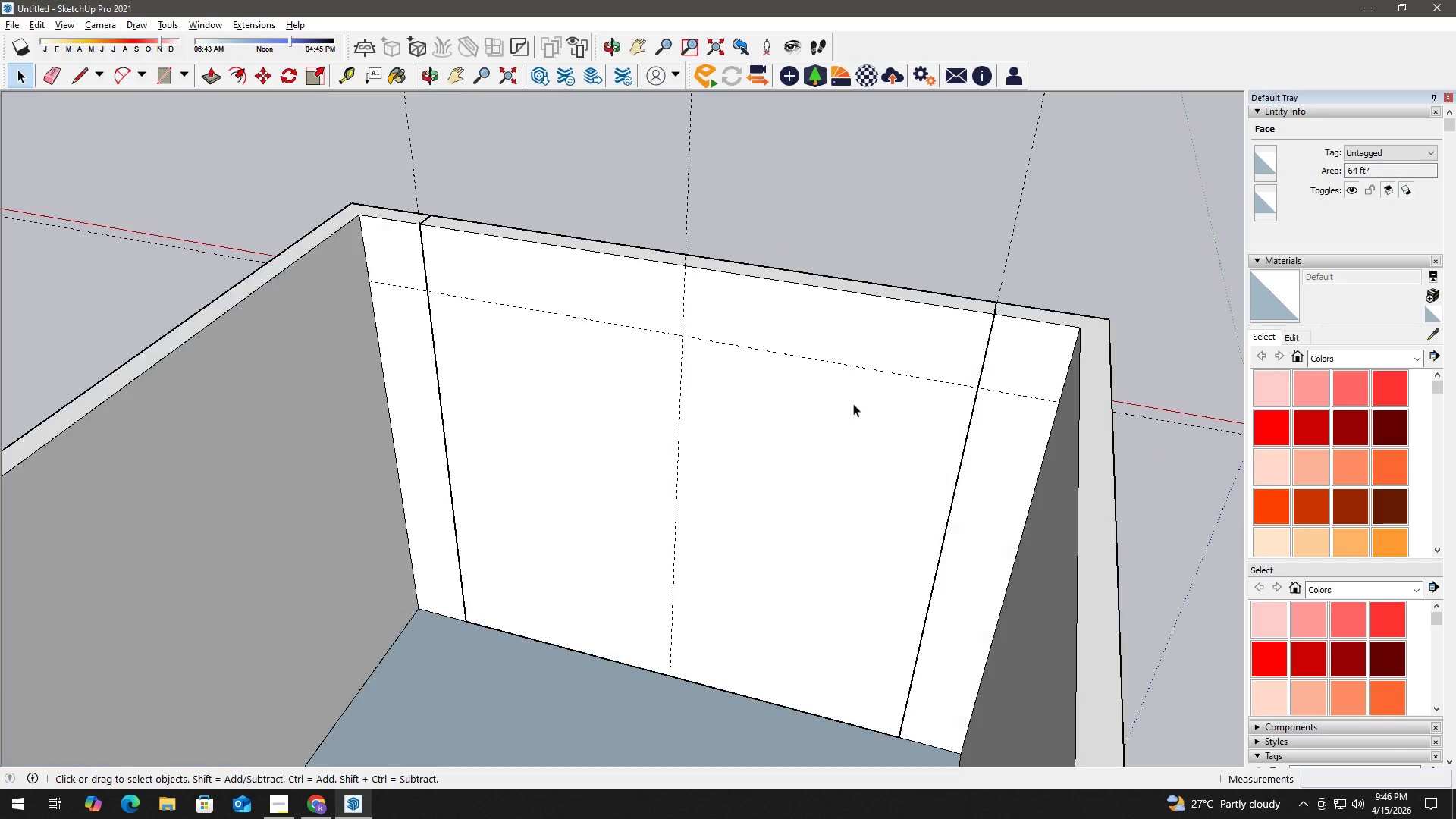 
key(F)
 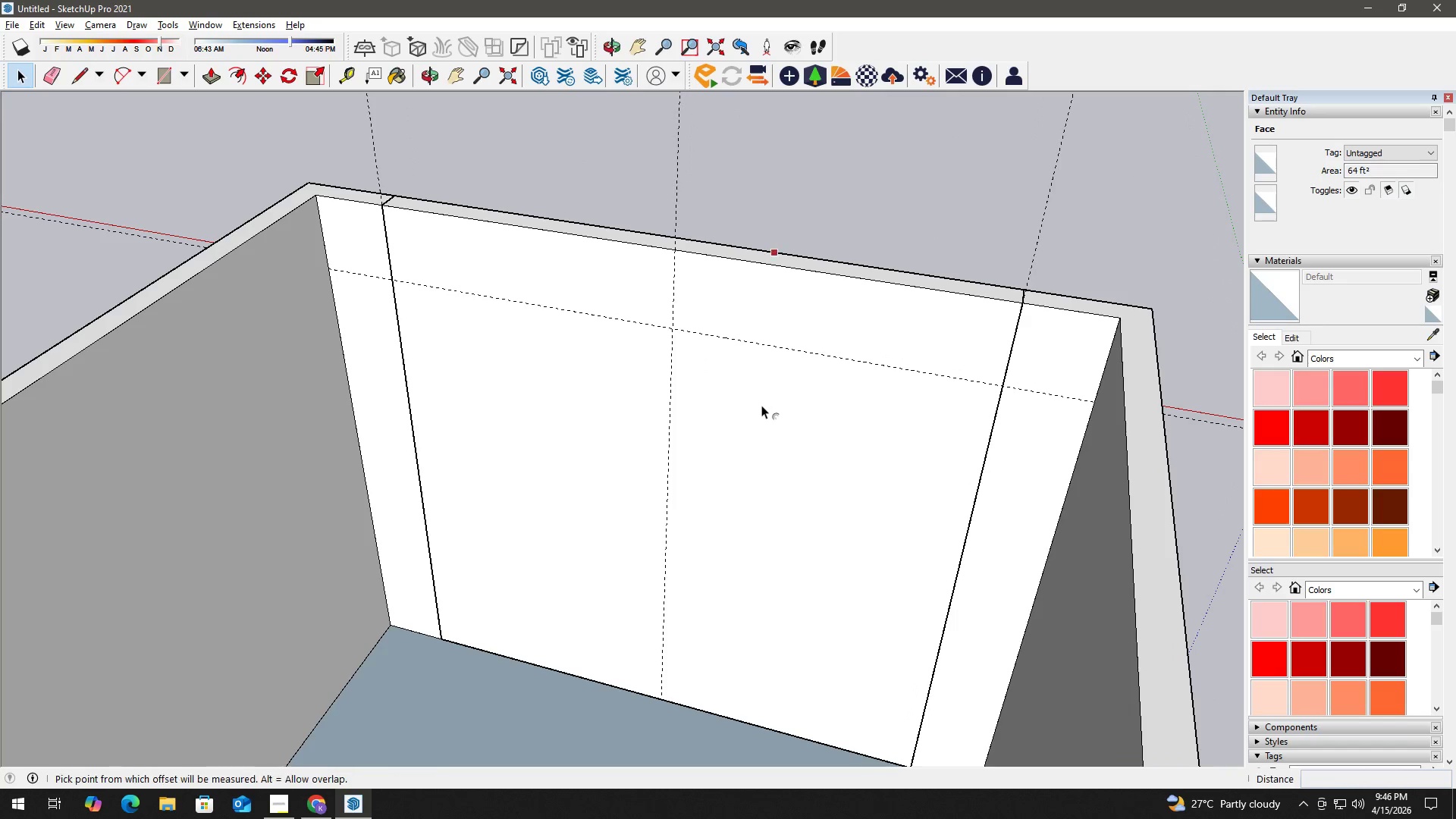 
left_click([761, 405])
 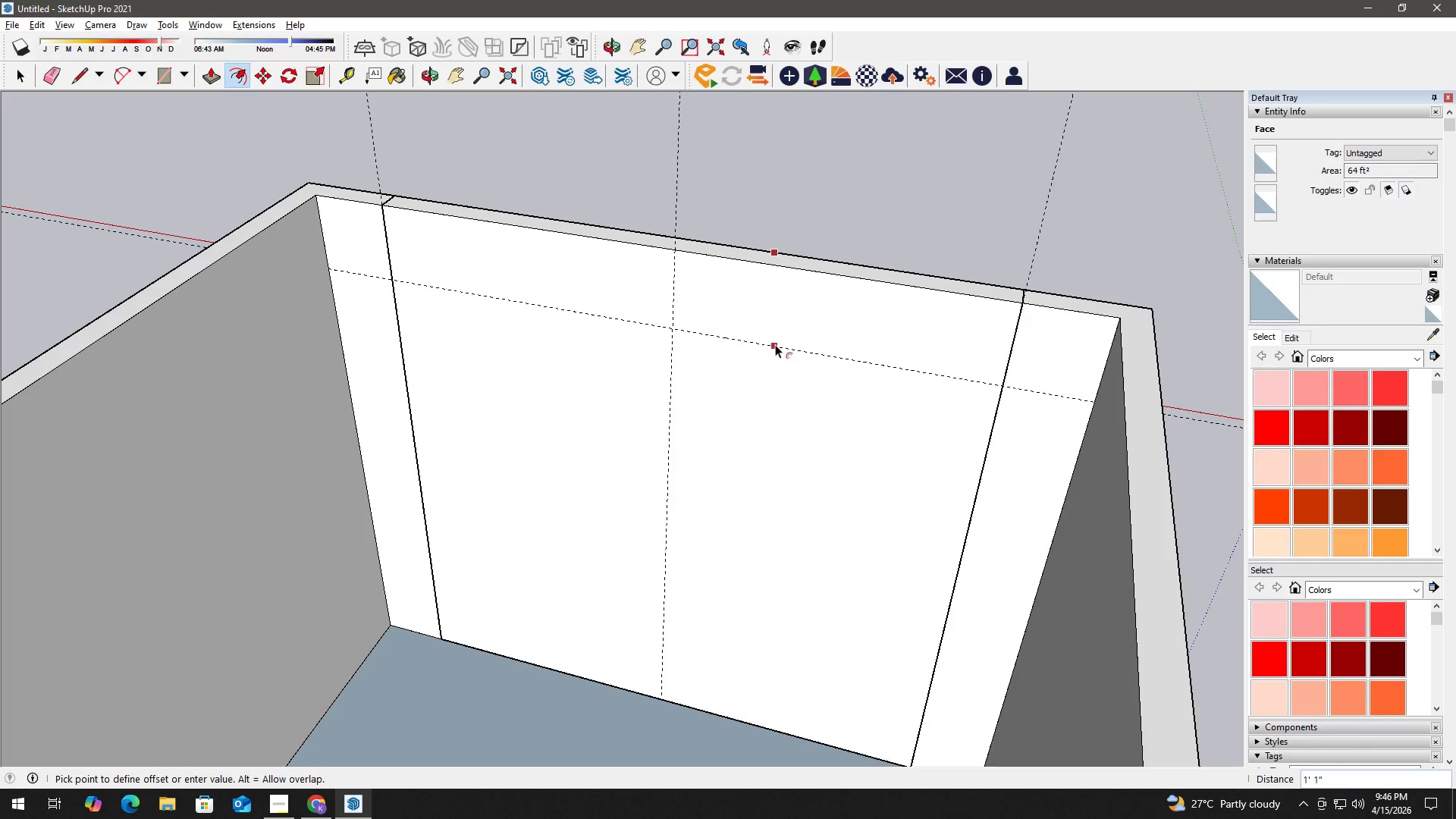 
scroll: coordinate [773, 403], scroll_direction: up, amount: 1.0
 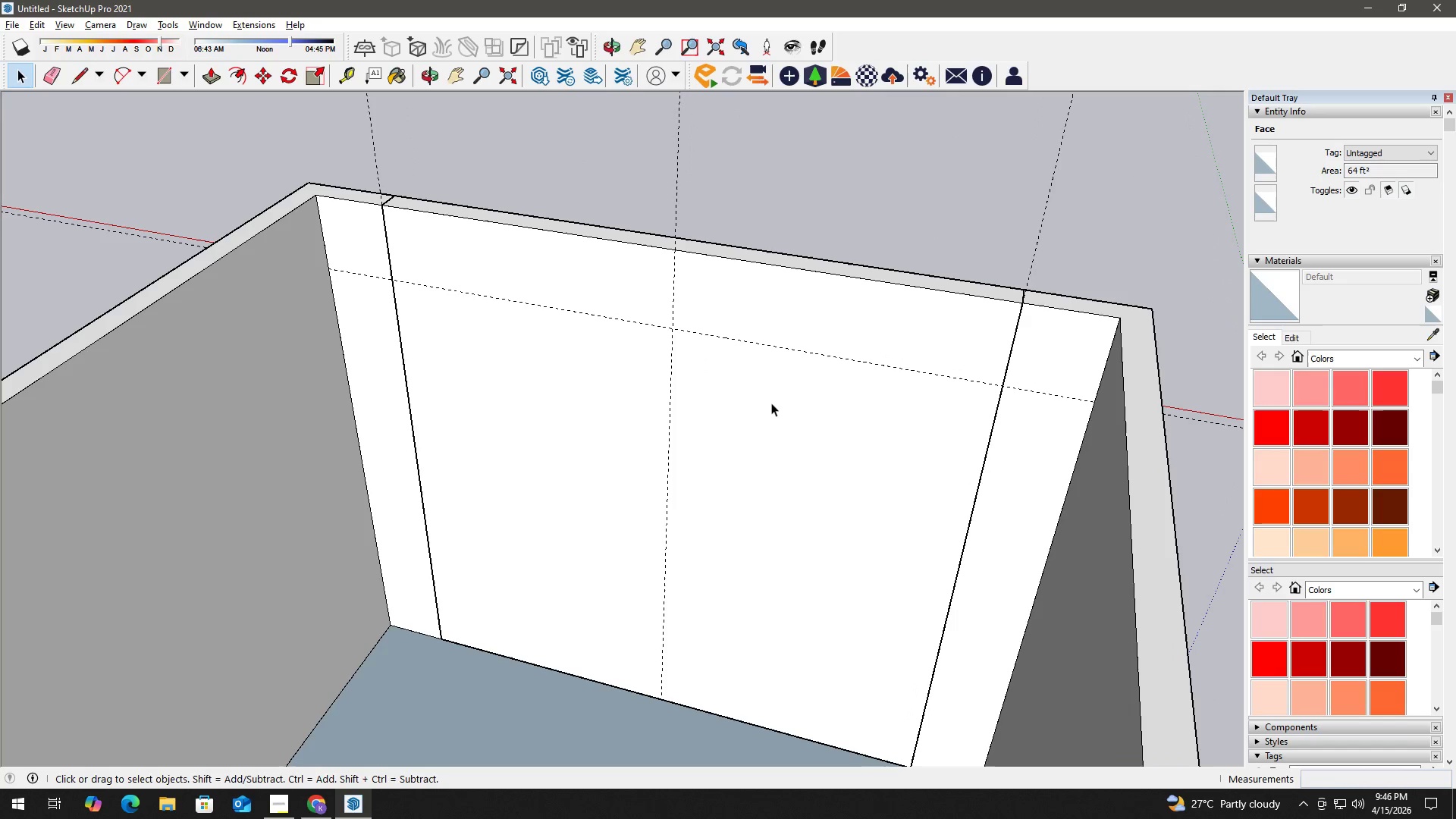 
key(Space)
 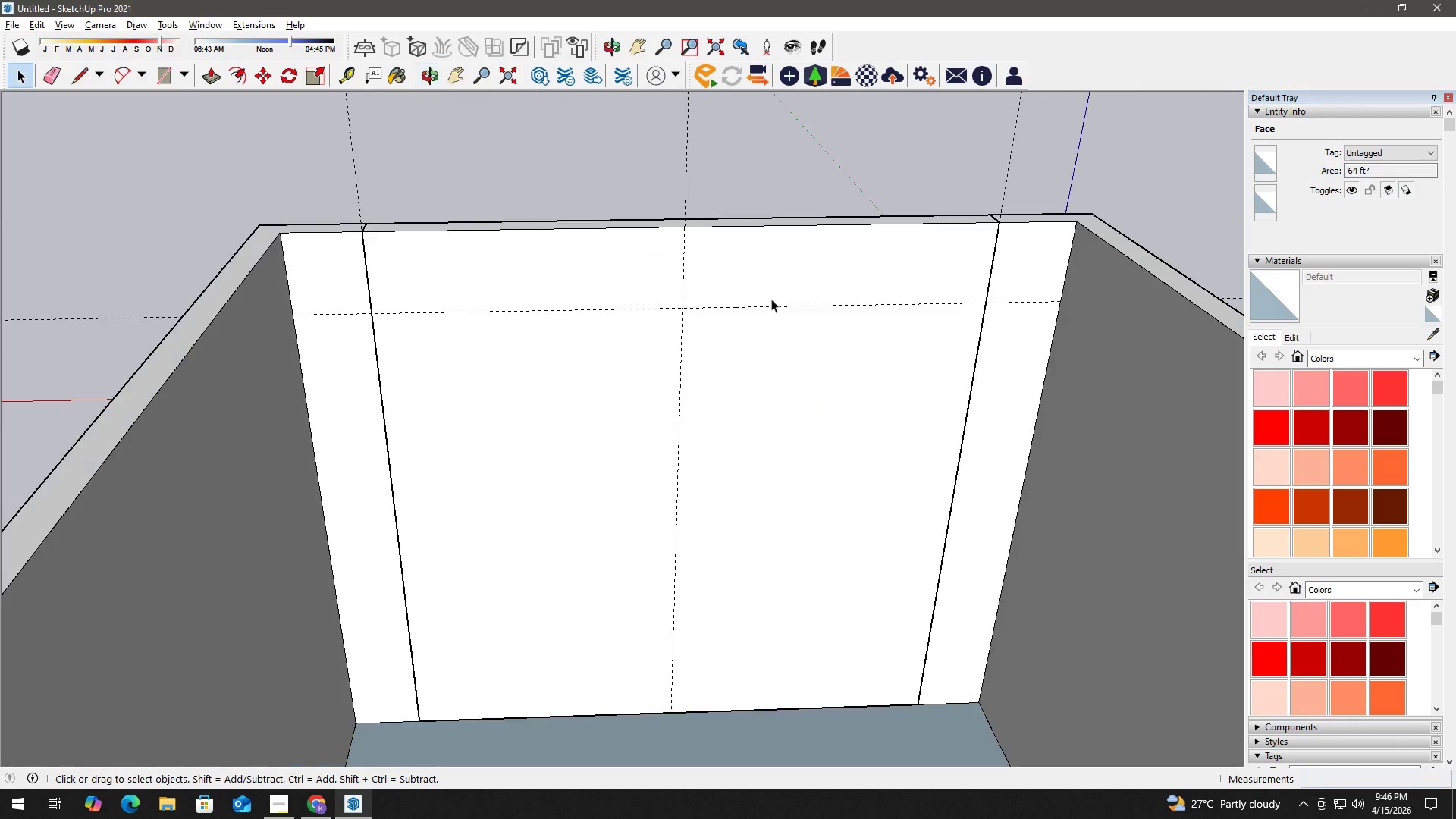 
scroll: coordinate [682, 301], scroll_direction: up, amount: 3.0
 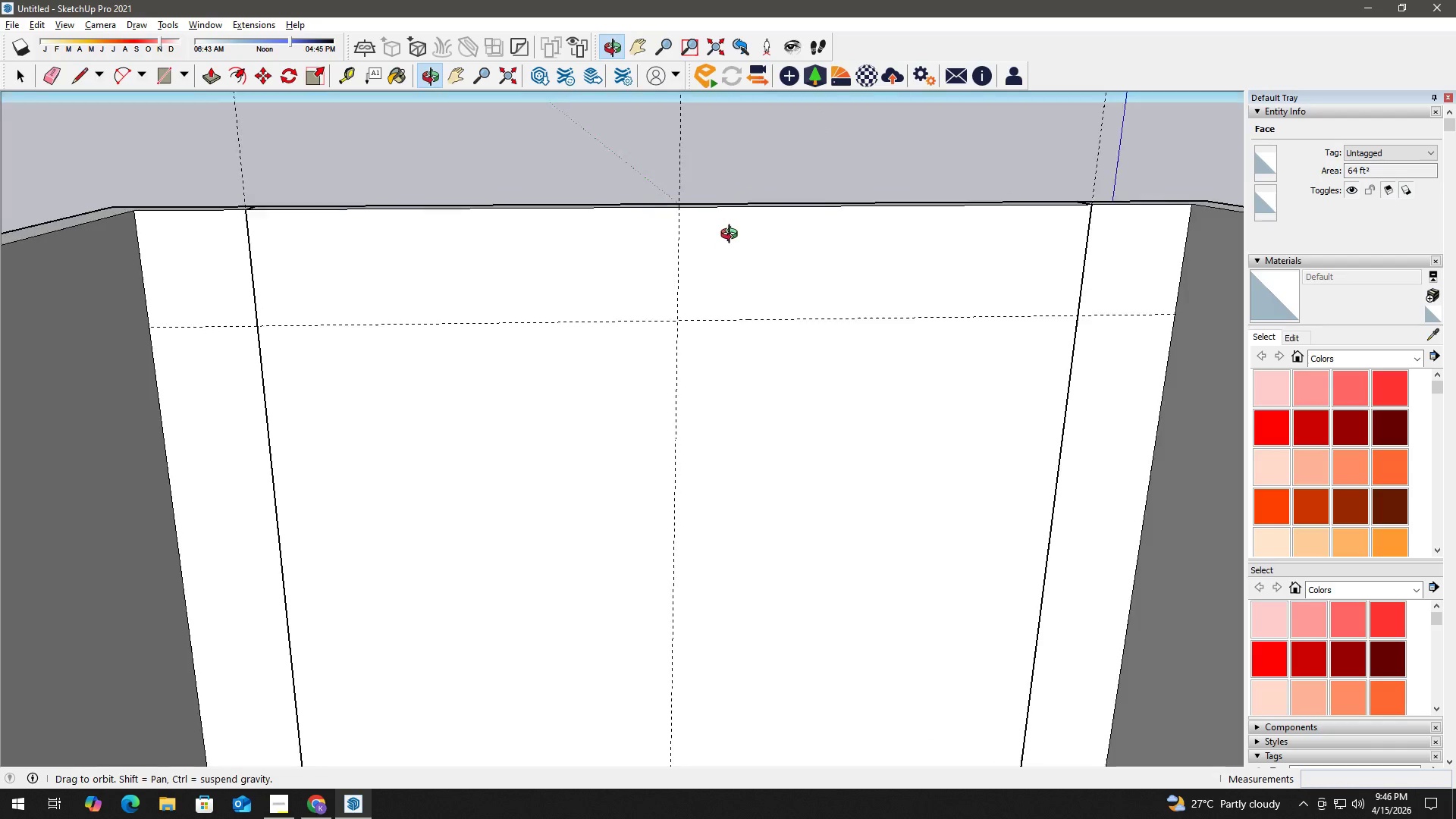 
key(T)
 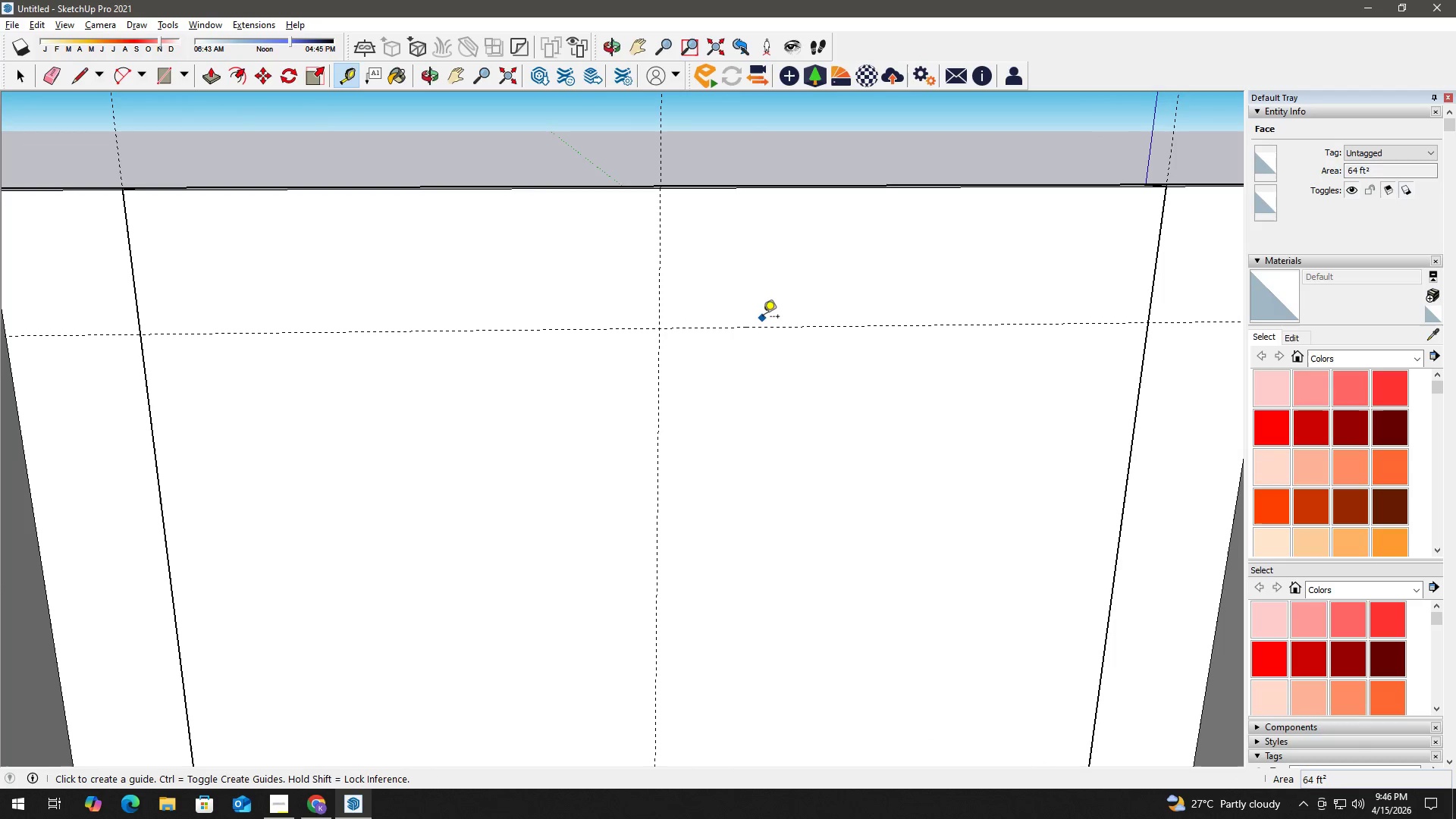 
scroll: coordinate [759, 299], scroll_direction: up, amount: 2.0
 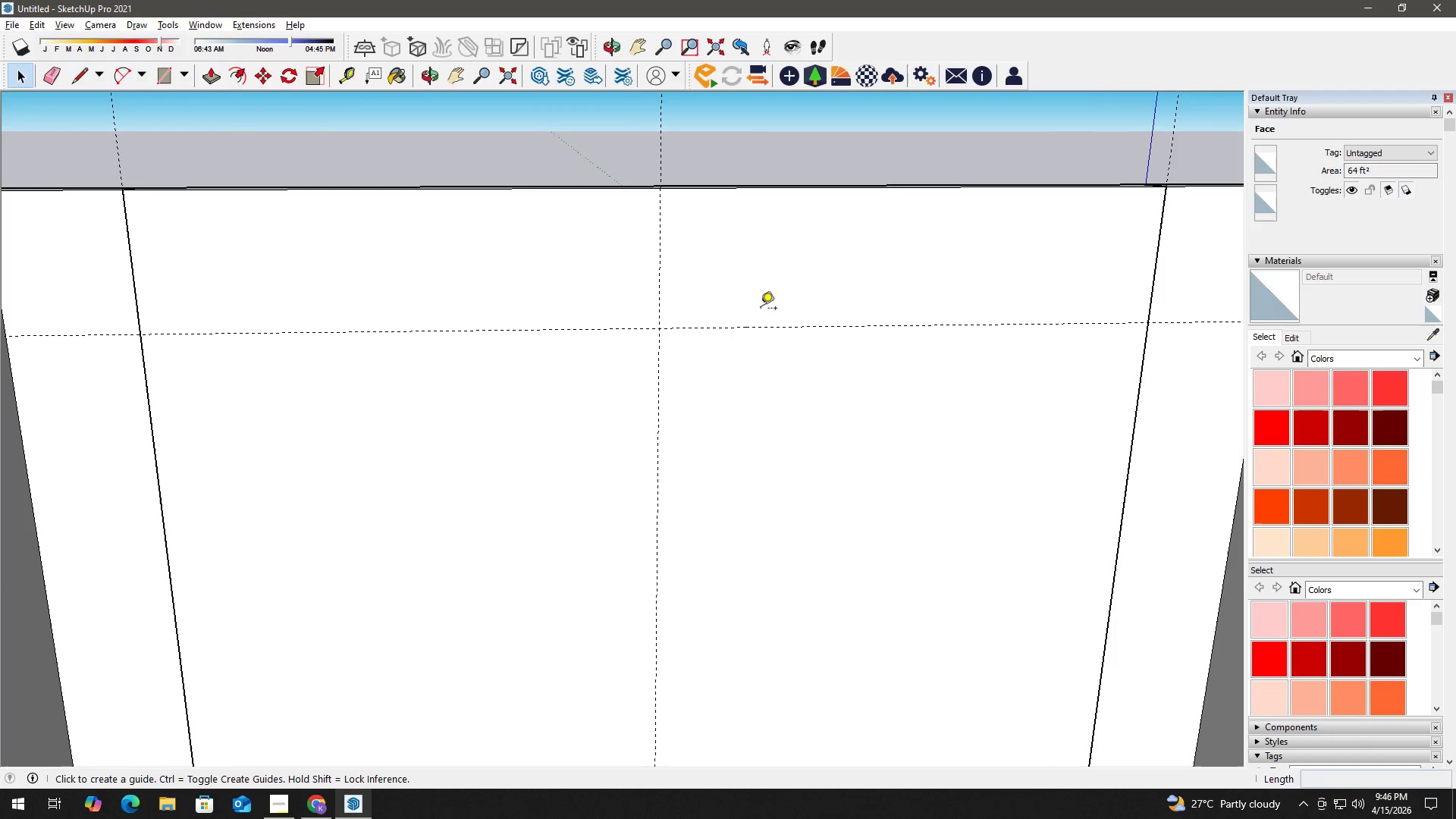 
key(Space)
 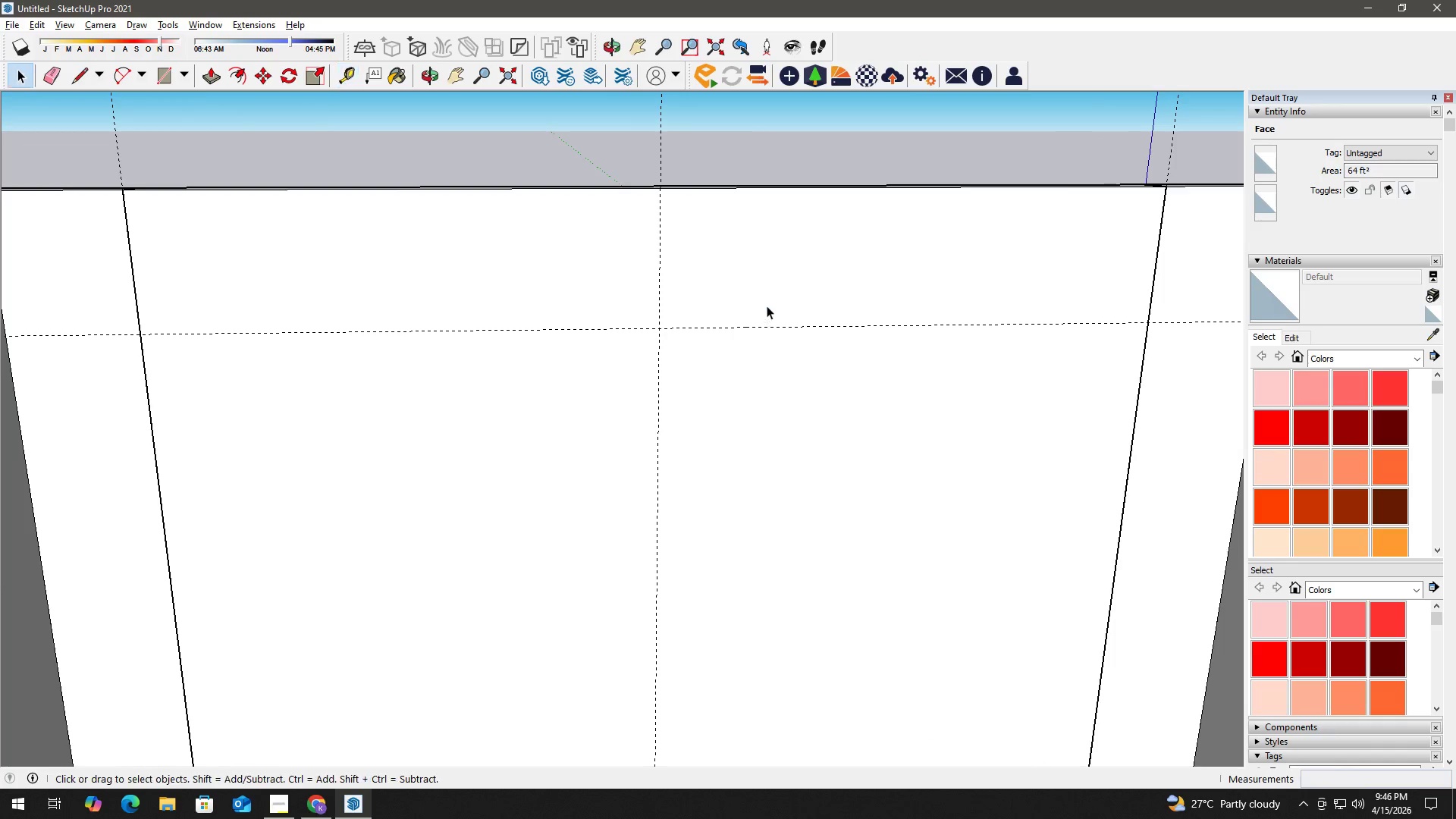 
left_click([767, 305])
 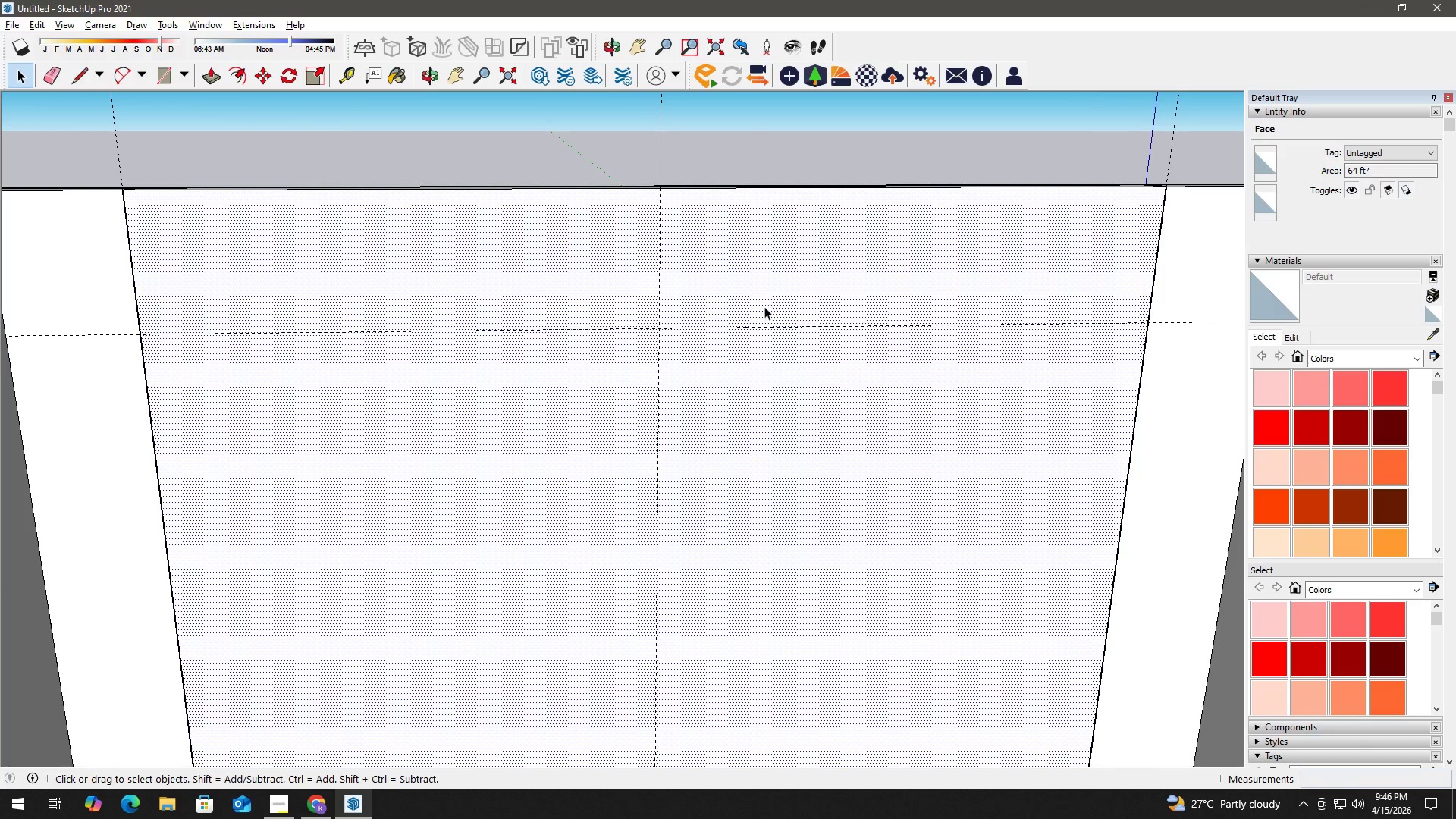 
key(F)
 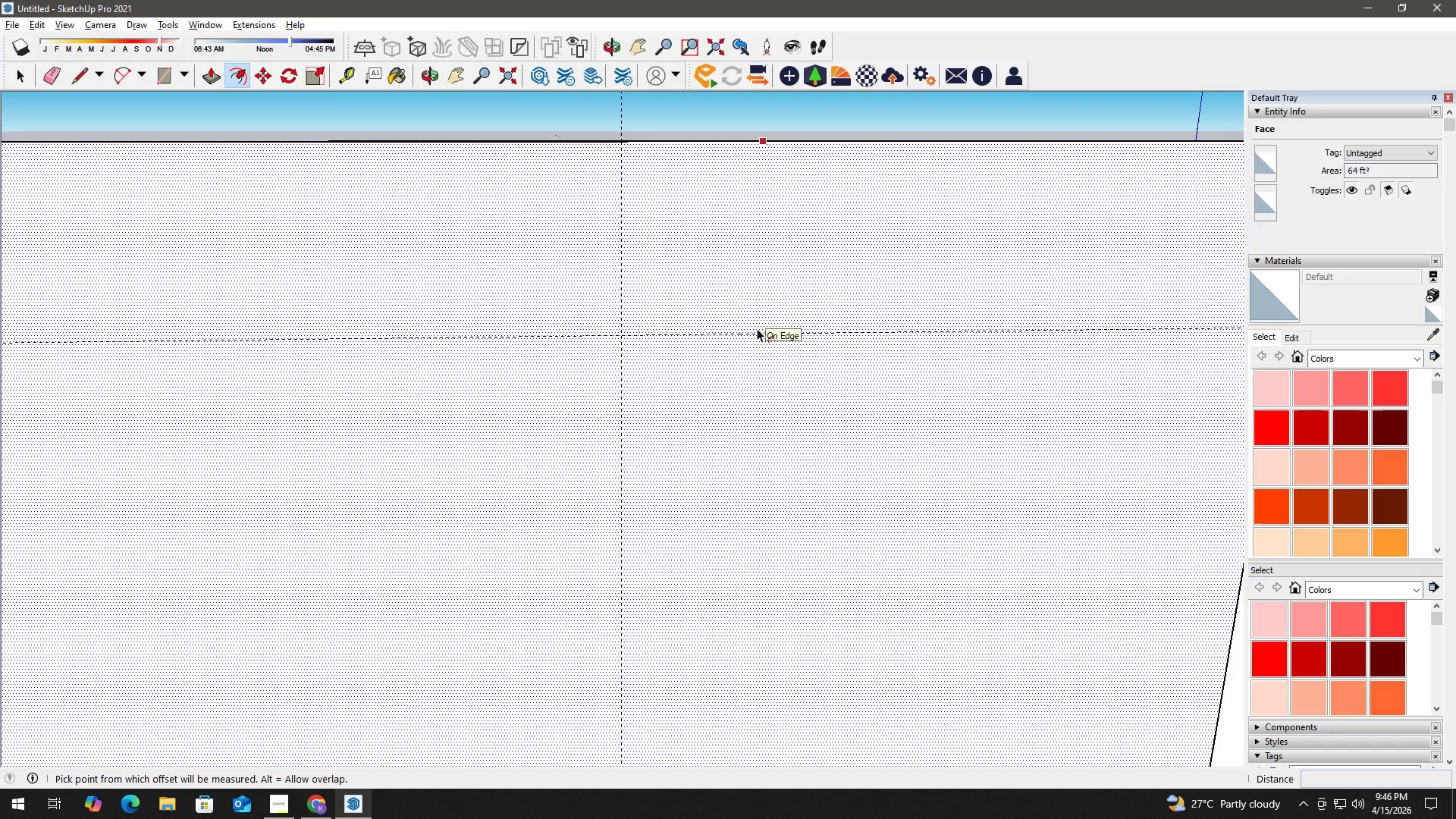 
scroll: coordinate [761, 312], scroll_direction: up, amount: 3.0
 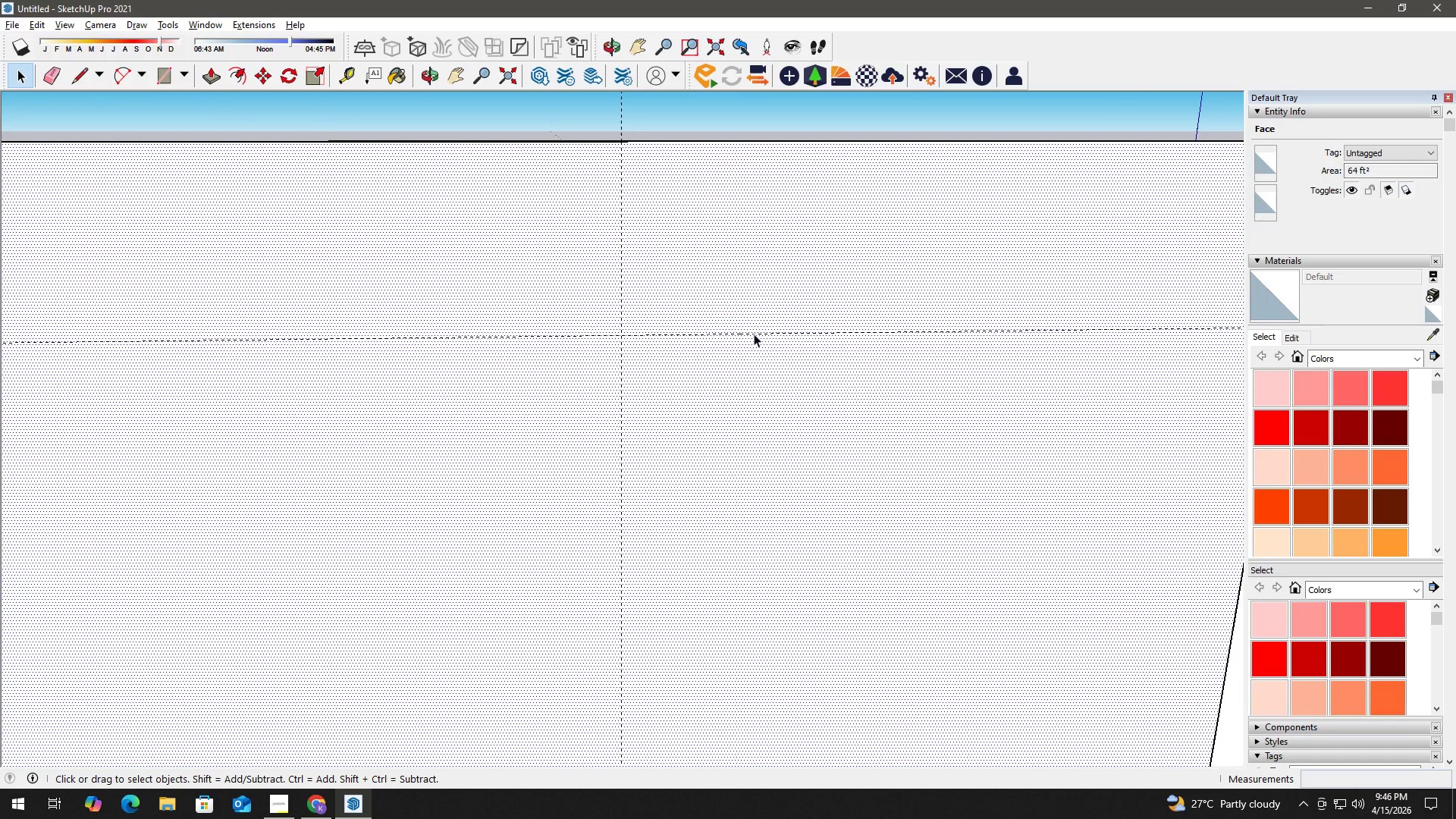 
scroll: coordinate [753, 331], scroll_direction: down, amount: 6.0
 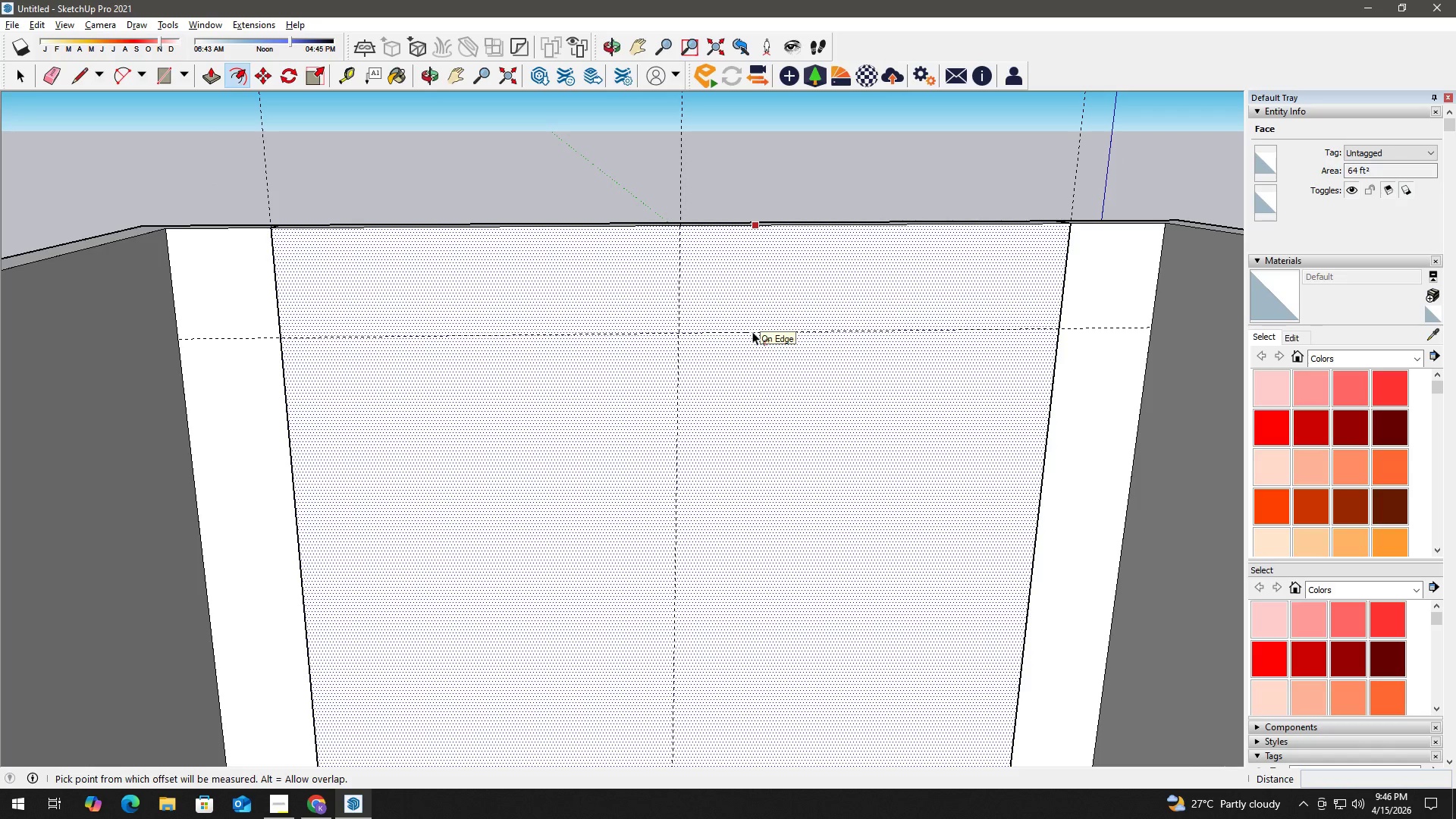 
left_click([752, 331])
 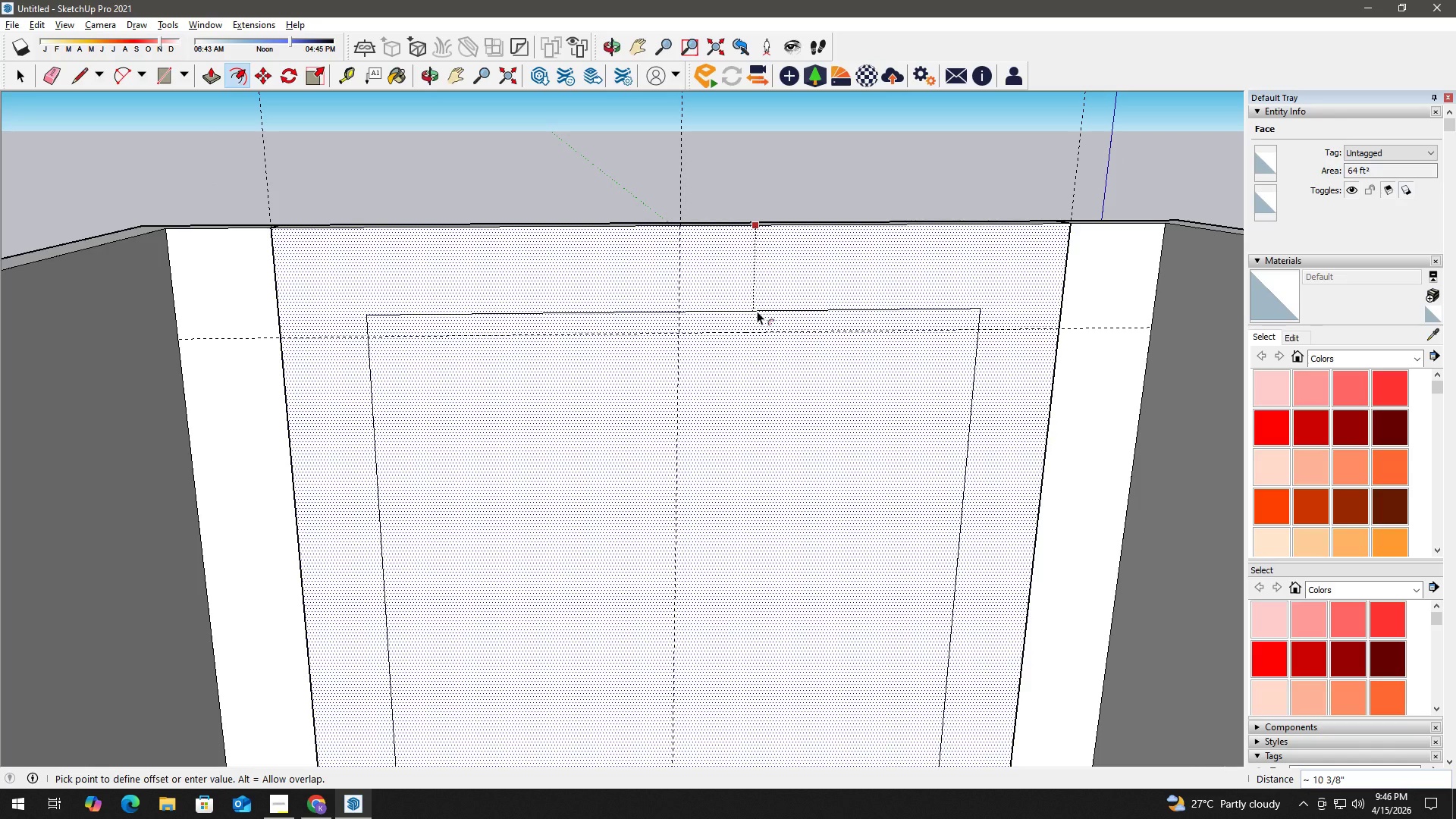 
key(Numpad2)
 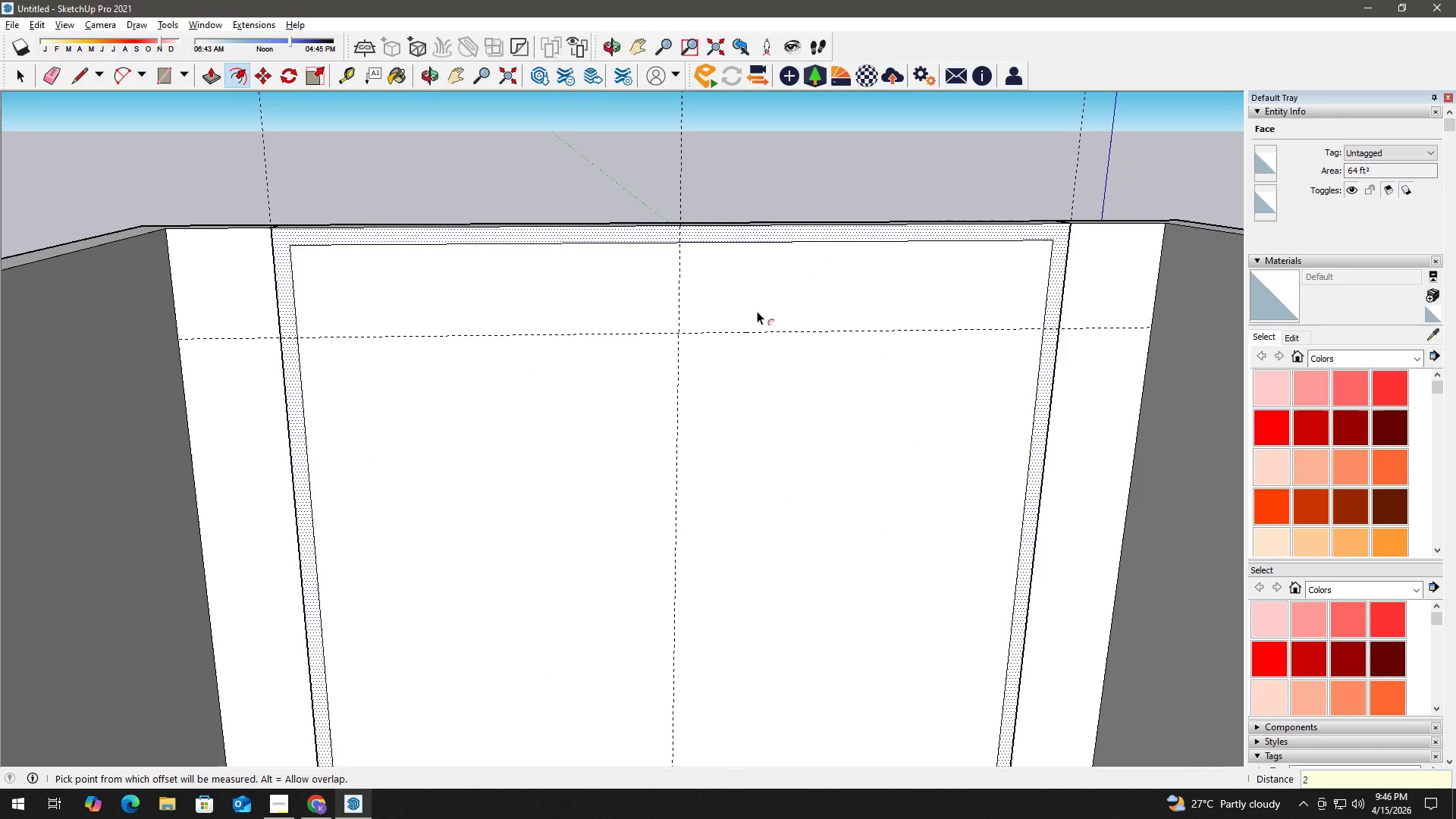 
key(NumpadEnter)
 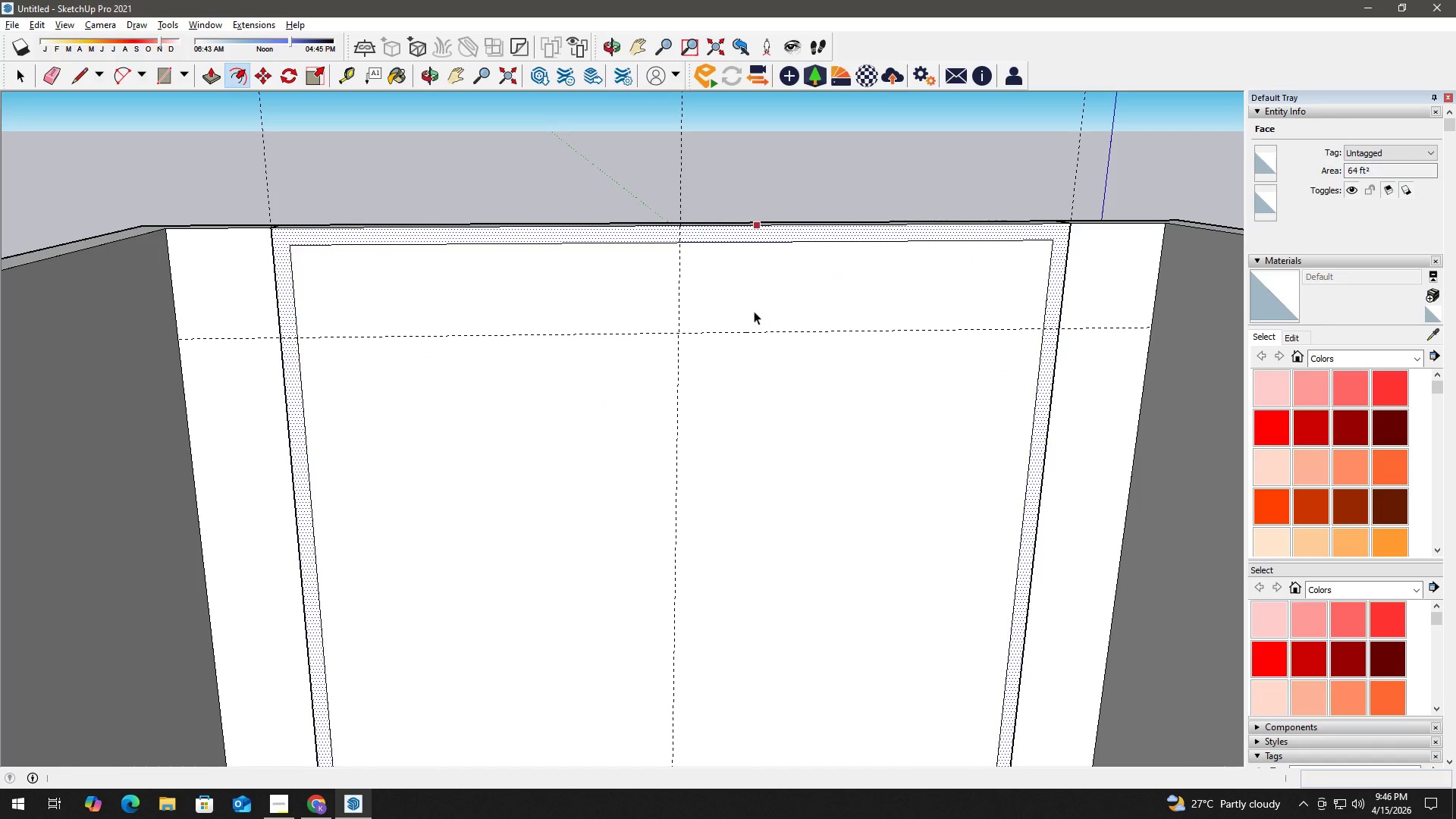 
key(Space)
 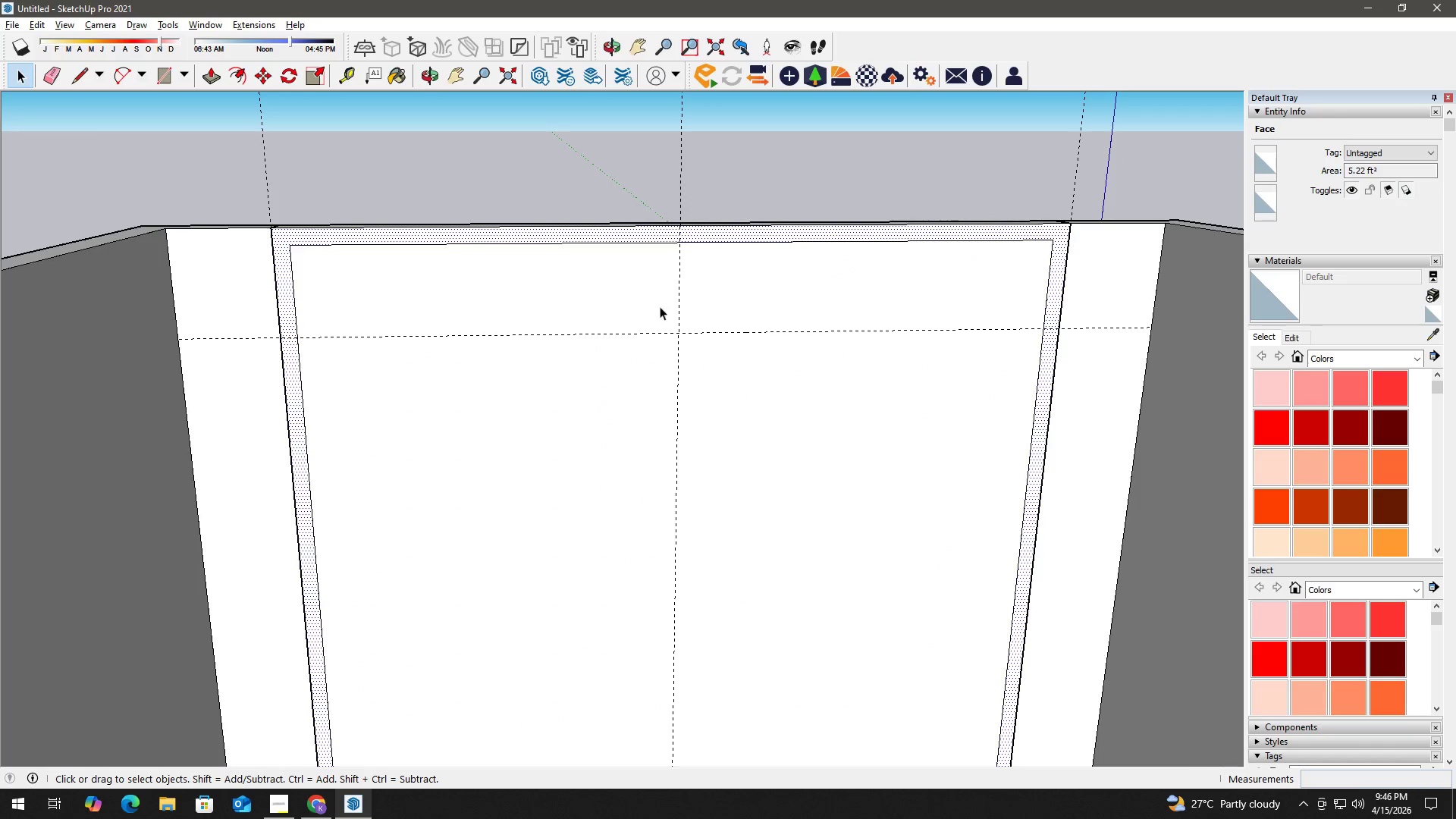 
key(T)
 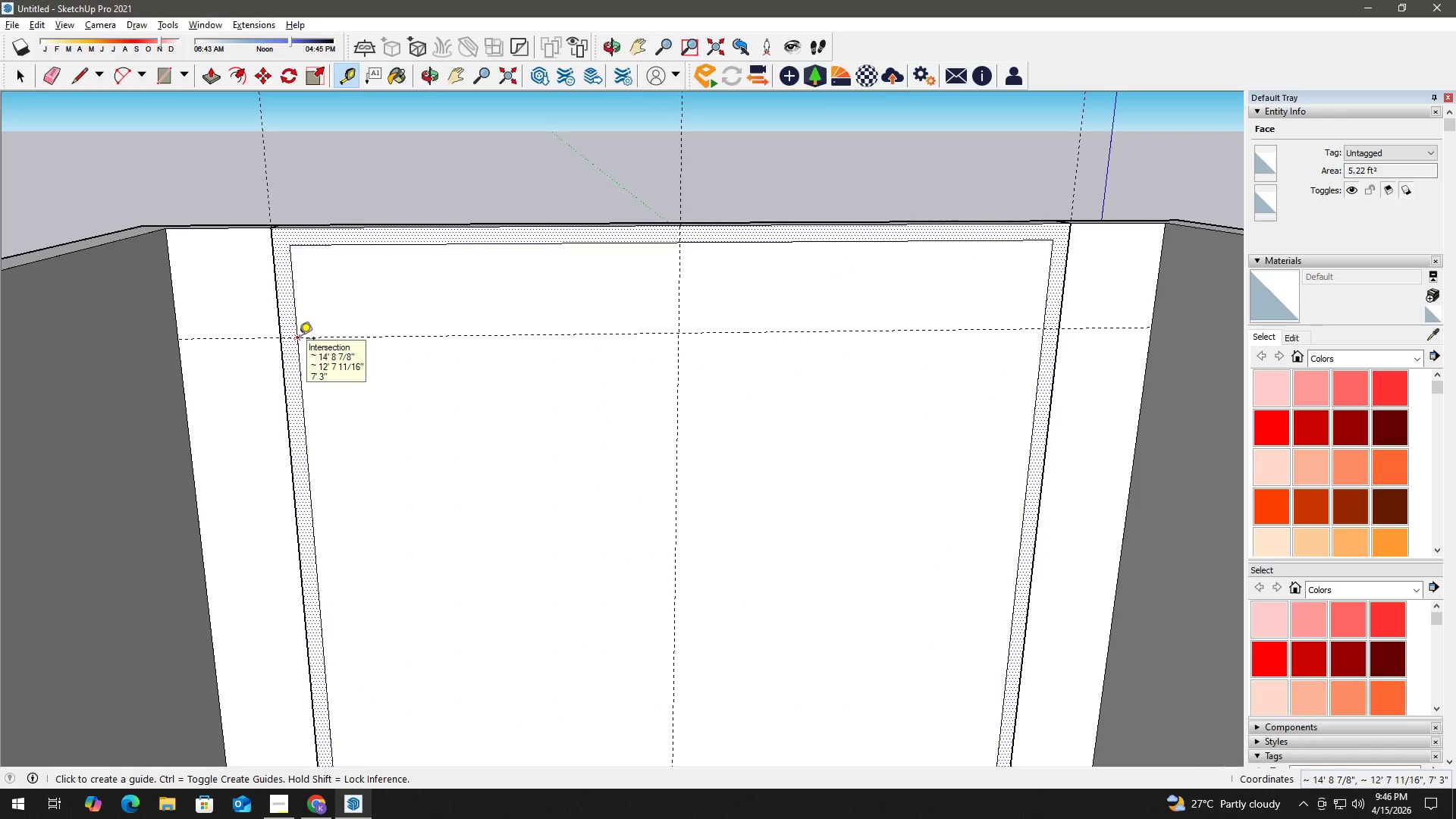 
key(Space)
 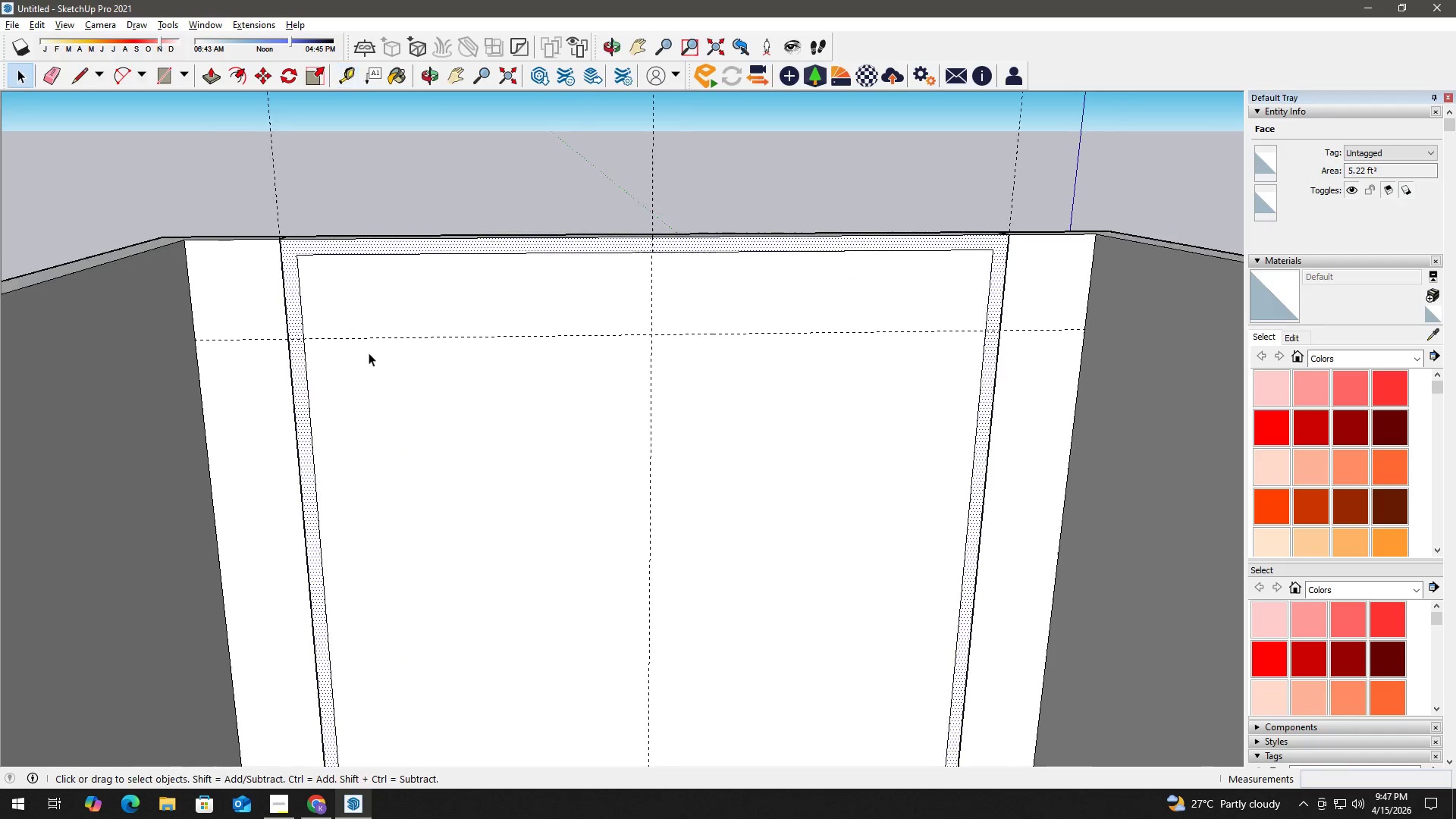 
key(H)
 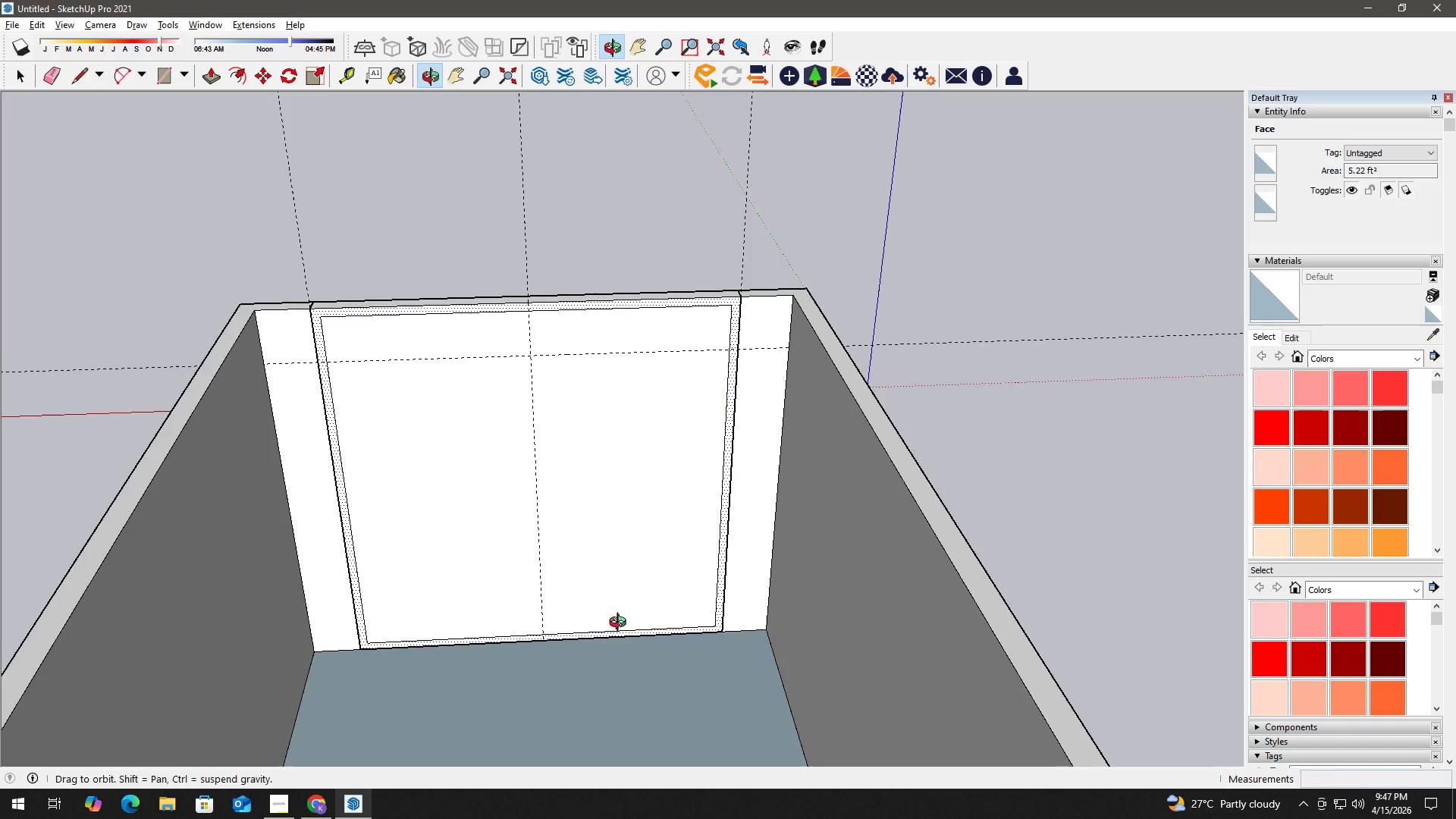 
scroll: coordinate [371, 360], scroll_direction: down, amount: 7.0
 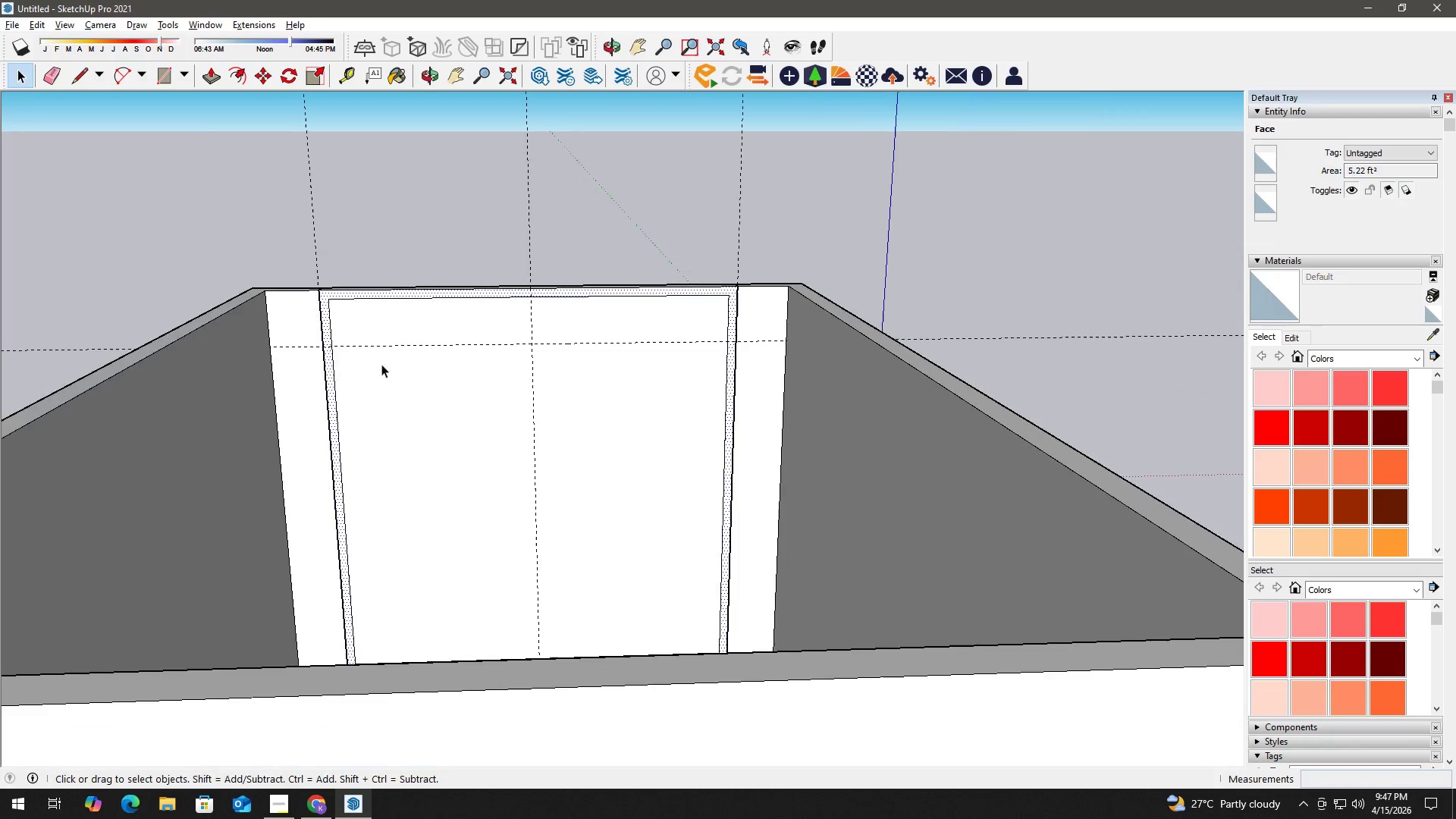 
scroll: coordinate [563, 632], scroll_direction: up, amount: 6.0
 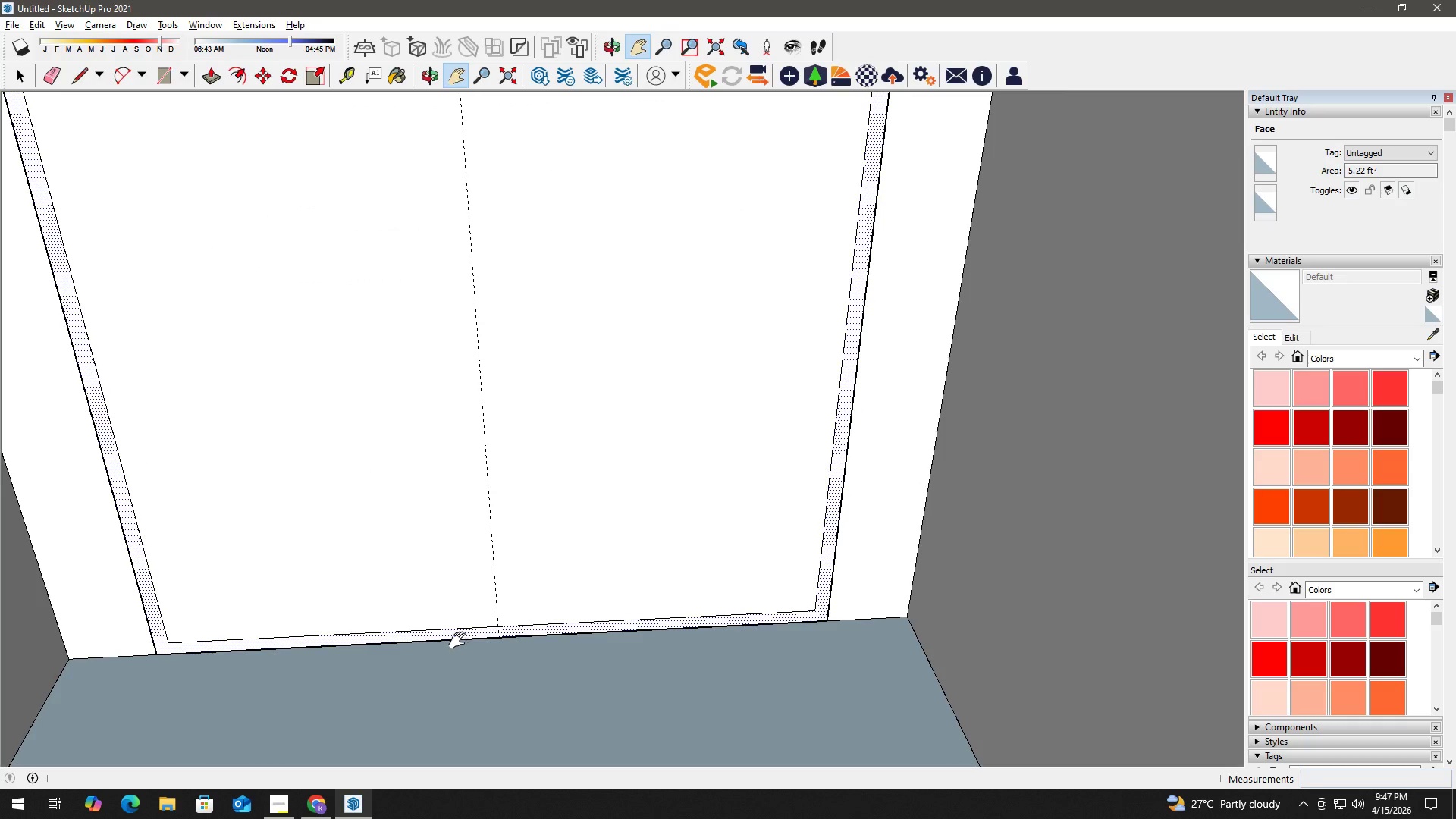 
key(T)
 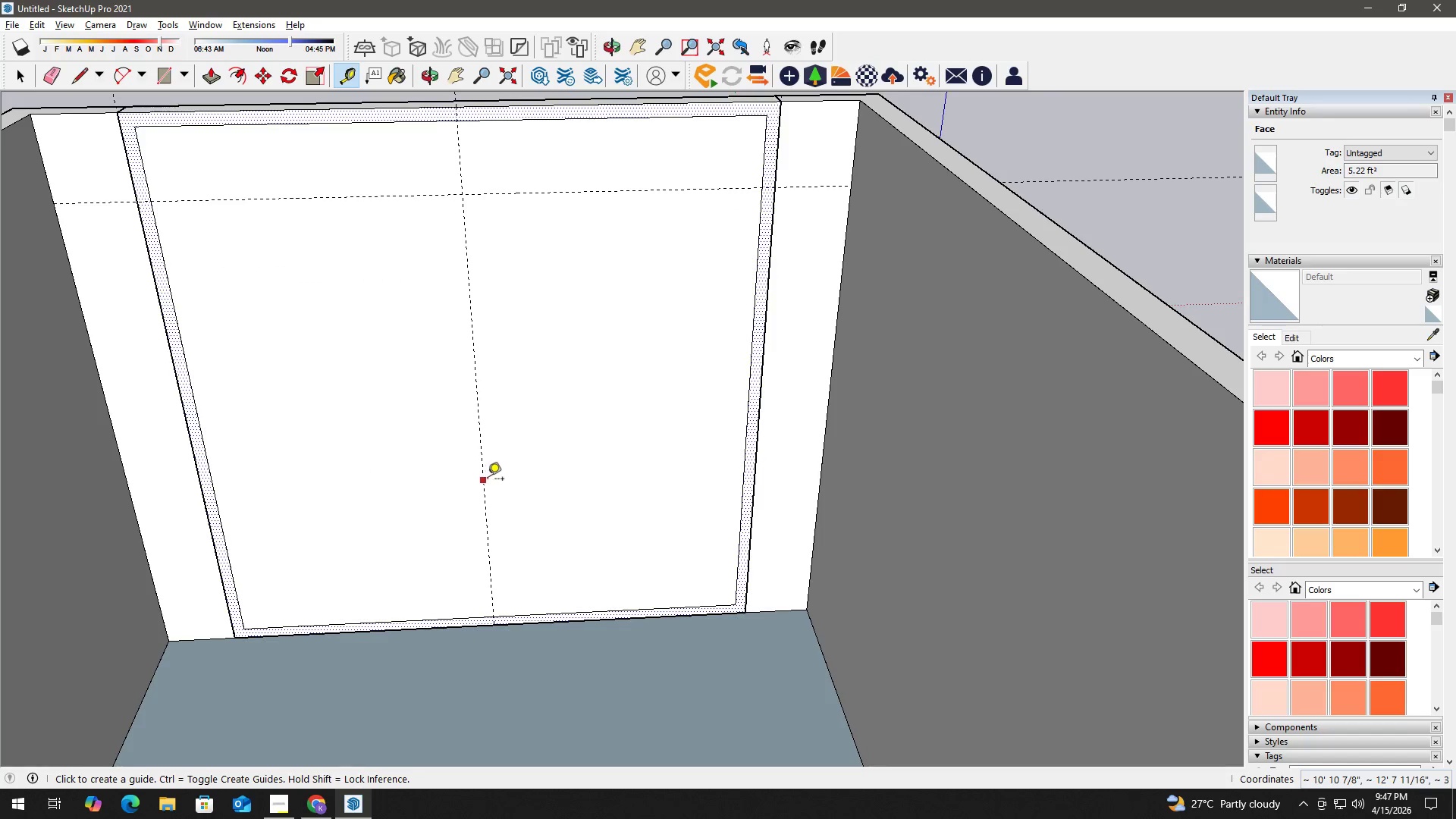 
scroll: coordinate [479, 585], scroll_direction: down, amount: 3.0
 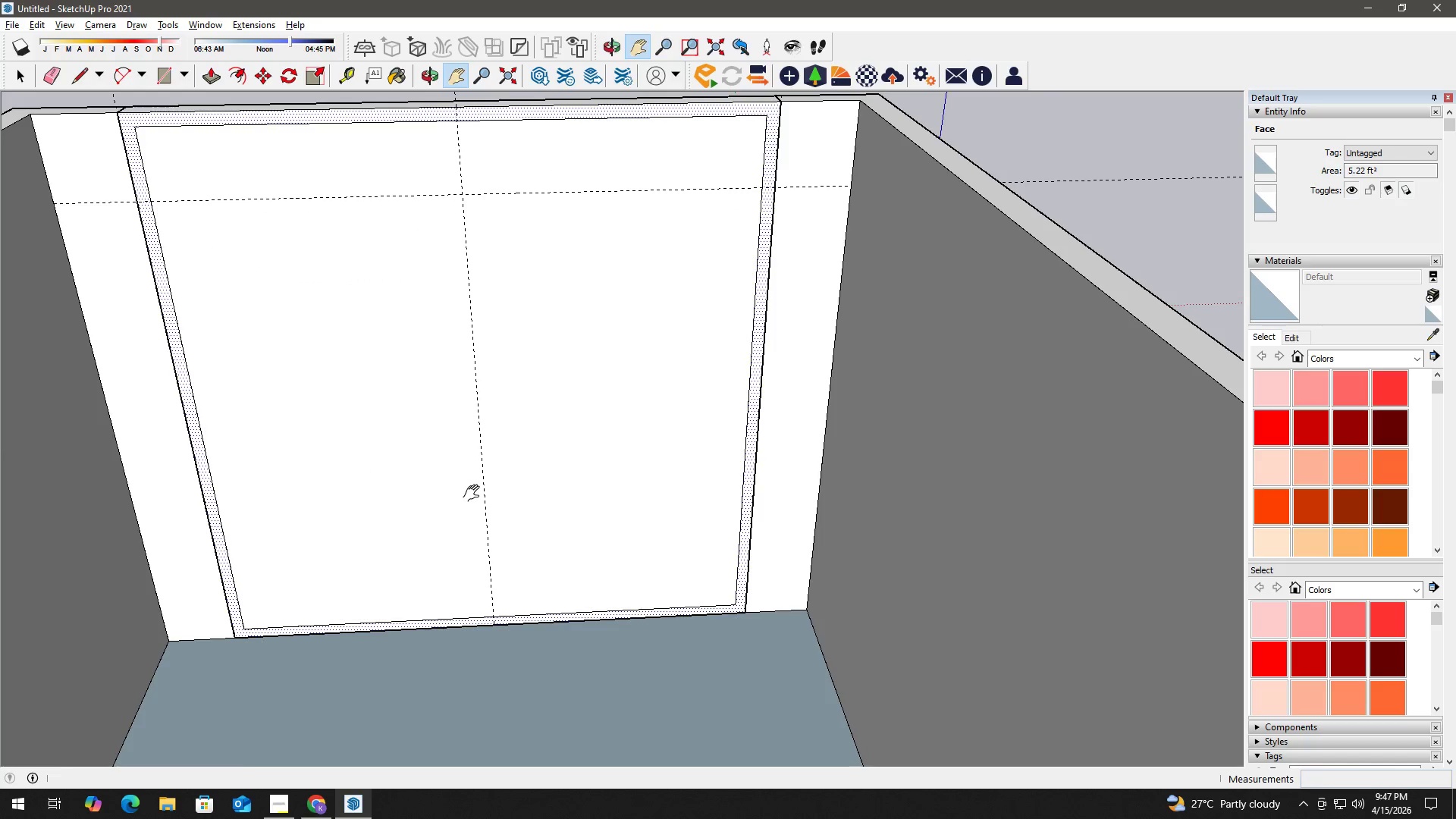 
left_click([488, 480])
 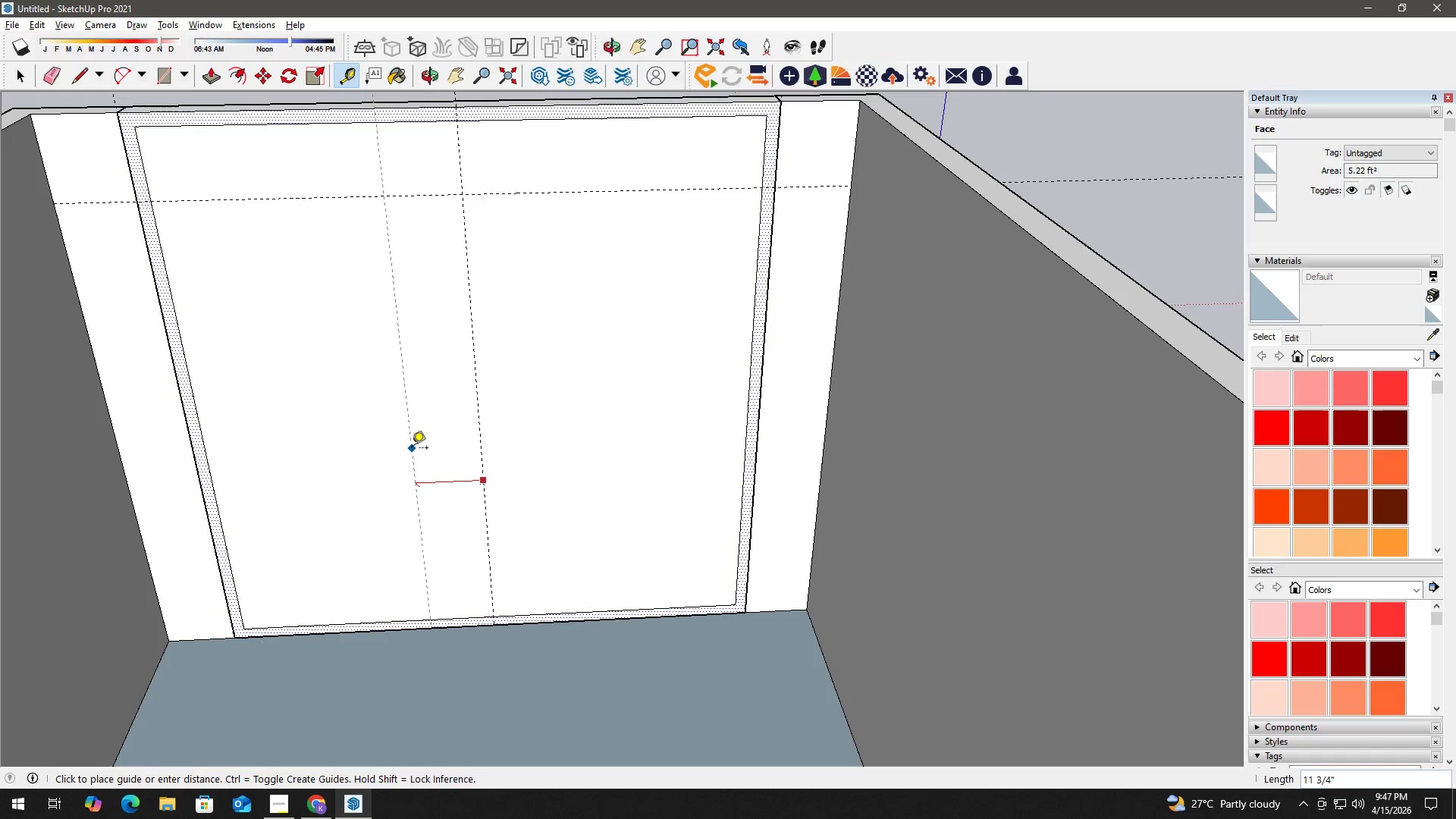 
key(Numpad2)
 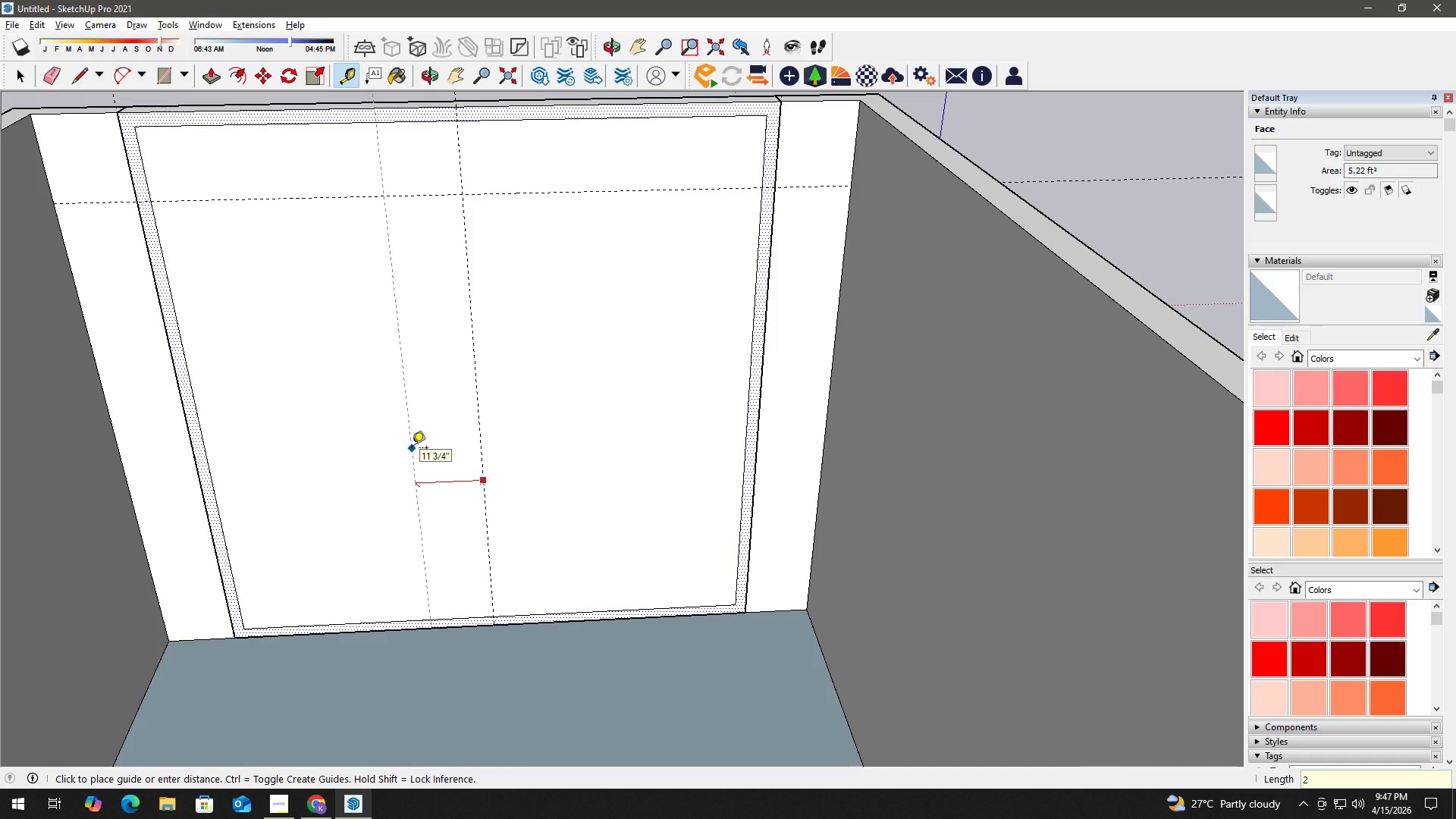 
key(Quote)
 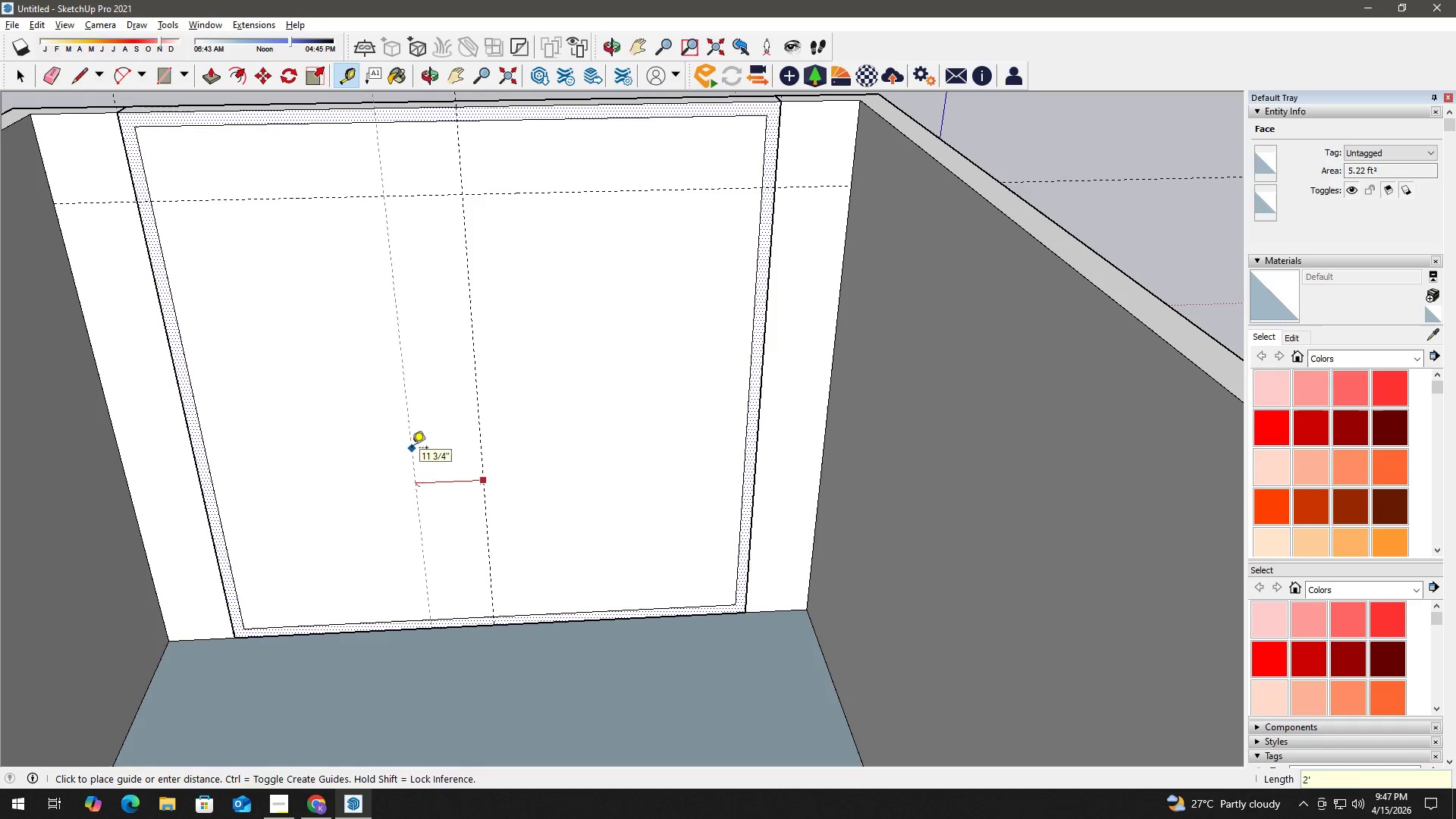 
key(Enter)
 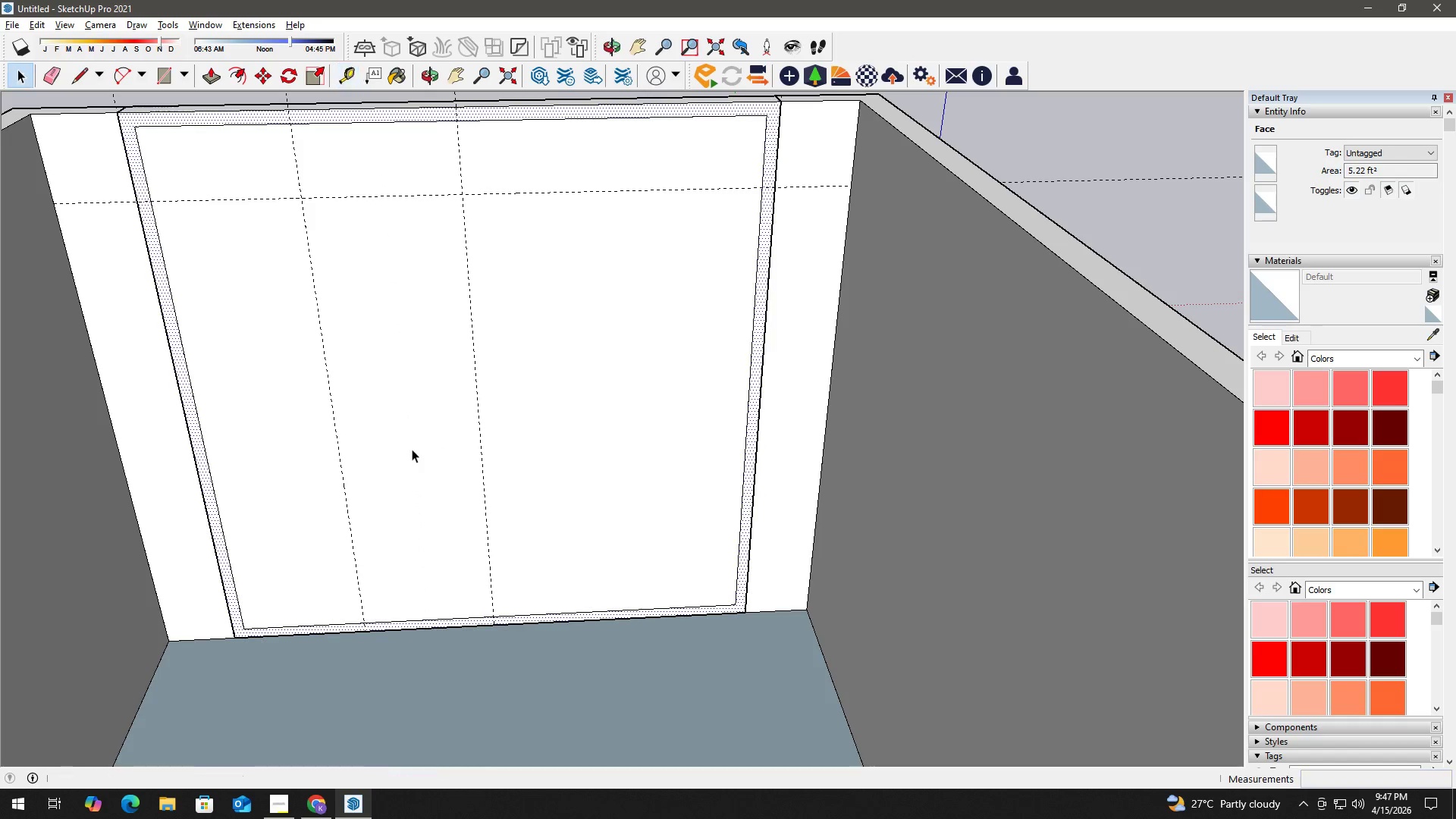 
key(Space)
 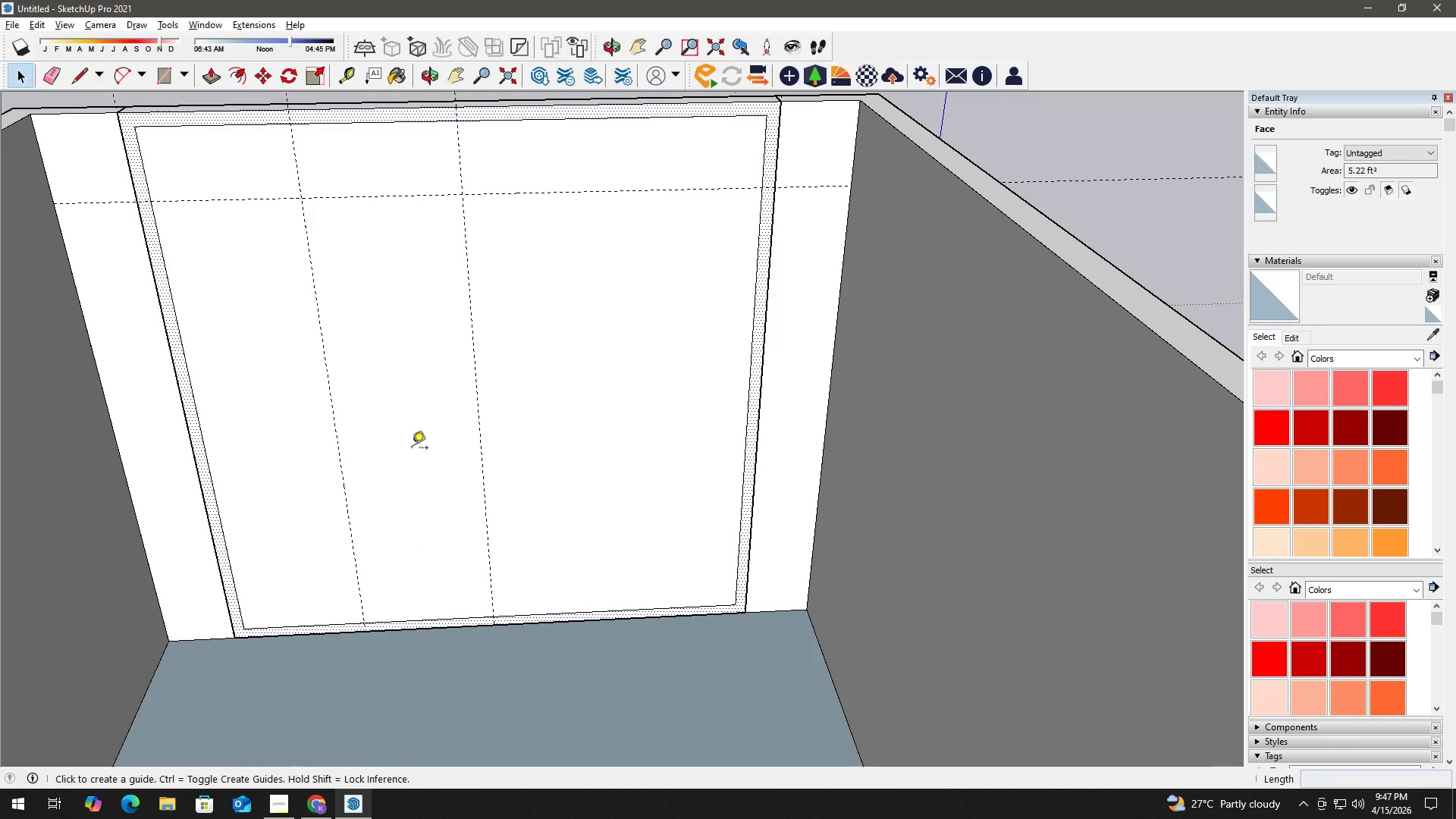 
key(T)
 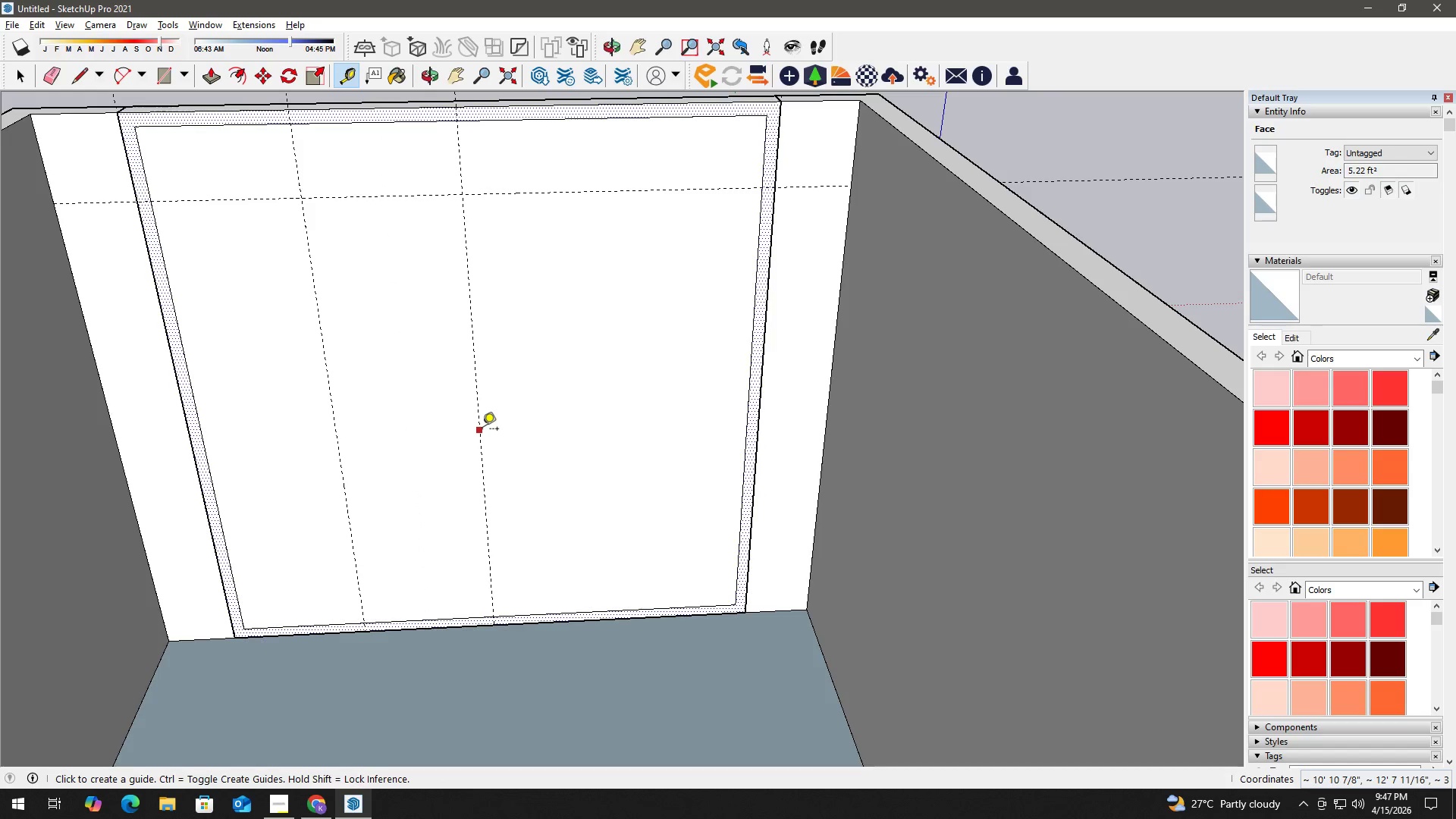 
left_click([482, 430])
 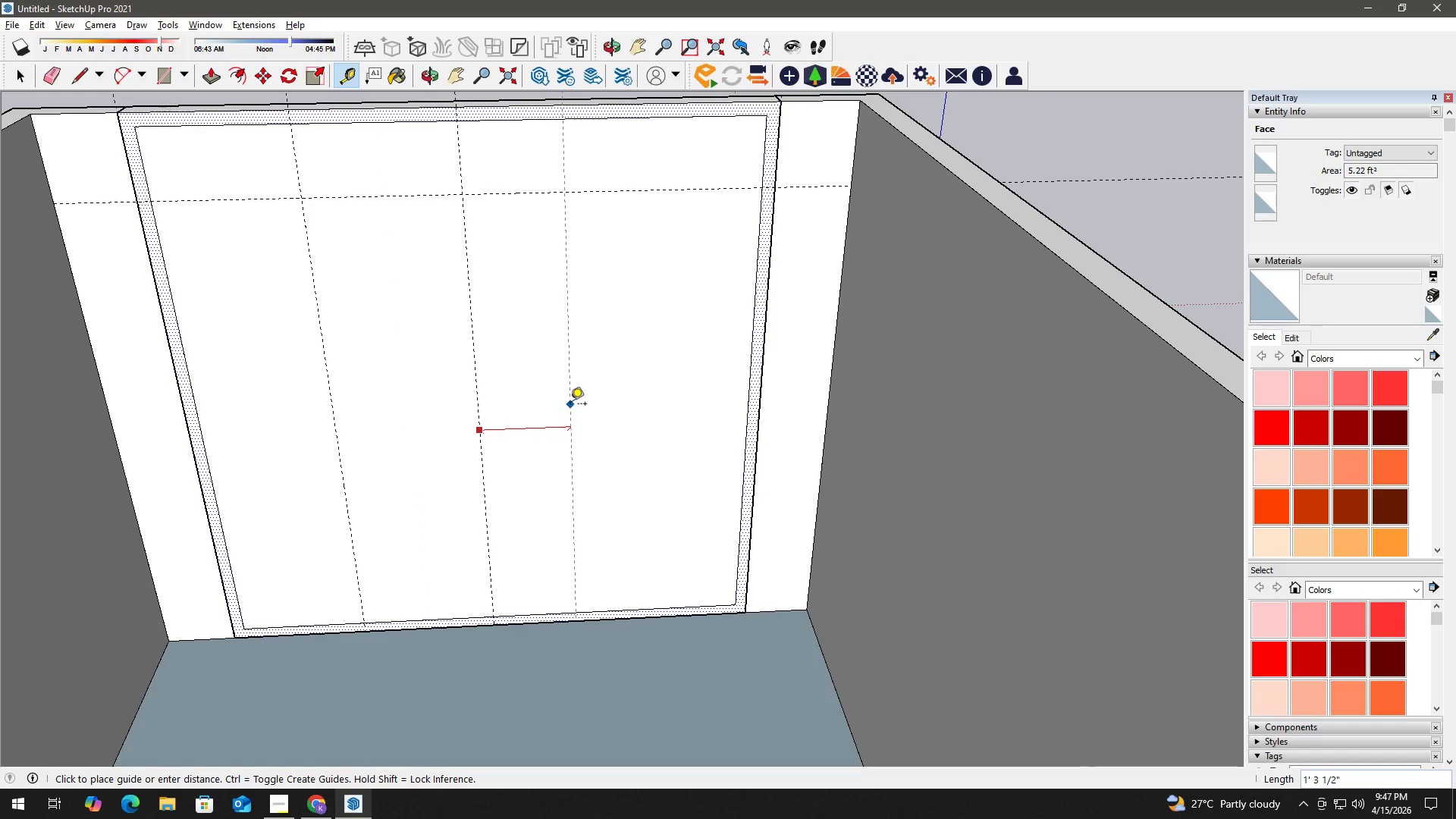 
key(Numpad2)
 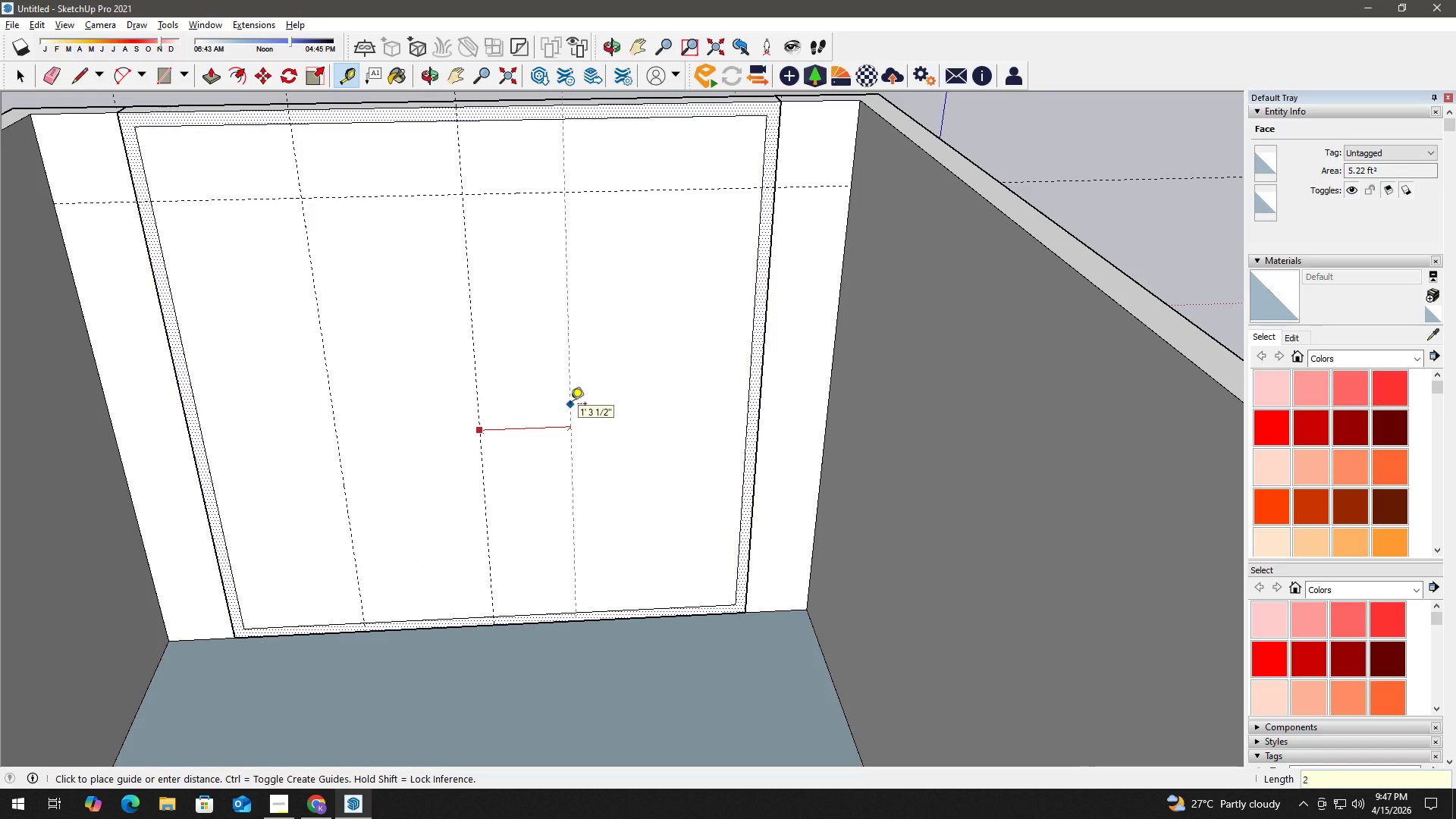 
key(Quote)
 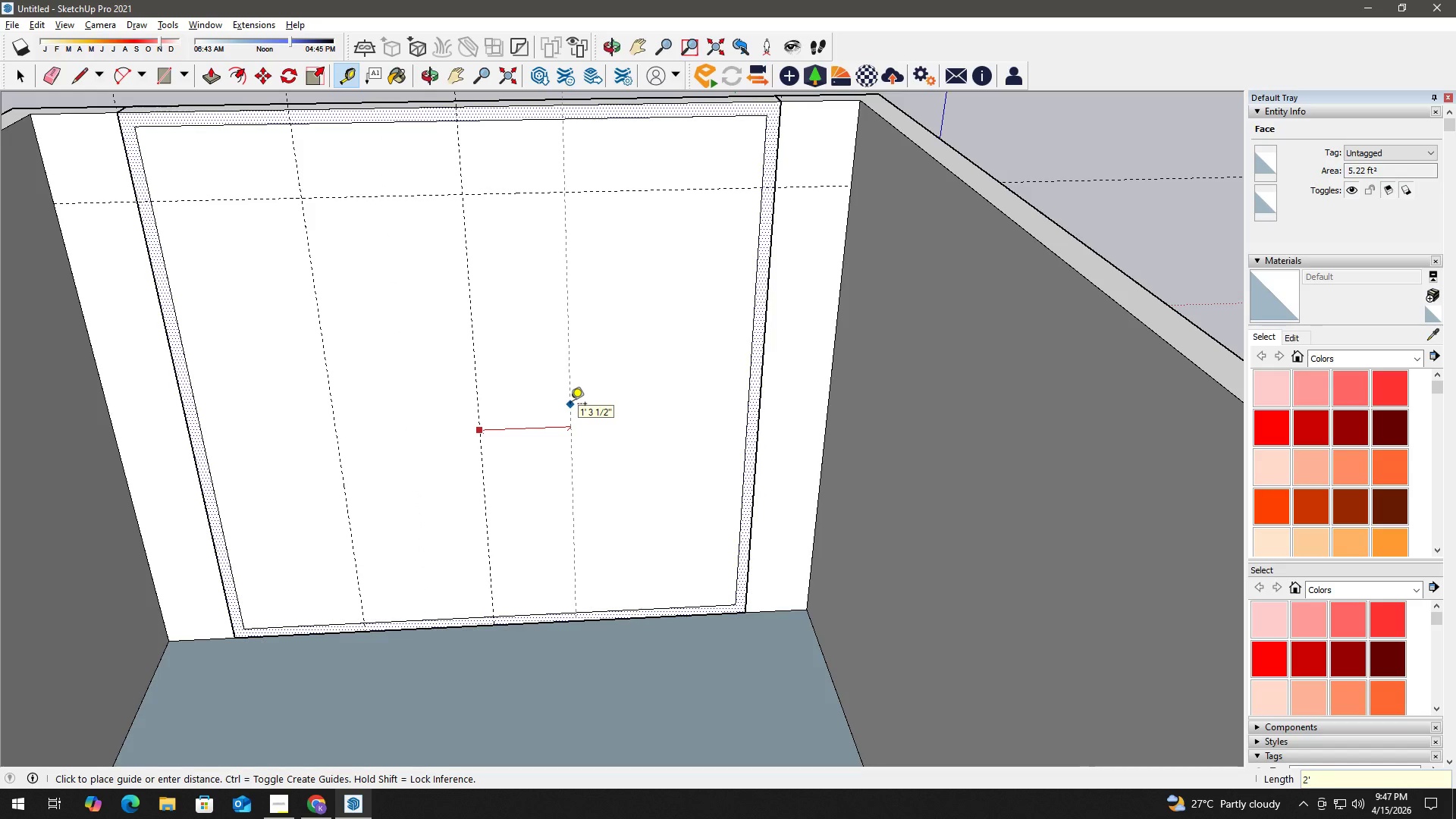 
key(Enter)
 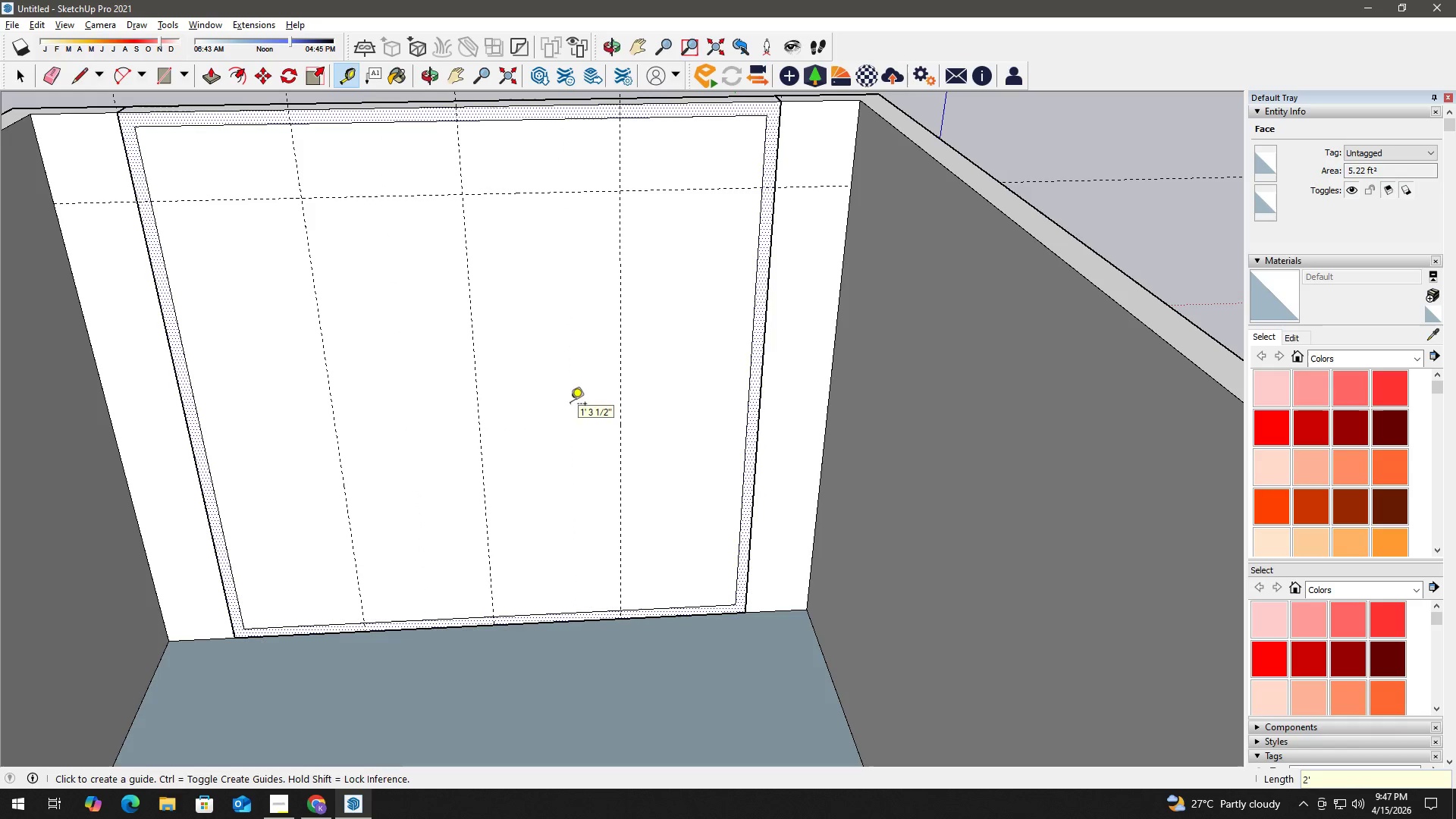 
key(Space)
 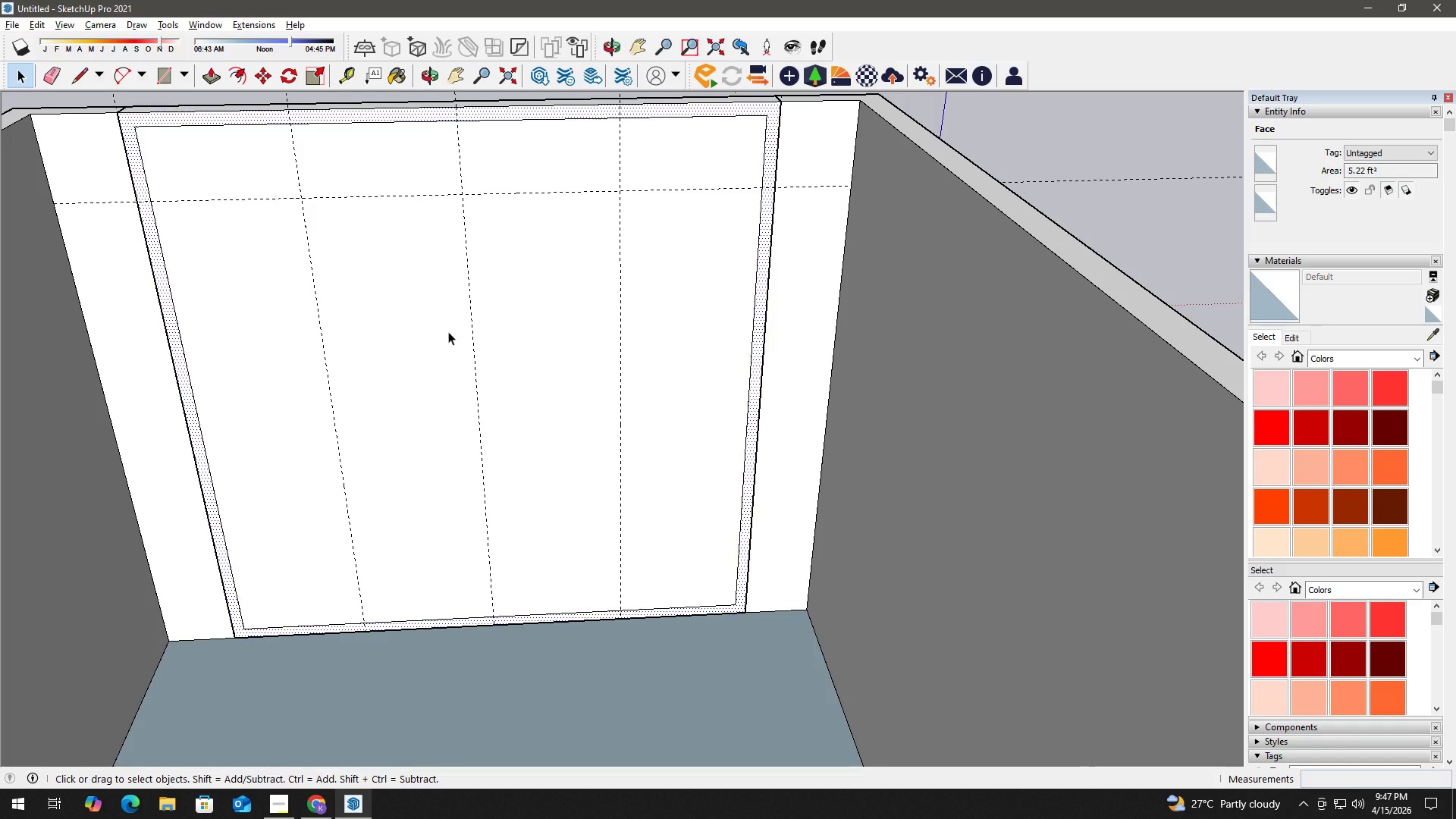 
wait(7.8)
 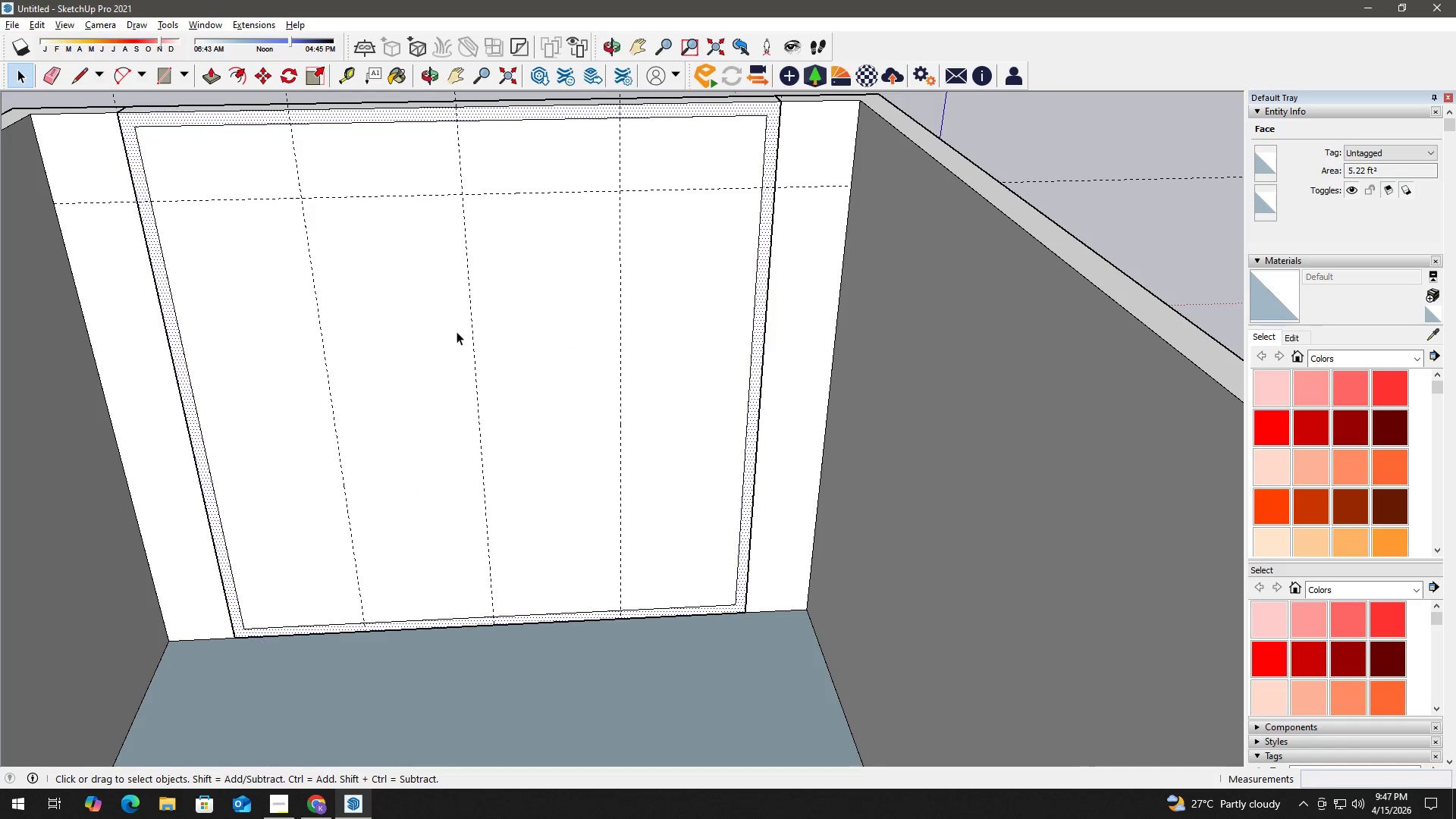 
key(Space)
 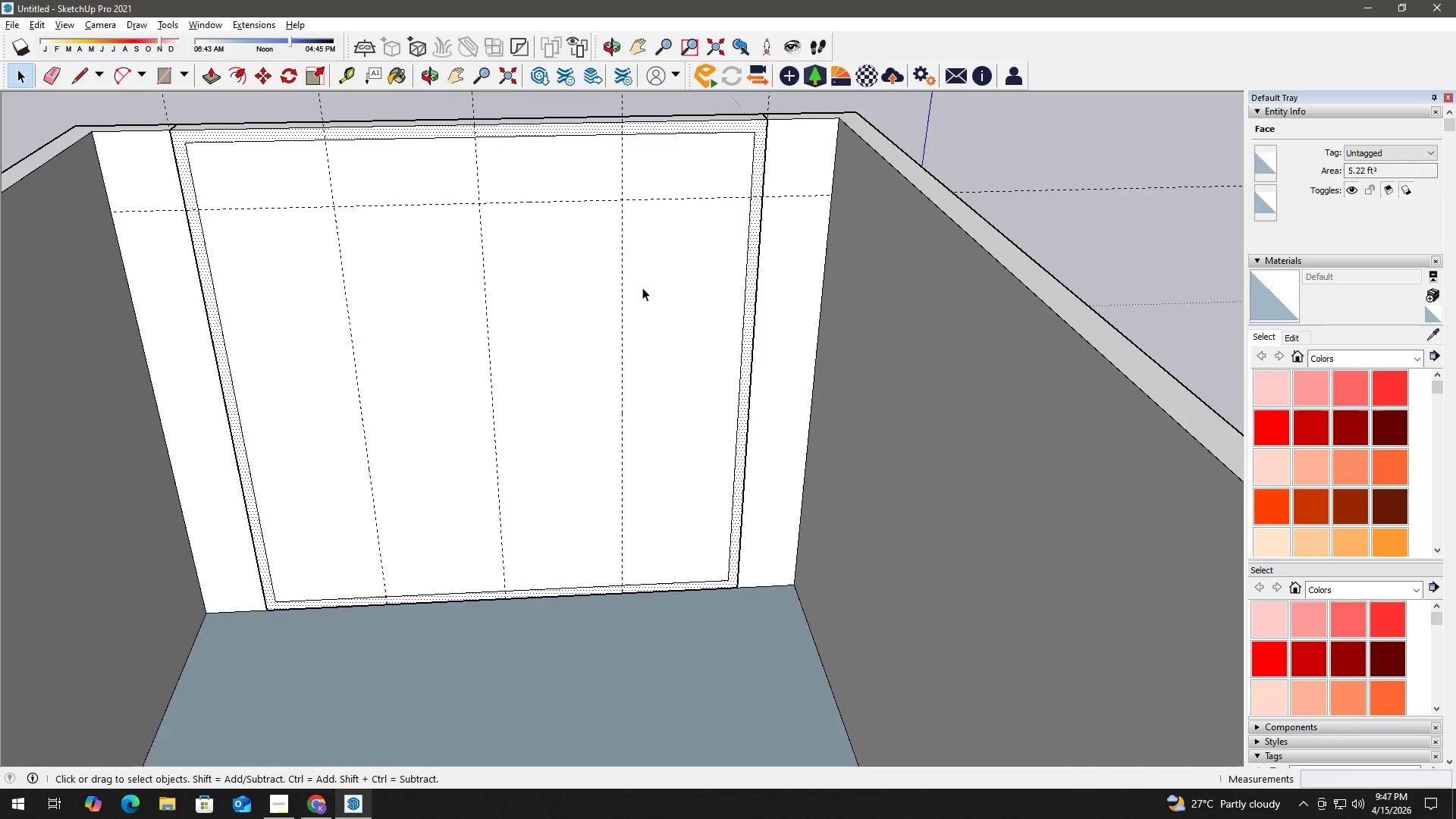 
scroll: coordinate [522, 356], scroll_direction: down, amount: 7.0
 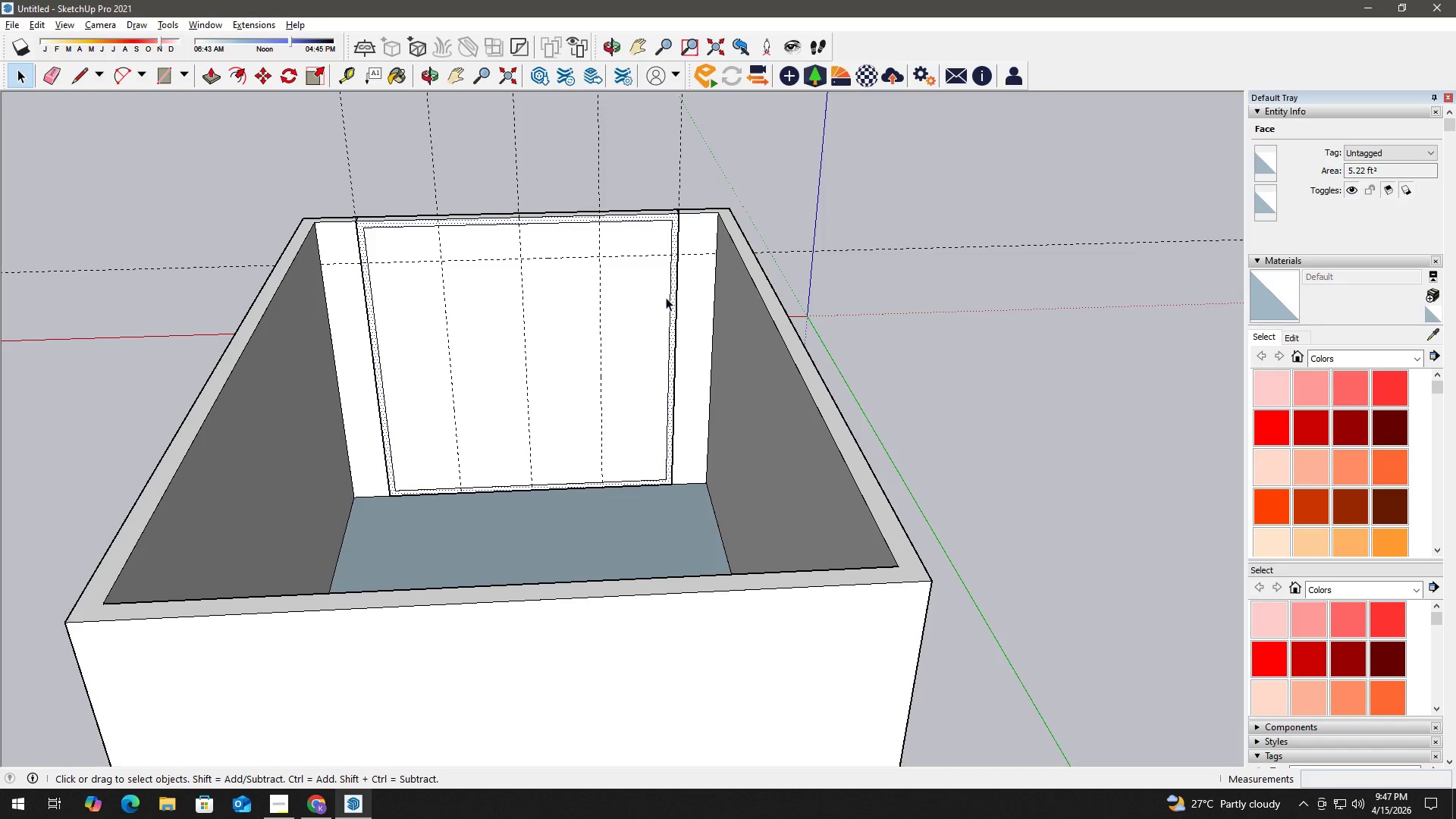 
key(Control+Z)
 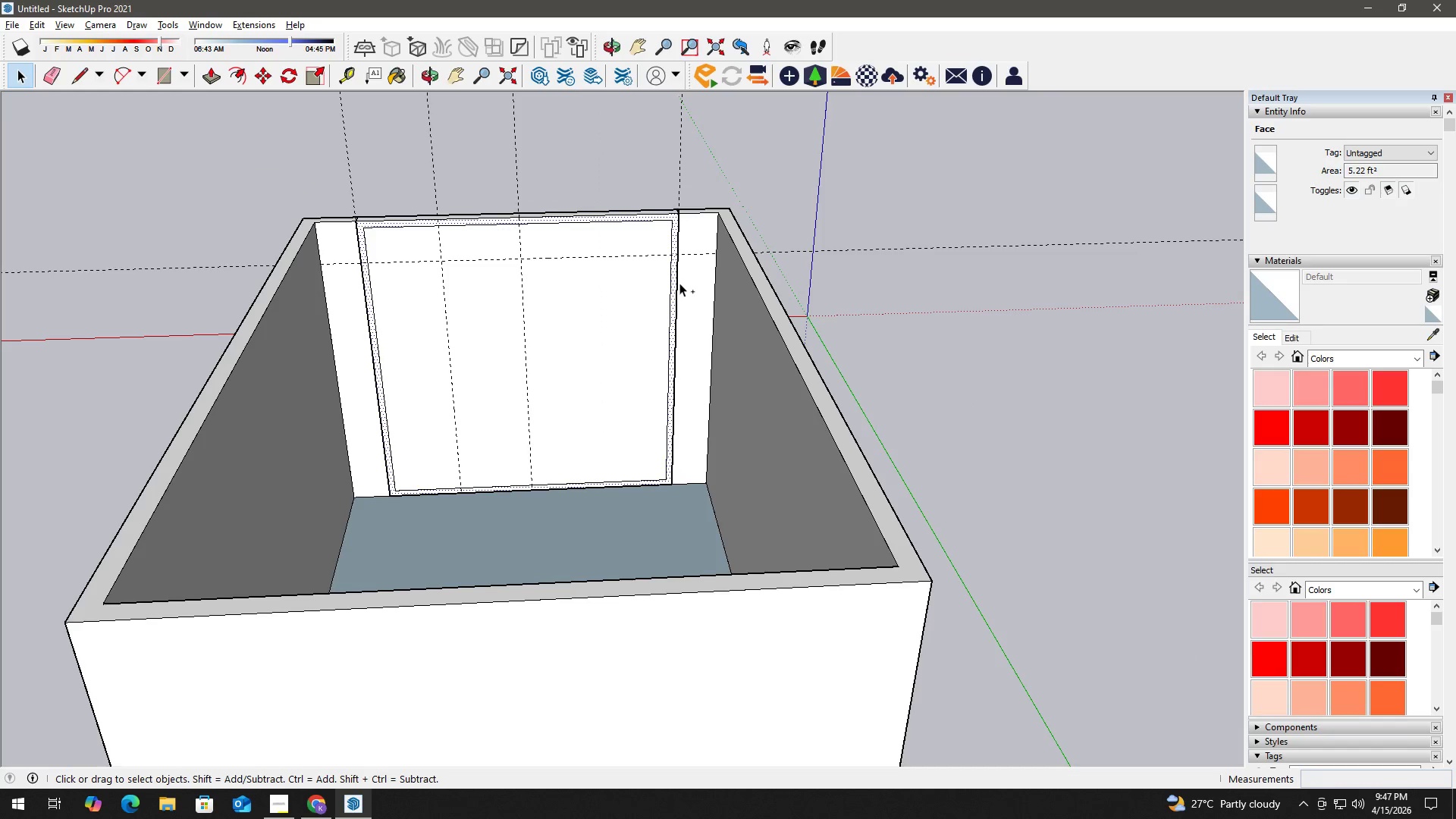 
key(Control+Z)
 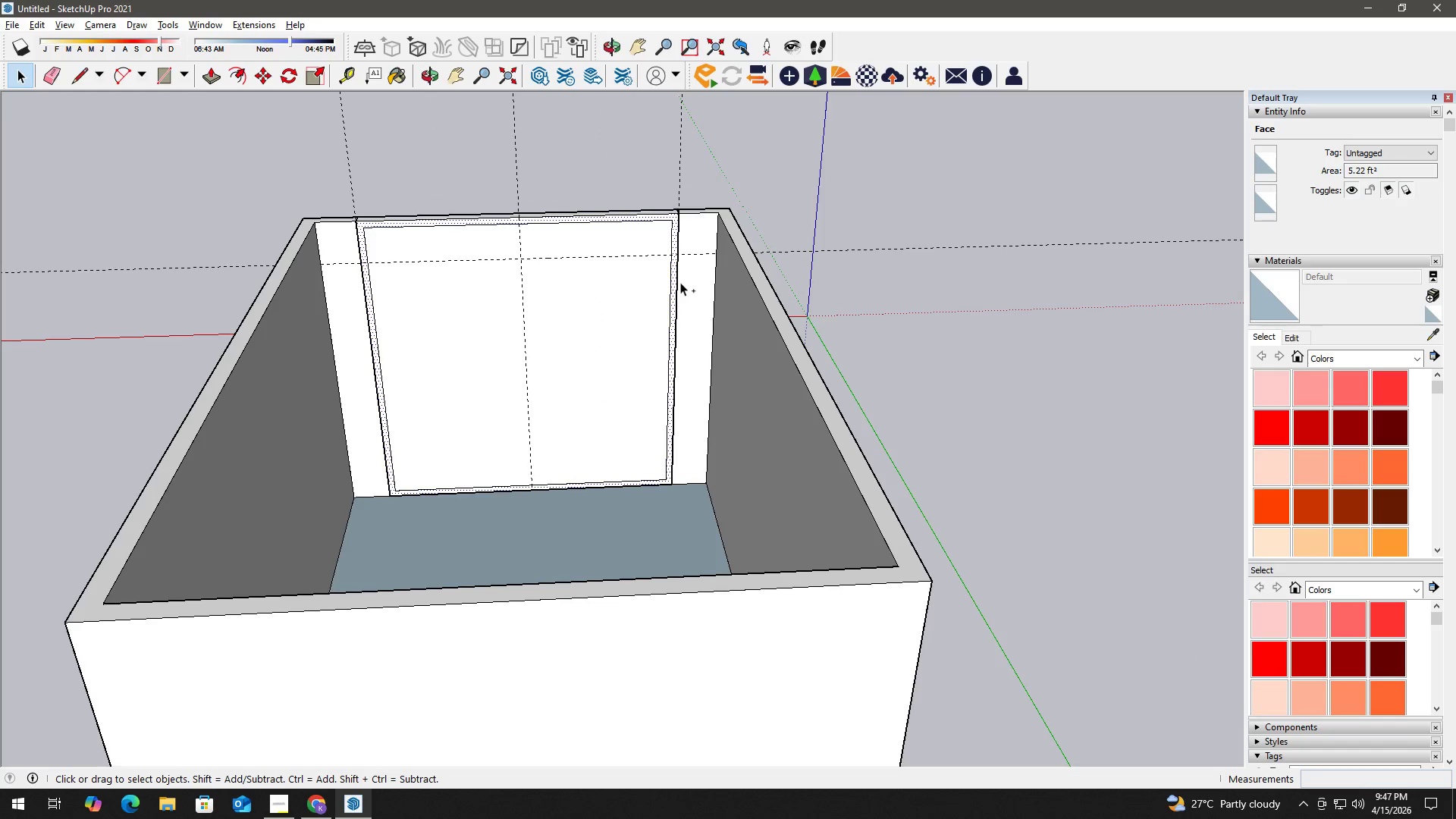 
key(Control+Z)
 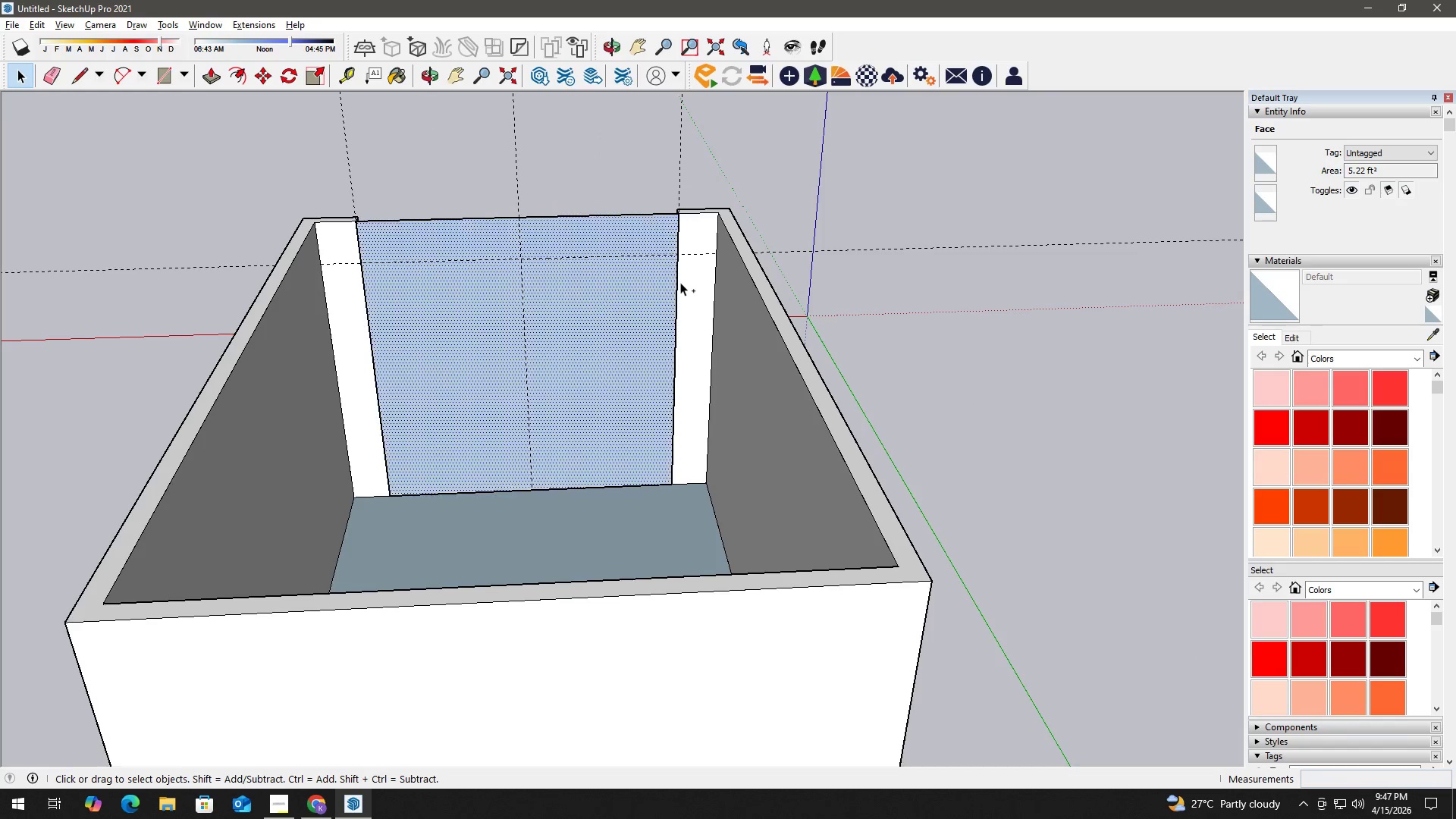 
key(Control+Z)
 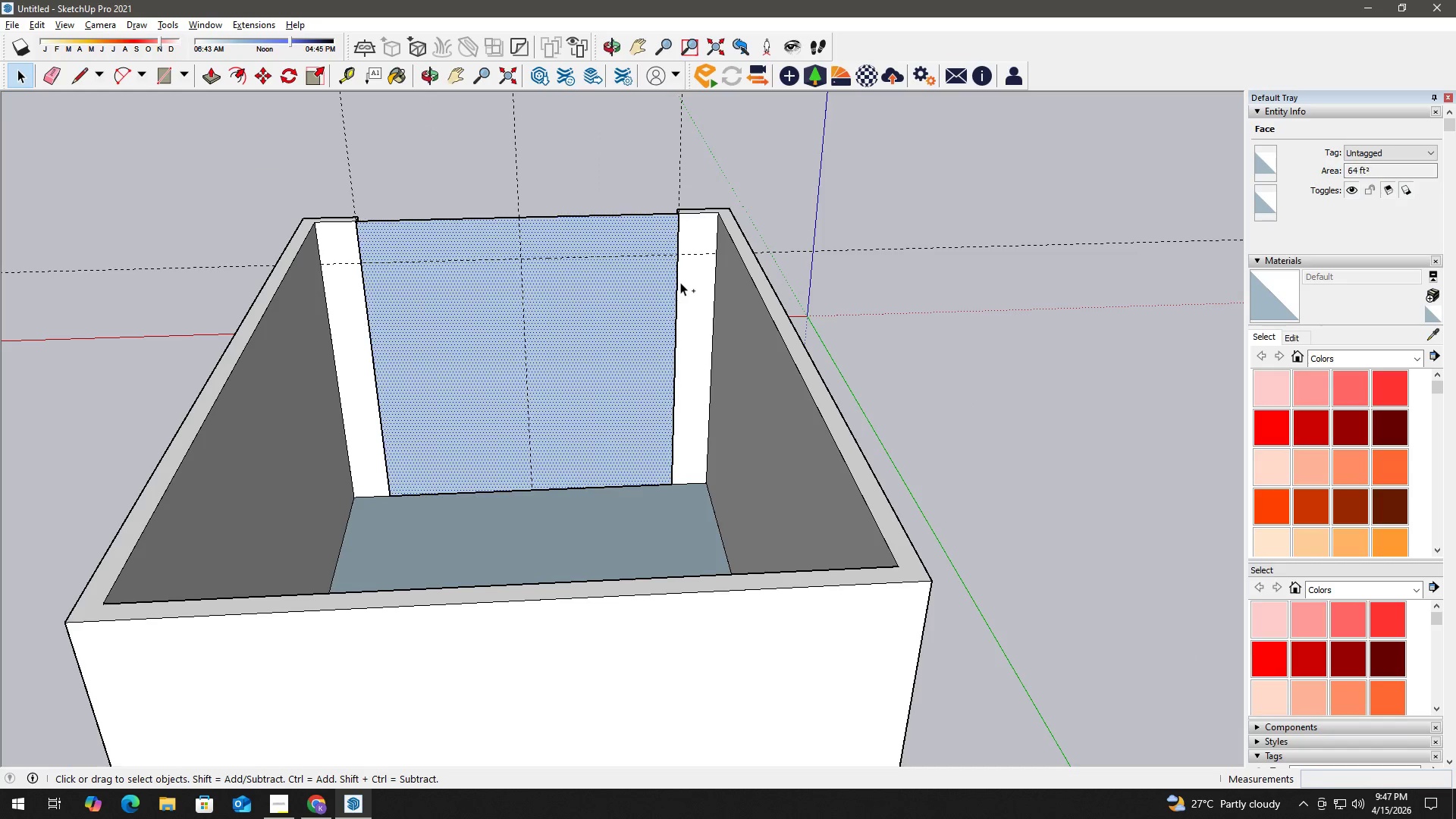 
key(Control+Z)
 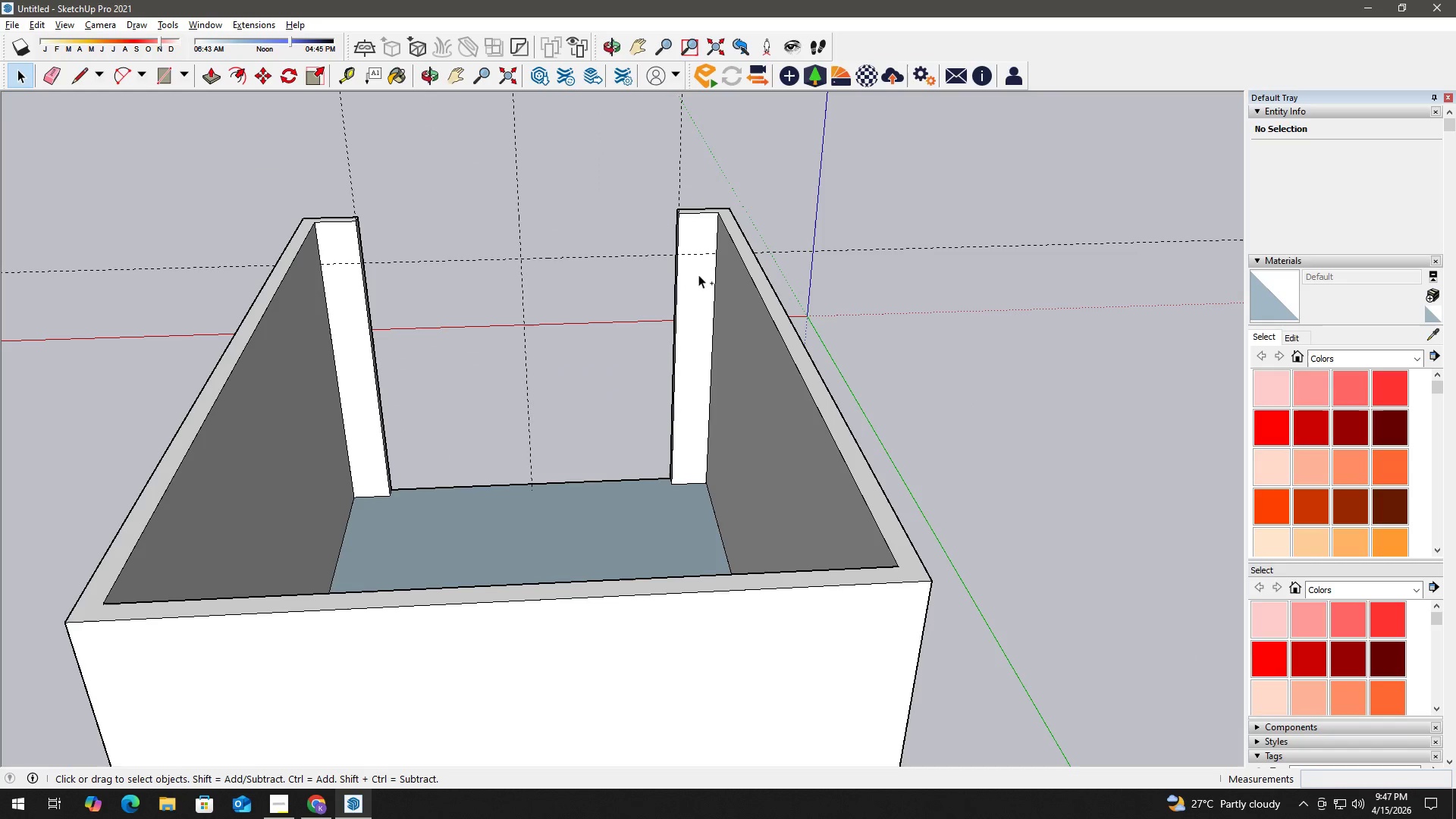 
key(Space)
 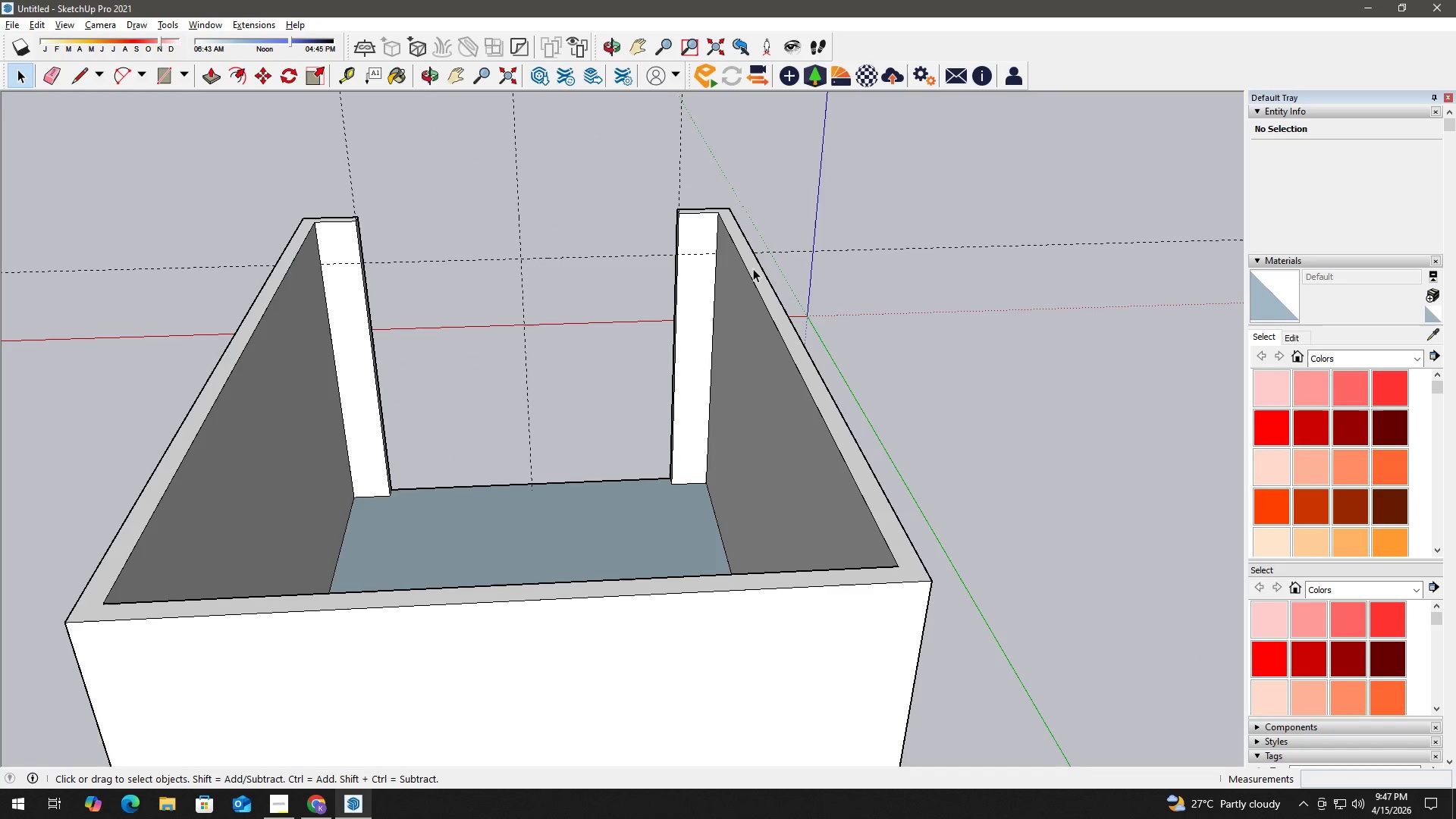 
left_click([754, 269])
 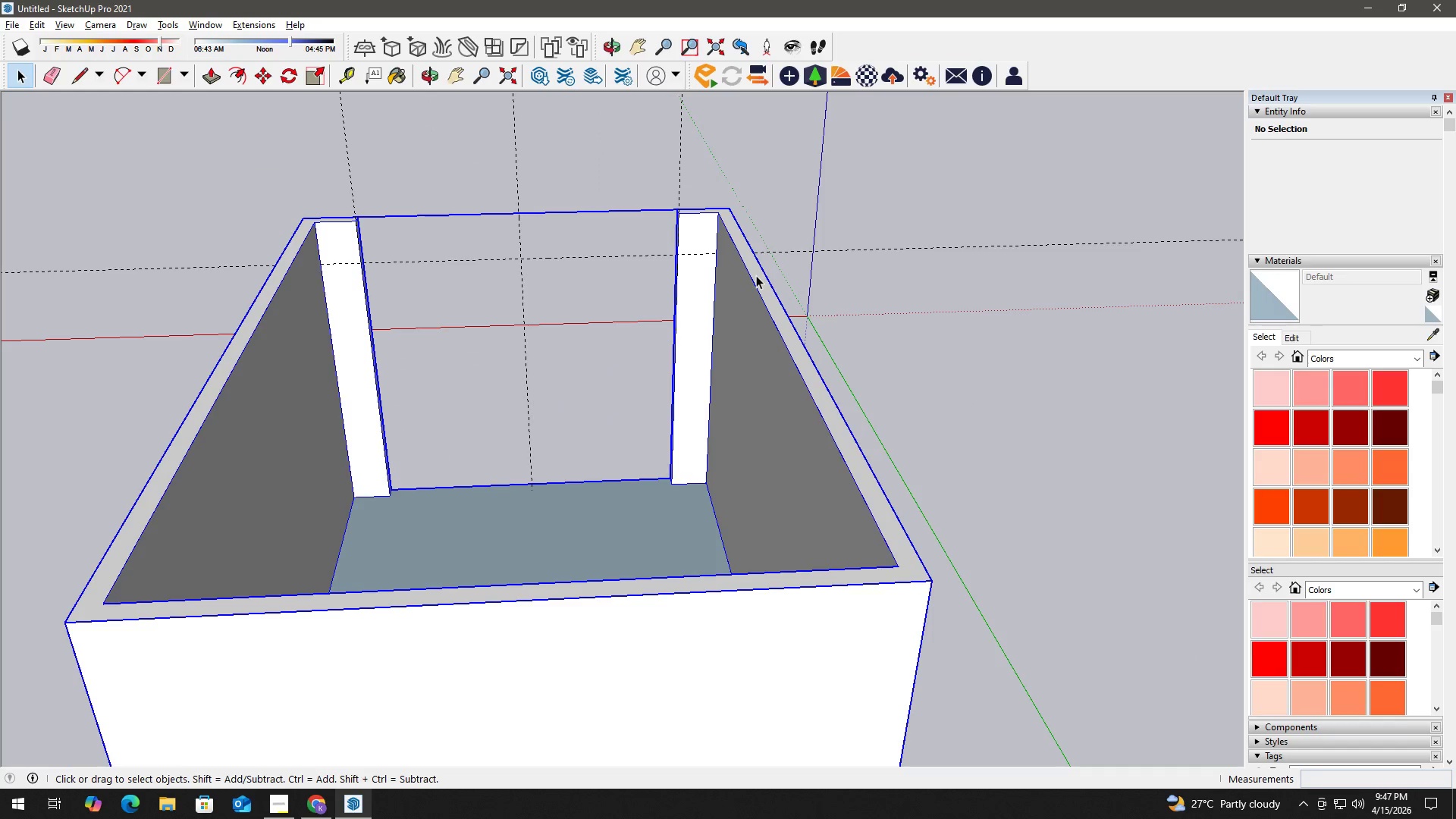 
double_click([756, 275])
 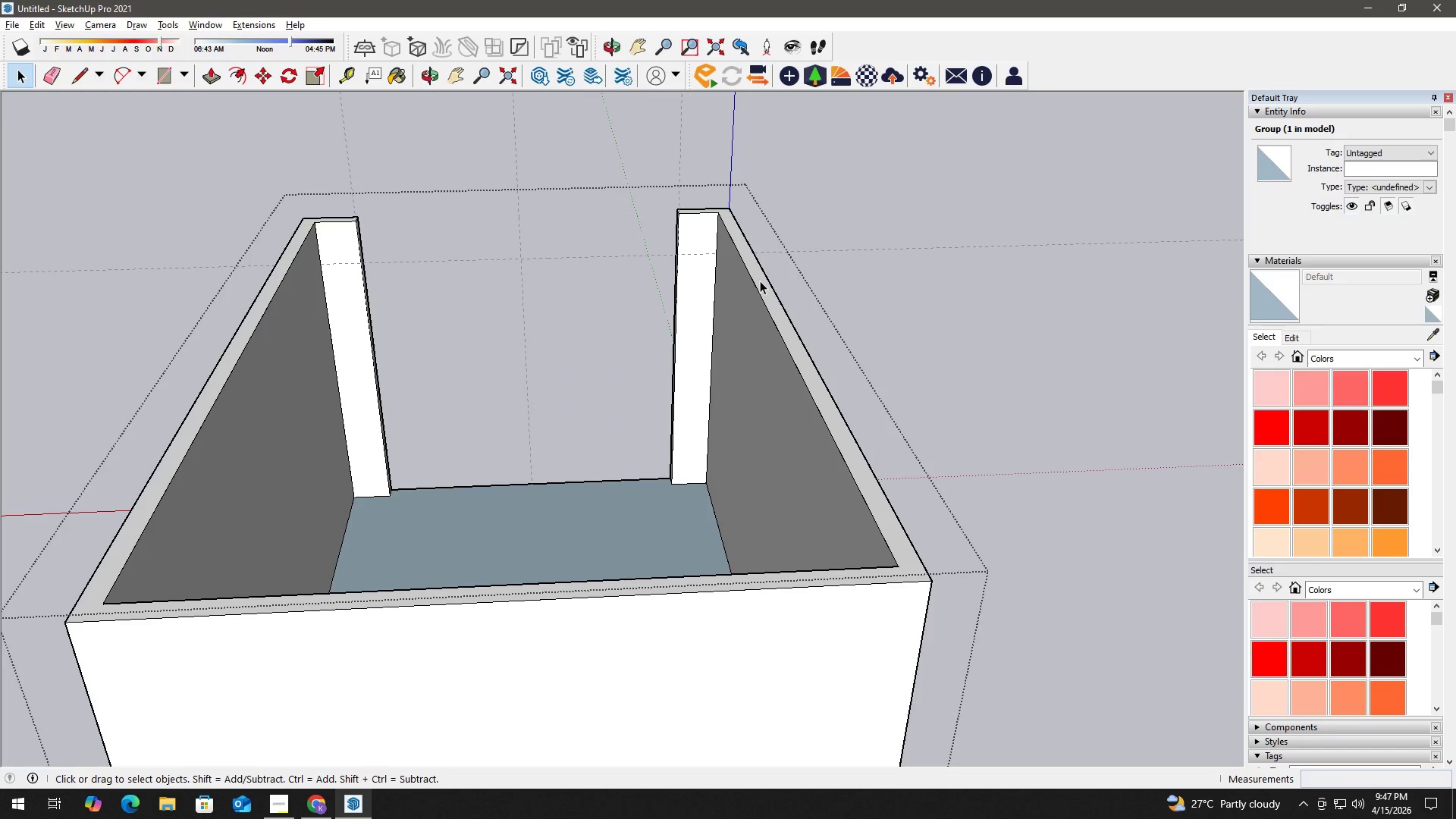 
key(P)
 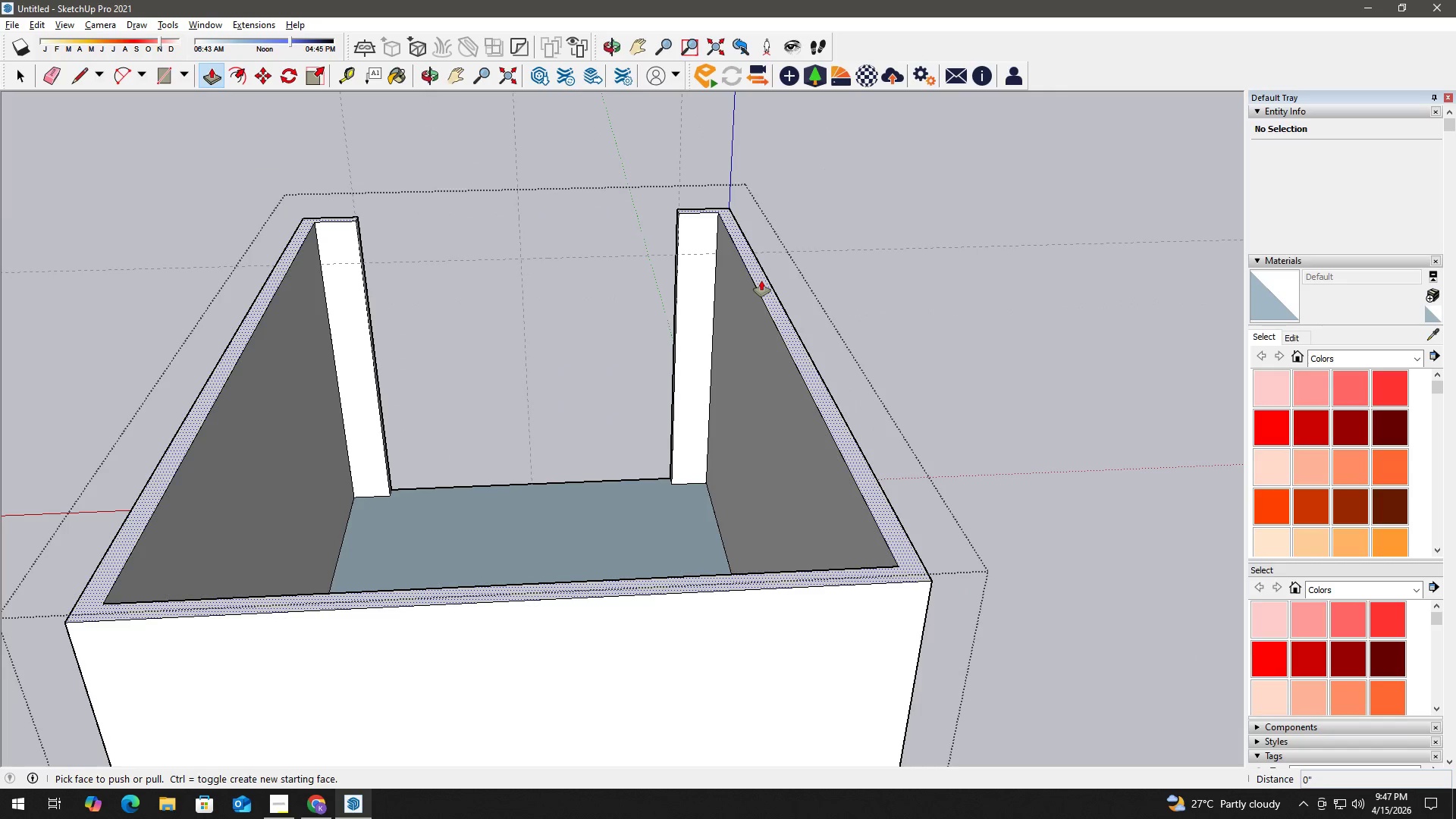 
left_click([761, 281])
 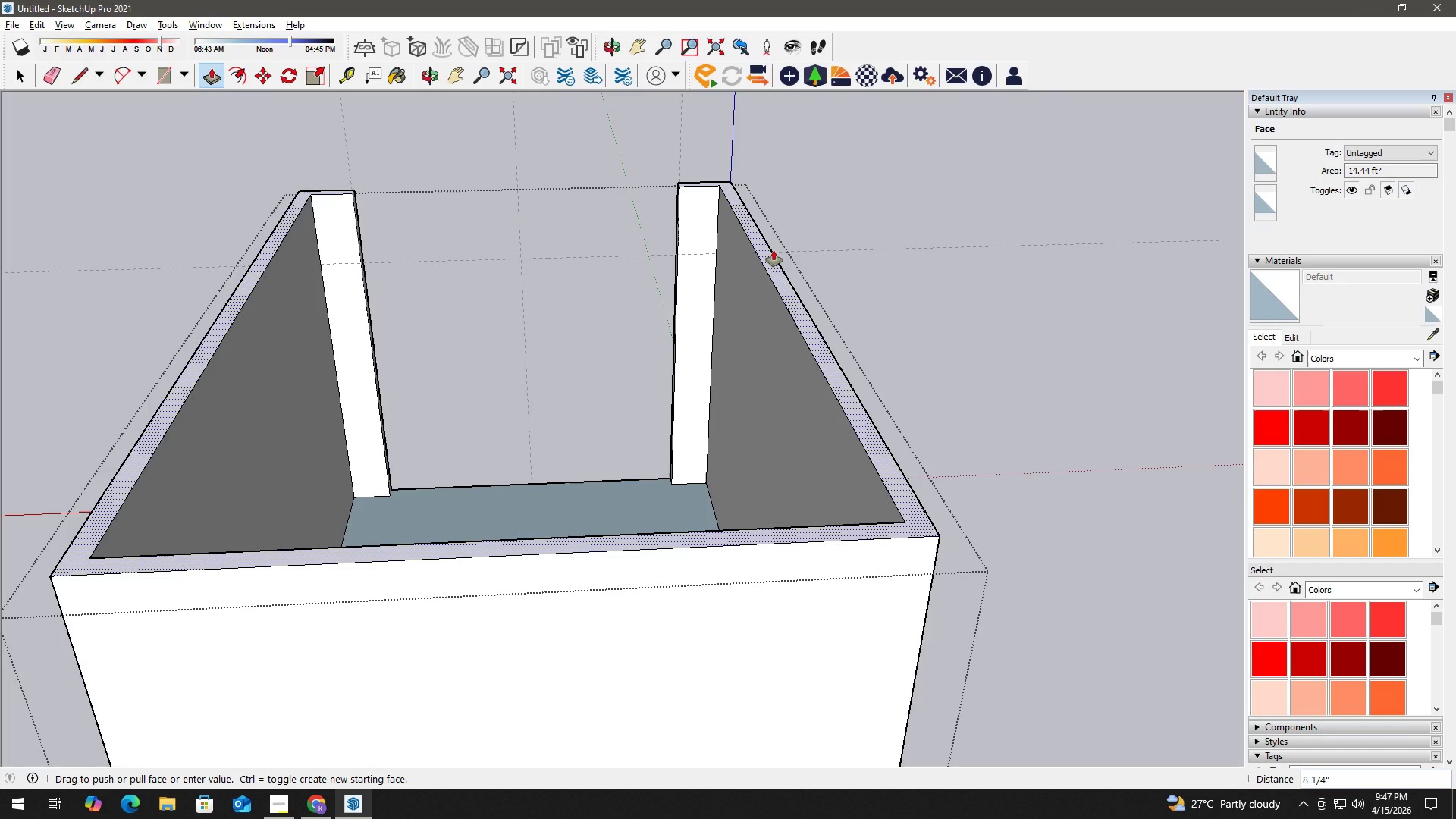 
key(Numpad2)
 